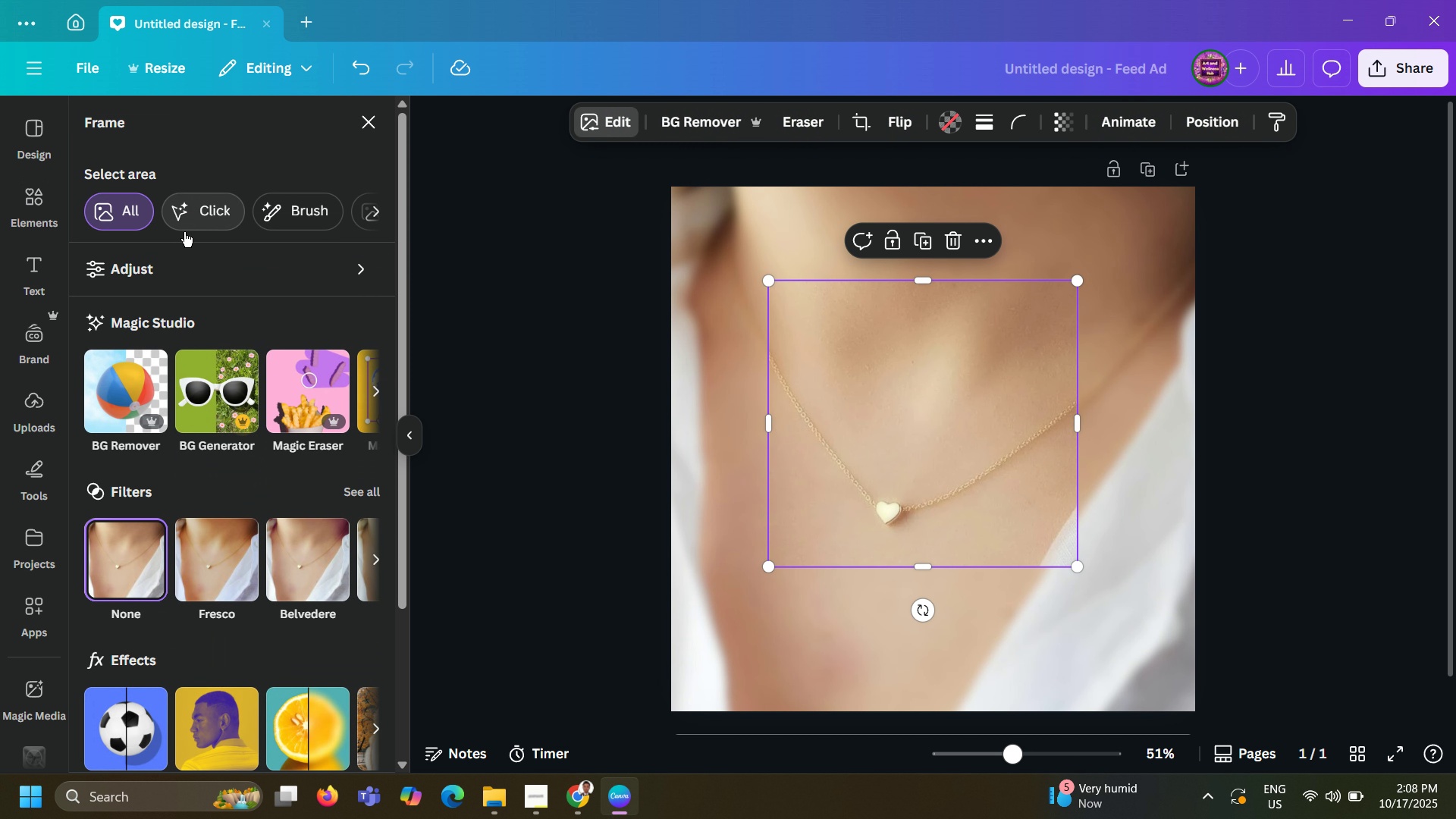 
left_click([171, 262])
 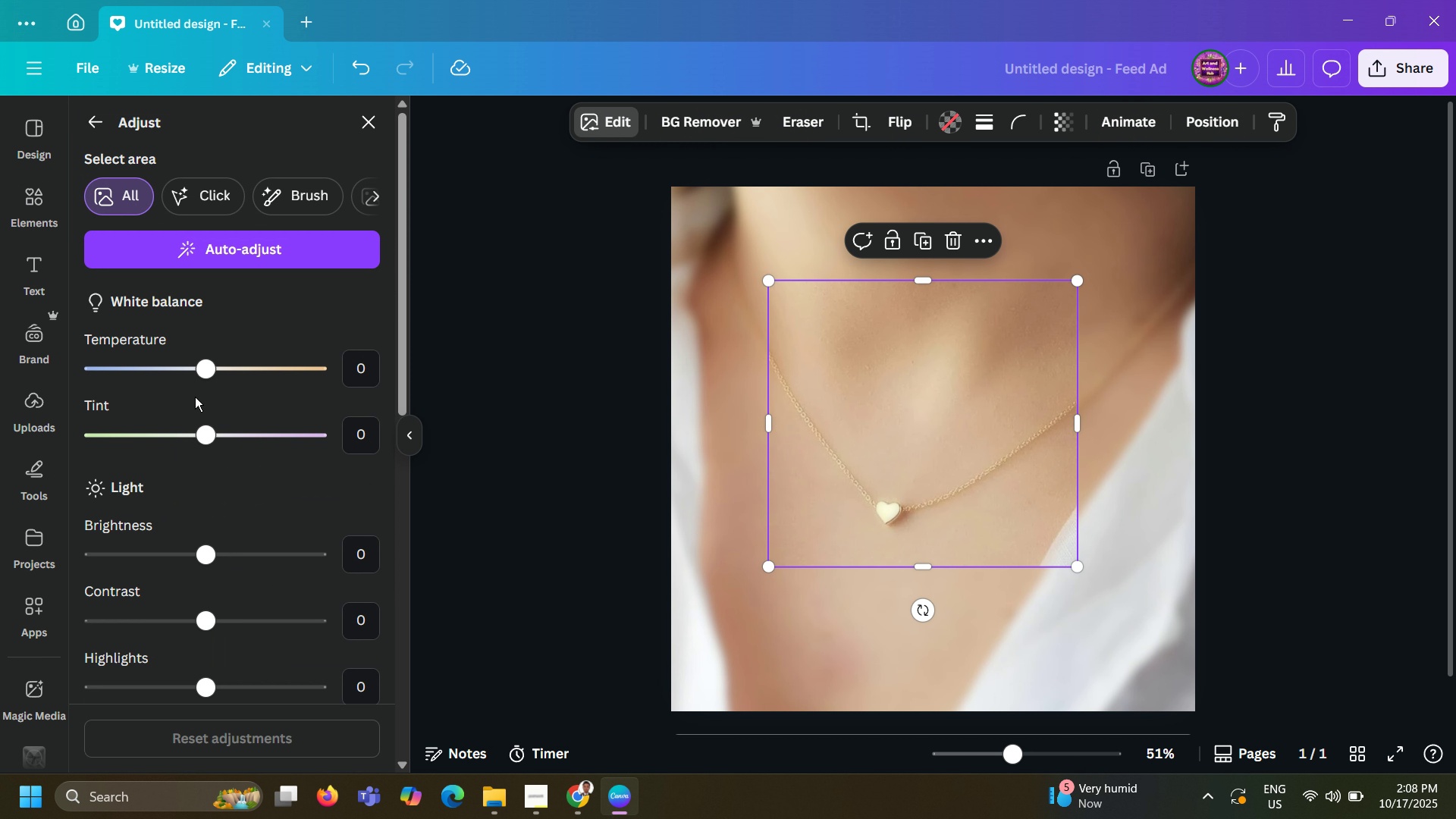 
scroll: coordinate [195, 397], scroll_direction: down, amount: 4.0
 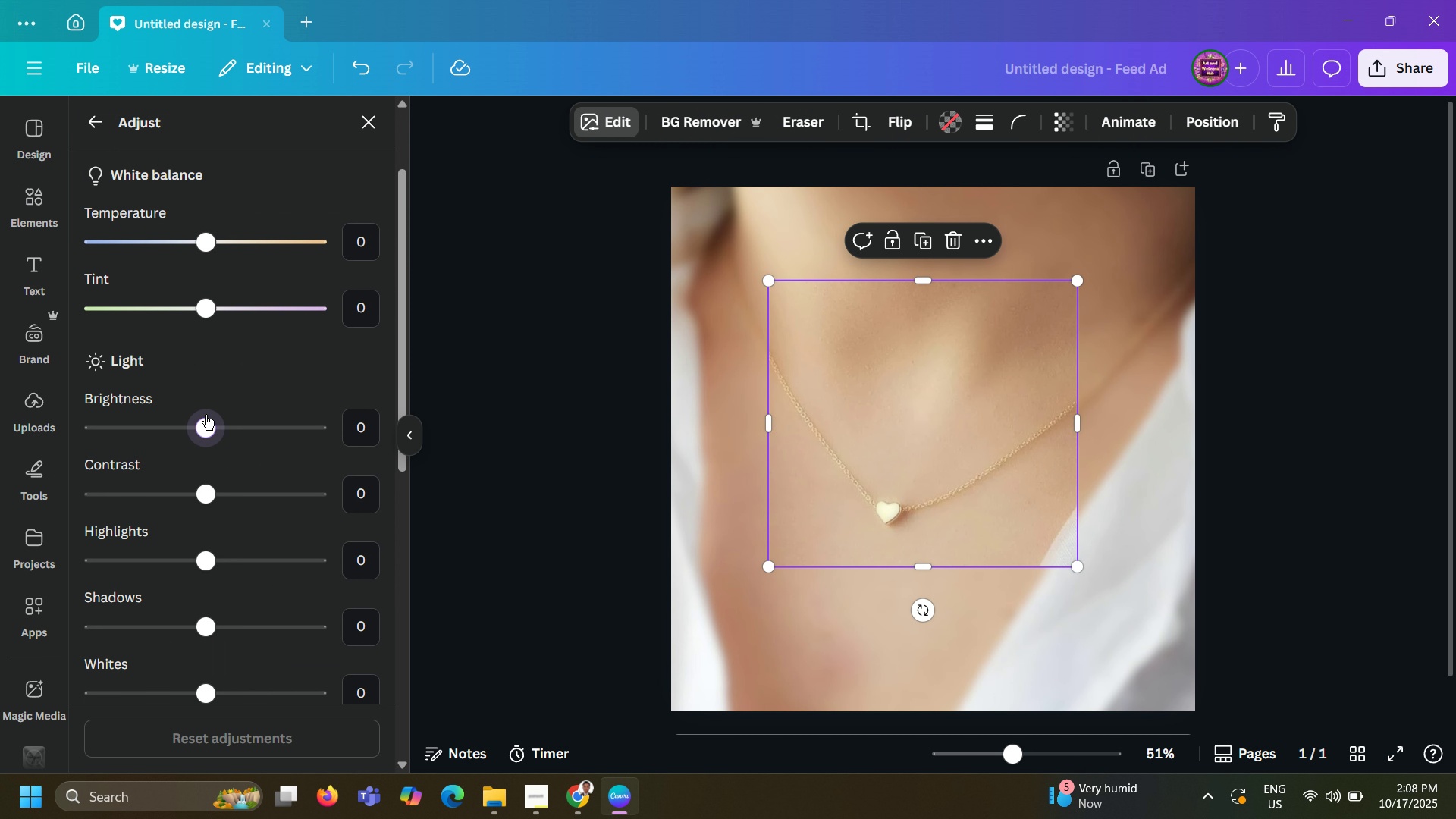 
left_click_drag(start_coordinate=[206, 415], to_coordinate=[251, 436])
 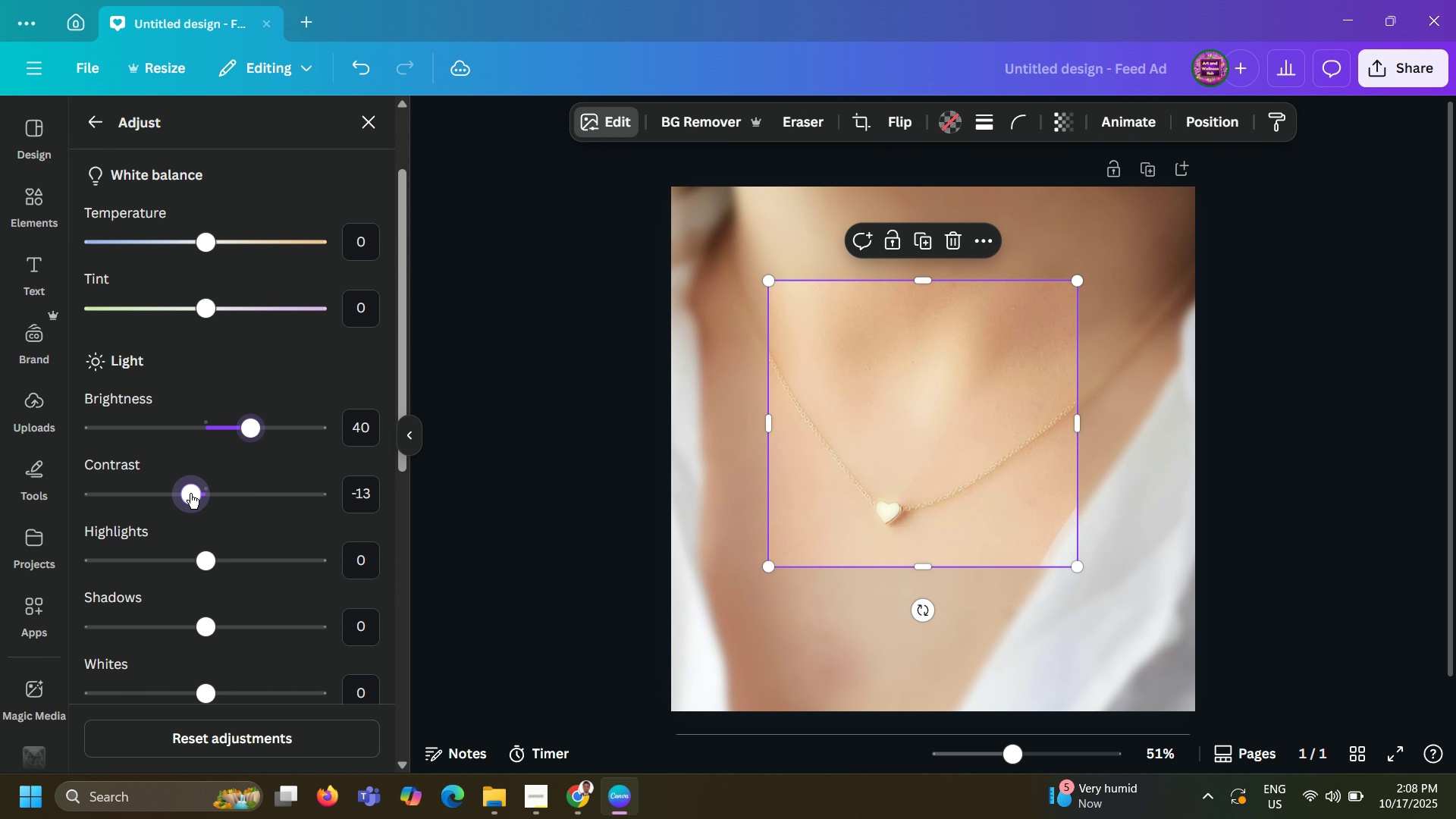 
left_click_drag(start_coordinate=[190, 494], to_coordinate=[161, 502])
 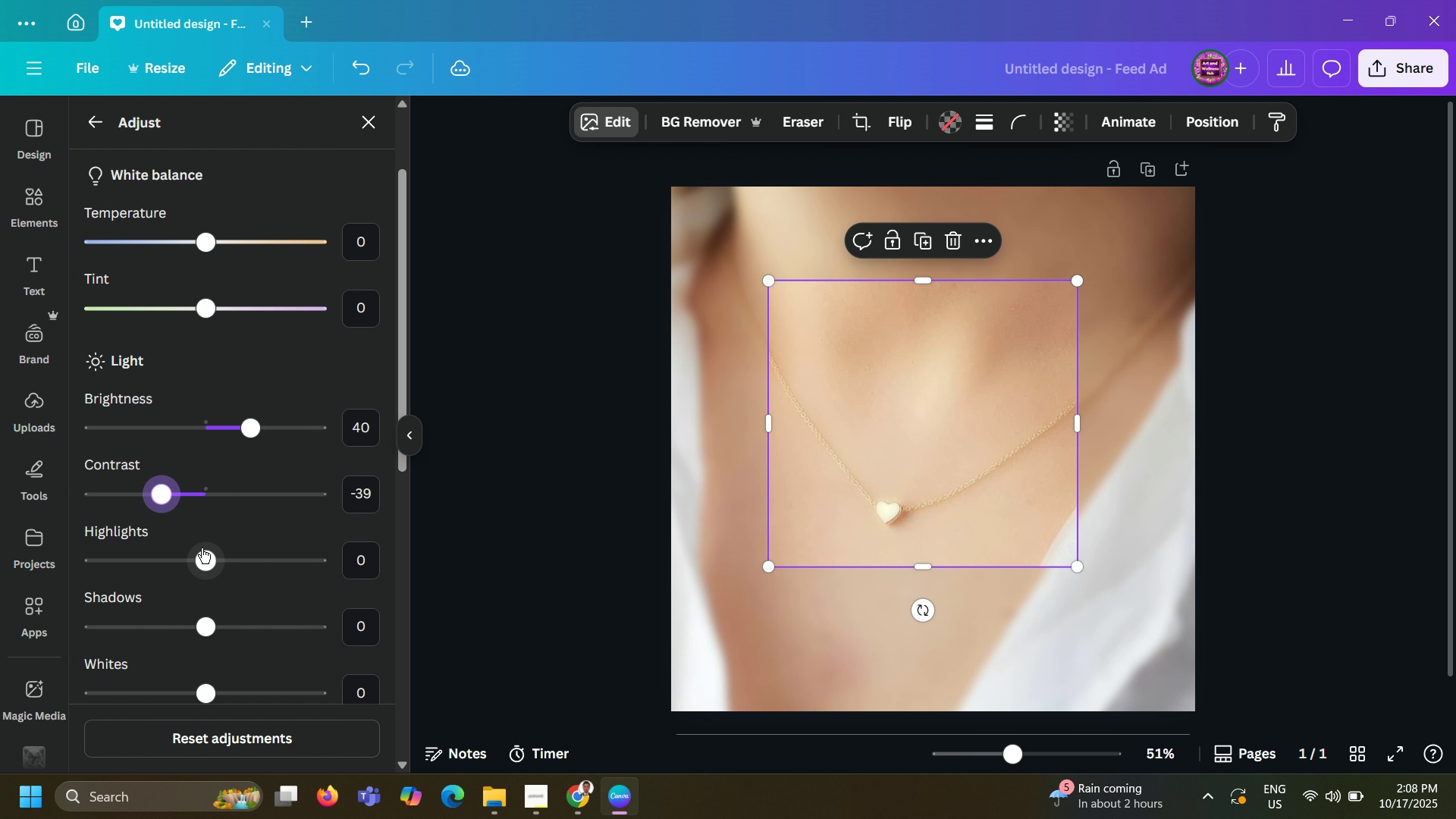 
left_click_drag(start_coordinate=[202, 548], to_coordinate=[91, 547])
 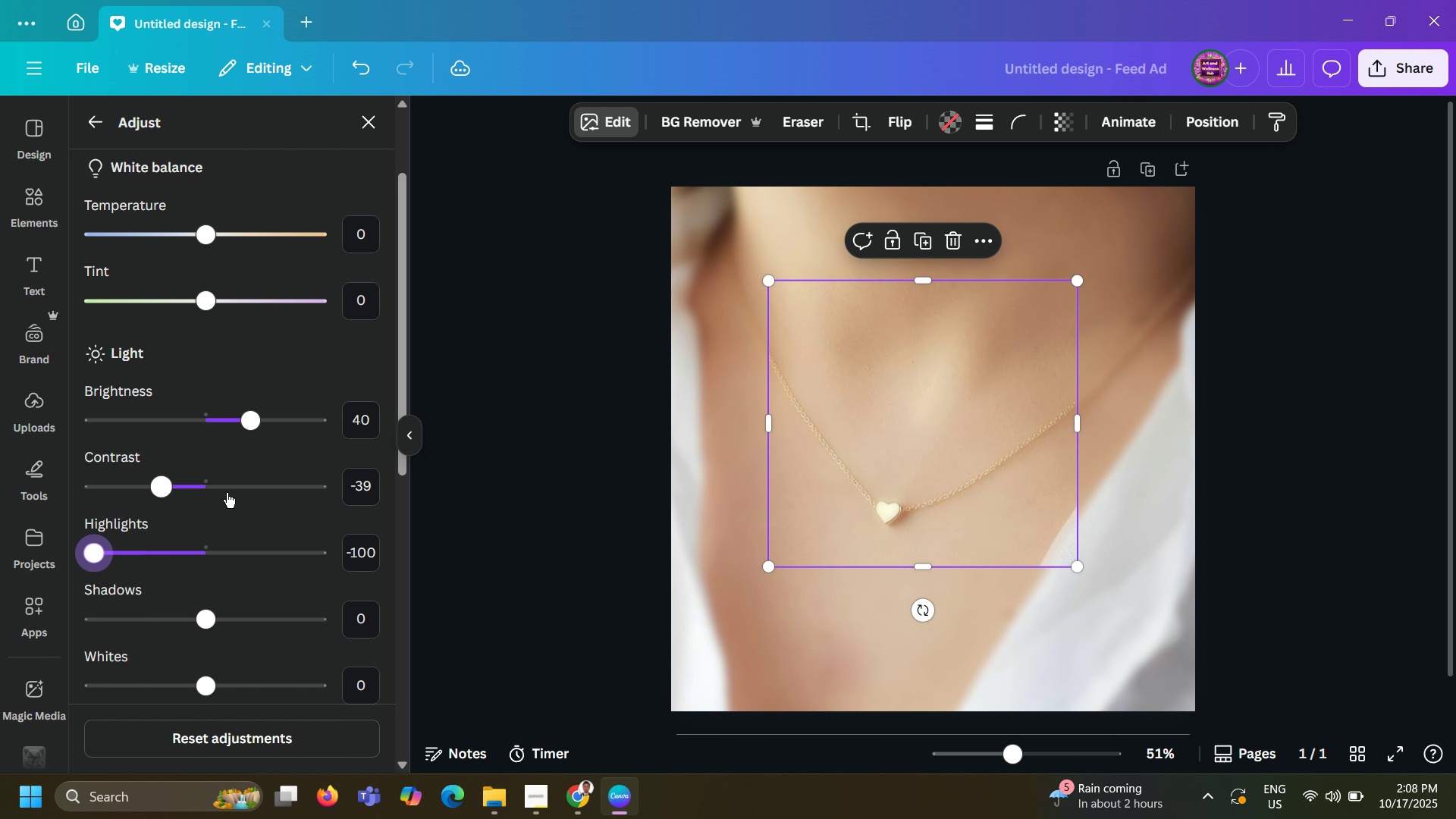 
scroll: coordinate [210, 544], scroll_direction: down, amount: 23.0
 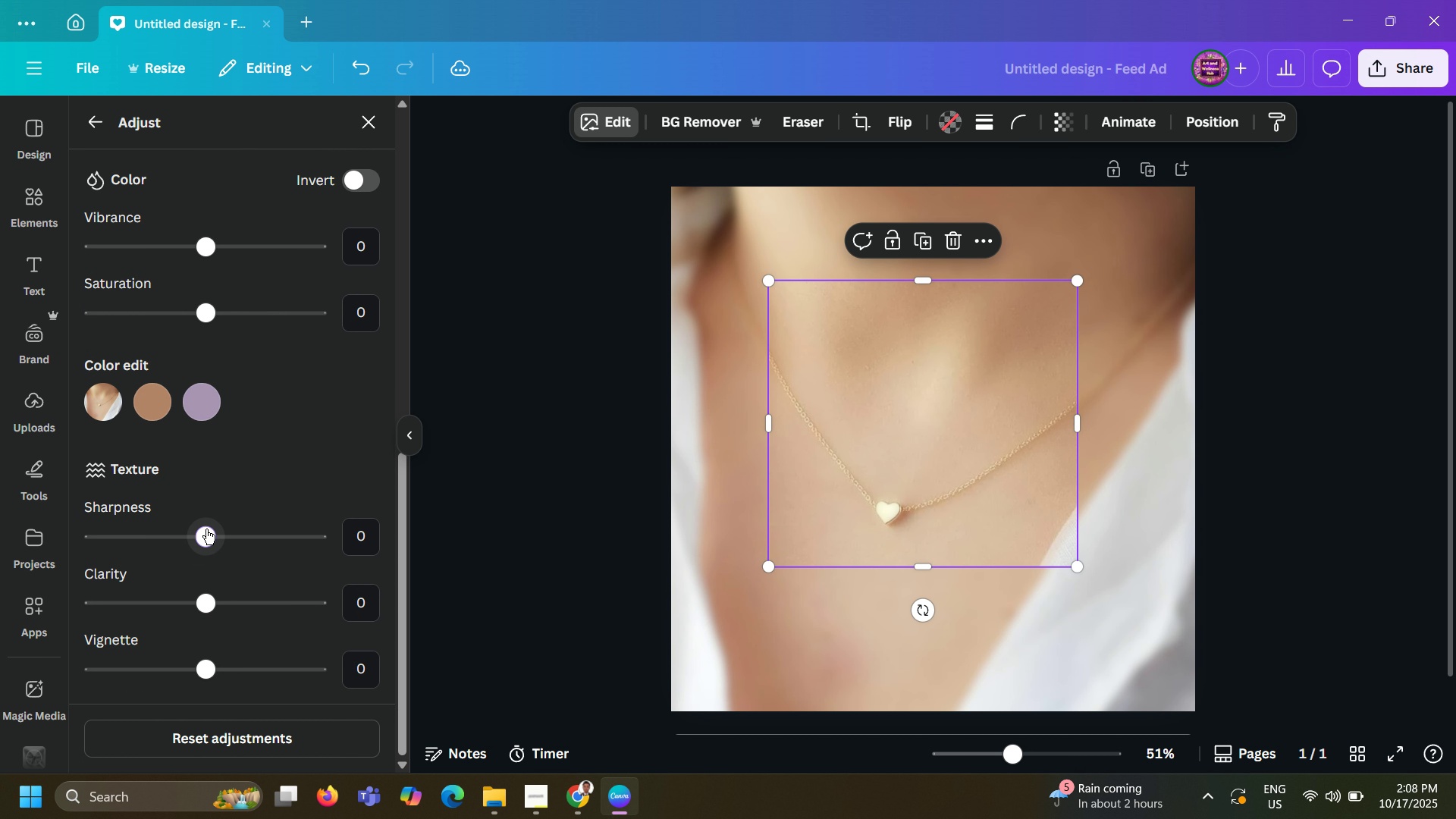 
left_click_drag(start_coordinate=[206, 529], to_coordinate=[422, 542])
 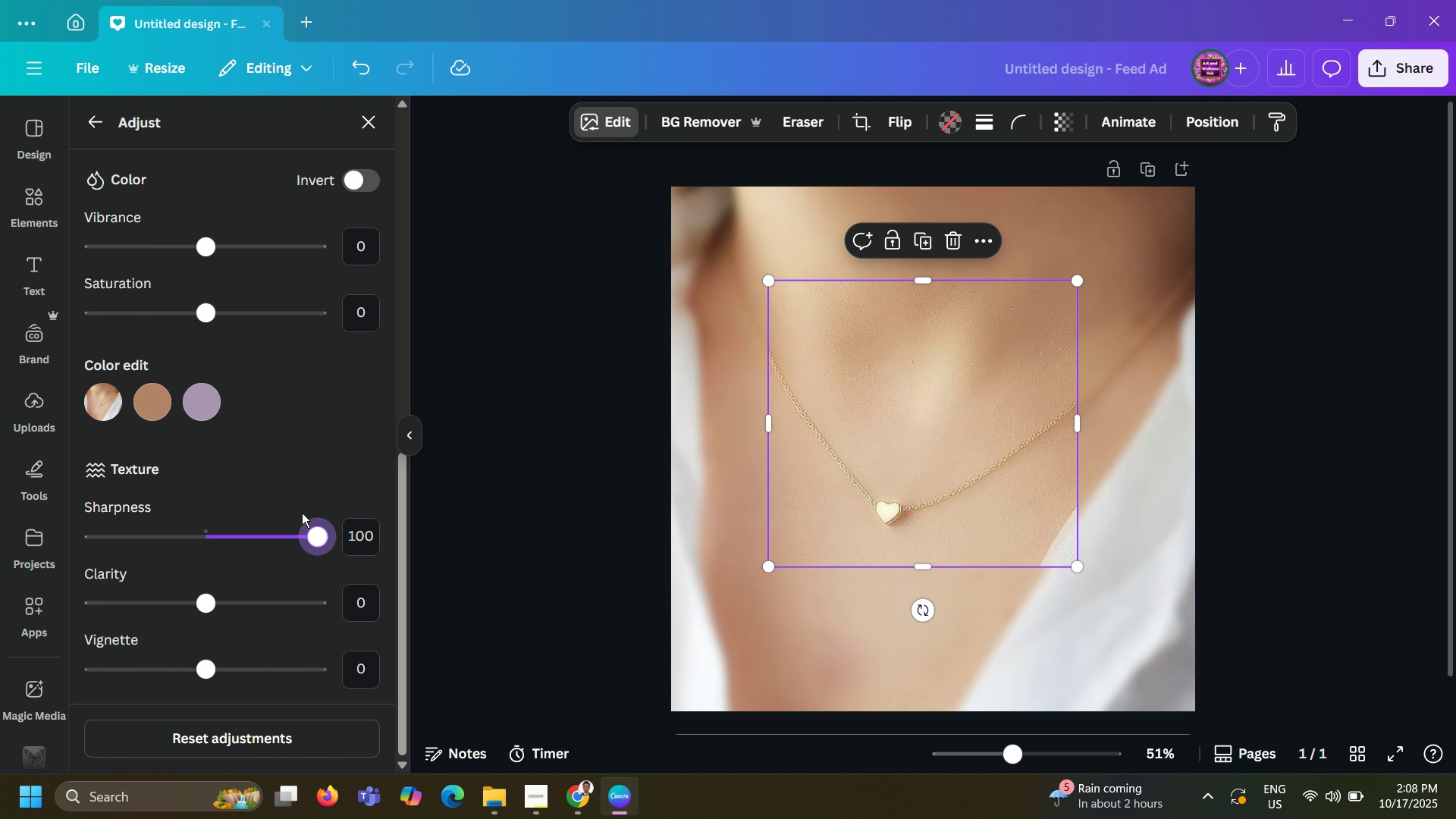 
left_click_drag(start_coordinate=[305, 534], to_coordinate=[231, 573])
 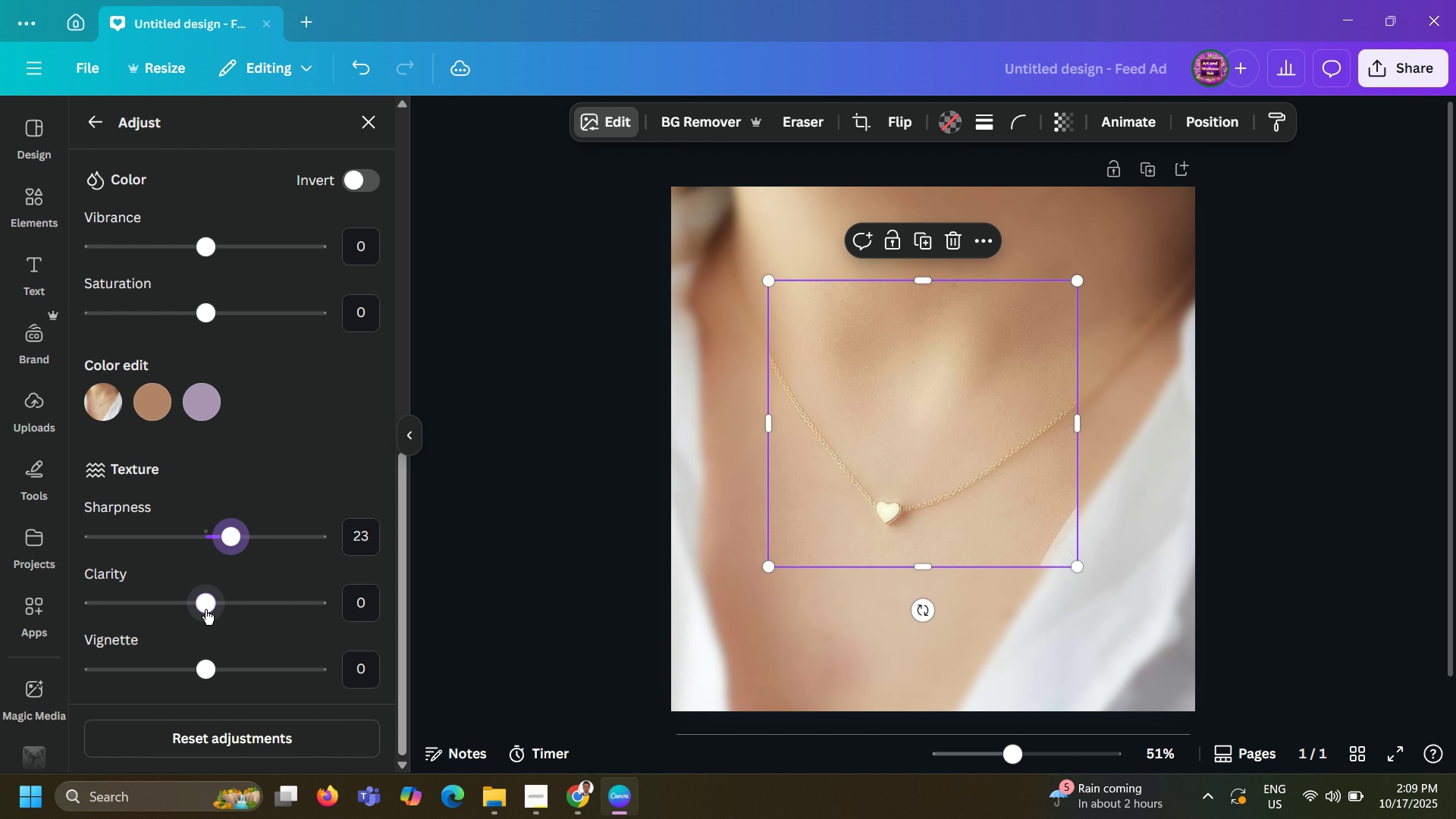 
left_click_drag(start_coordinate=[202, 610], to_coordinate=[266, 626])
 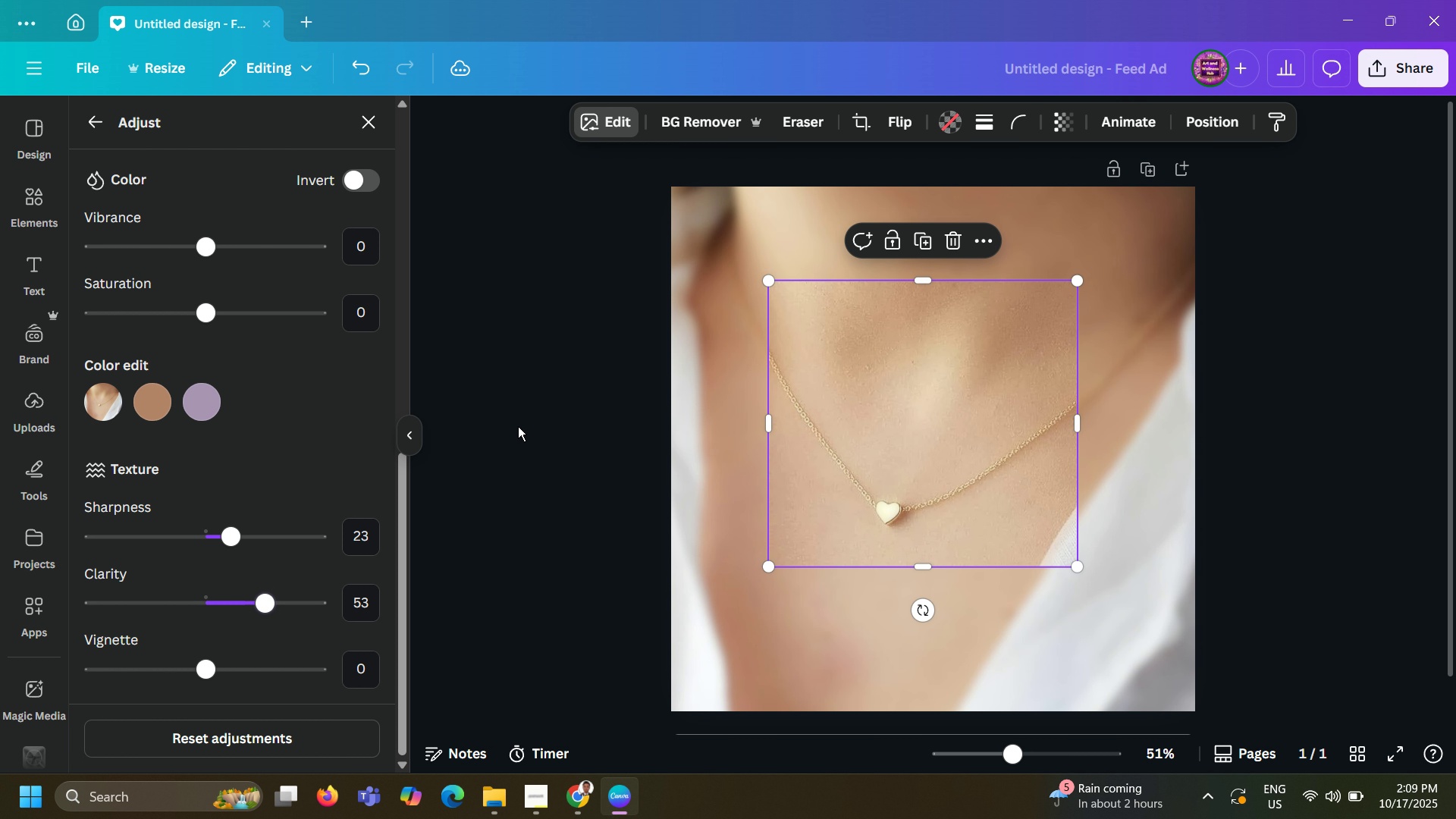 
left_click([518, 426])
 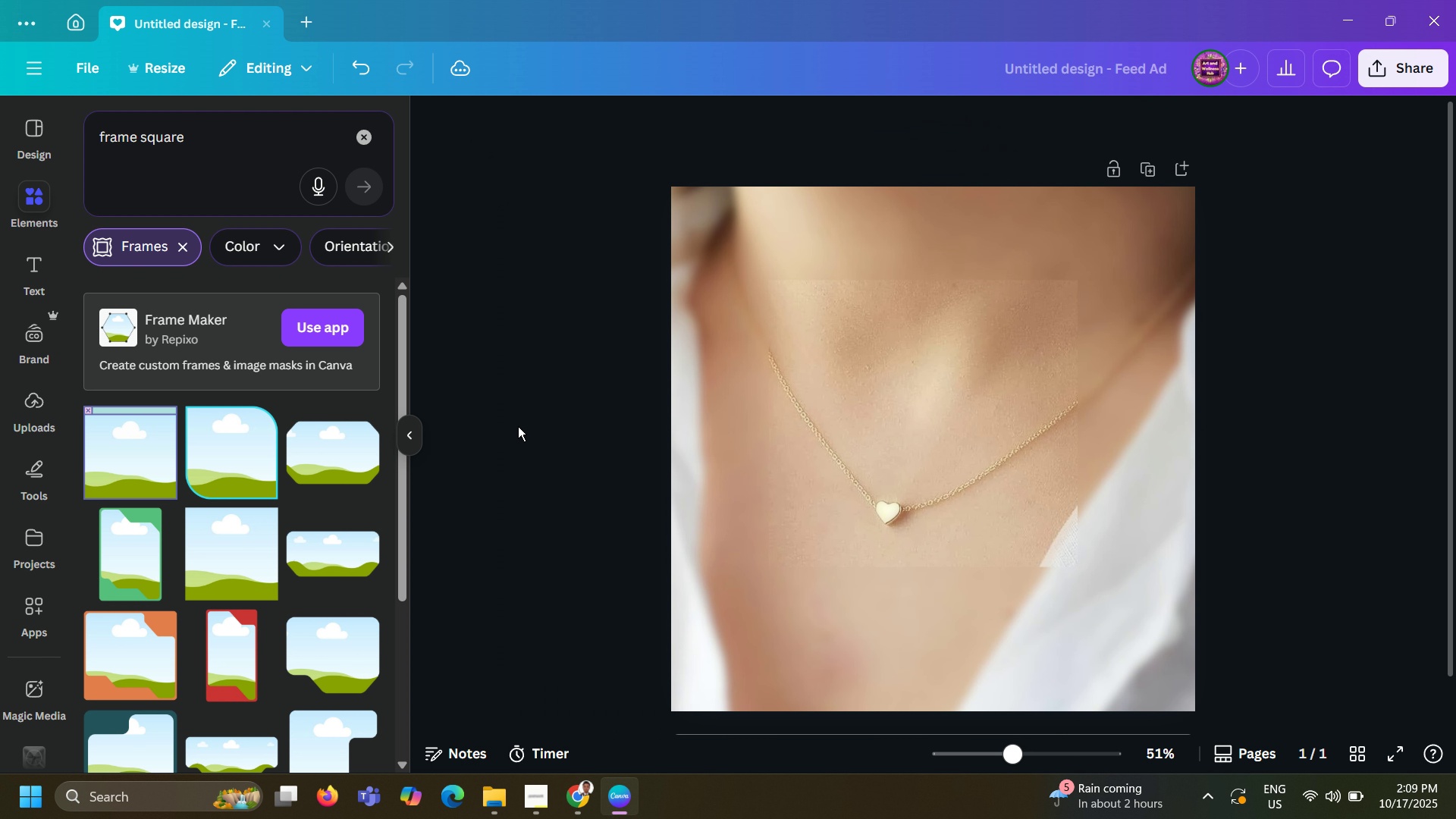 
left_click([518, 426])
 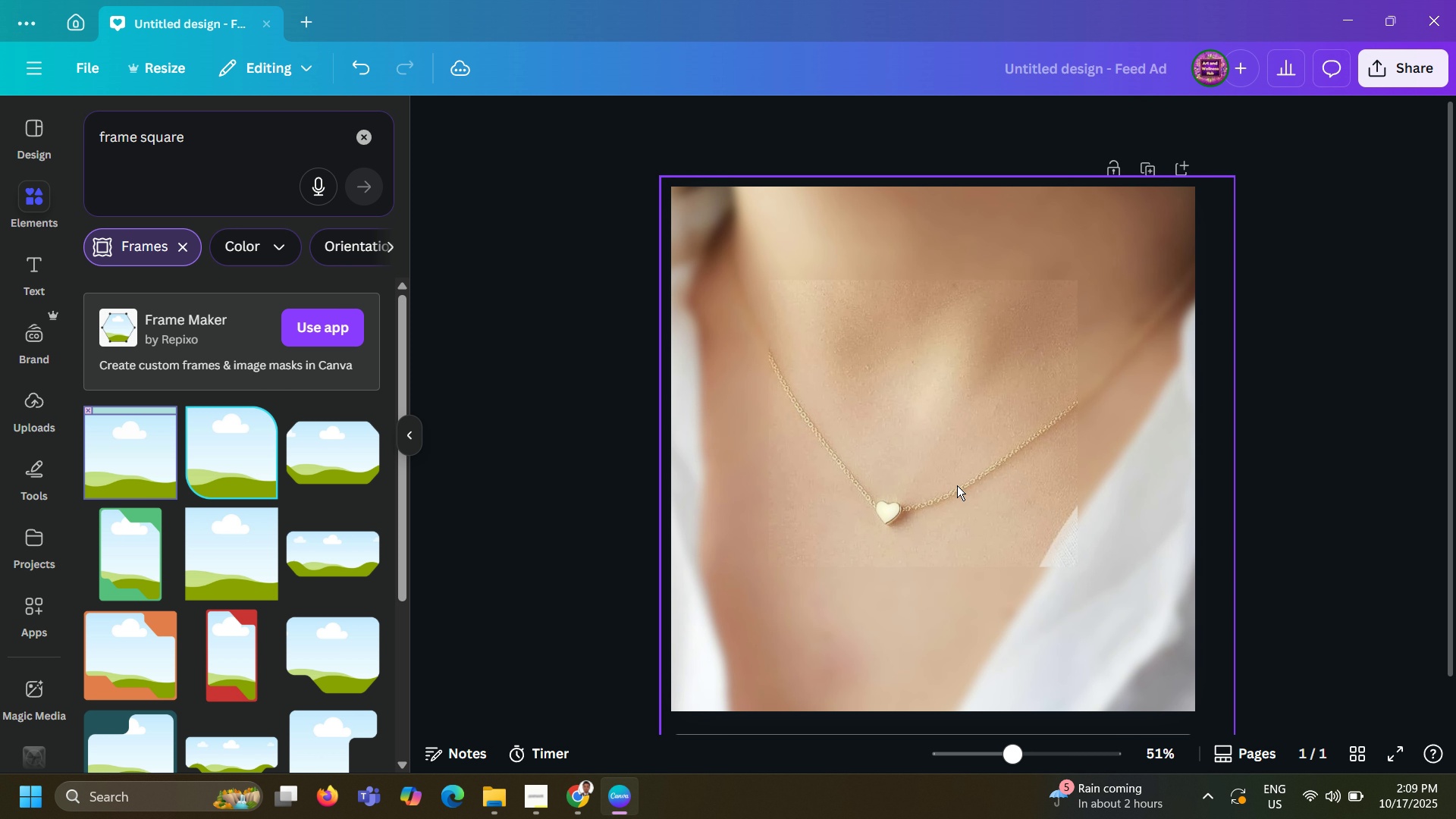 
left_click([1009, 493])
 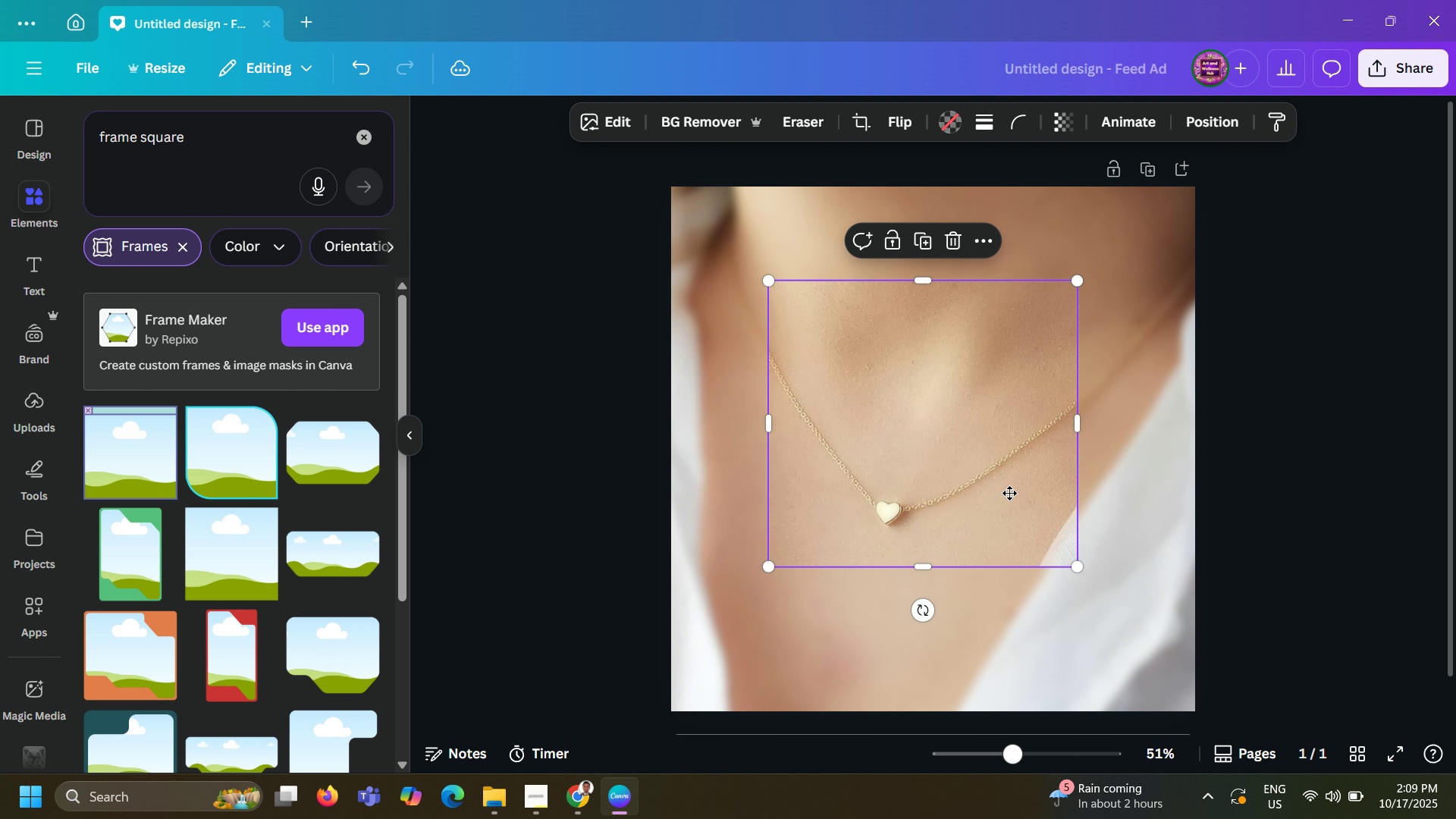 
double_click([1009, 493])
 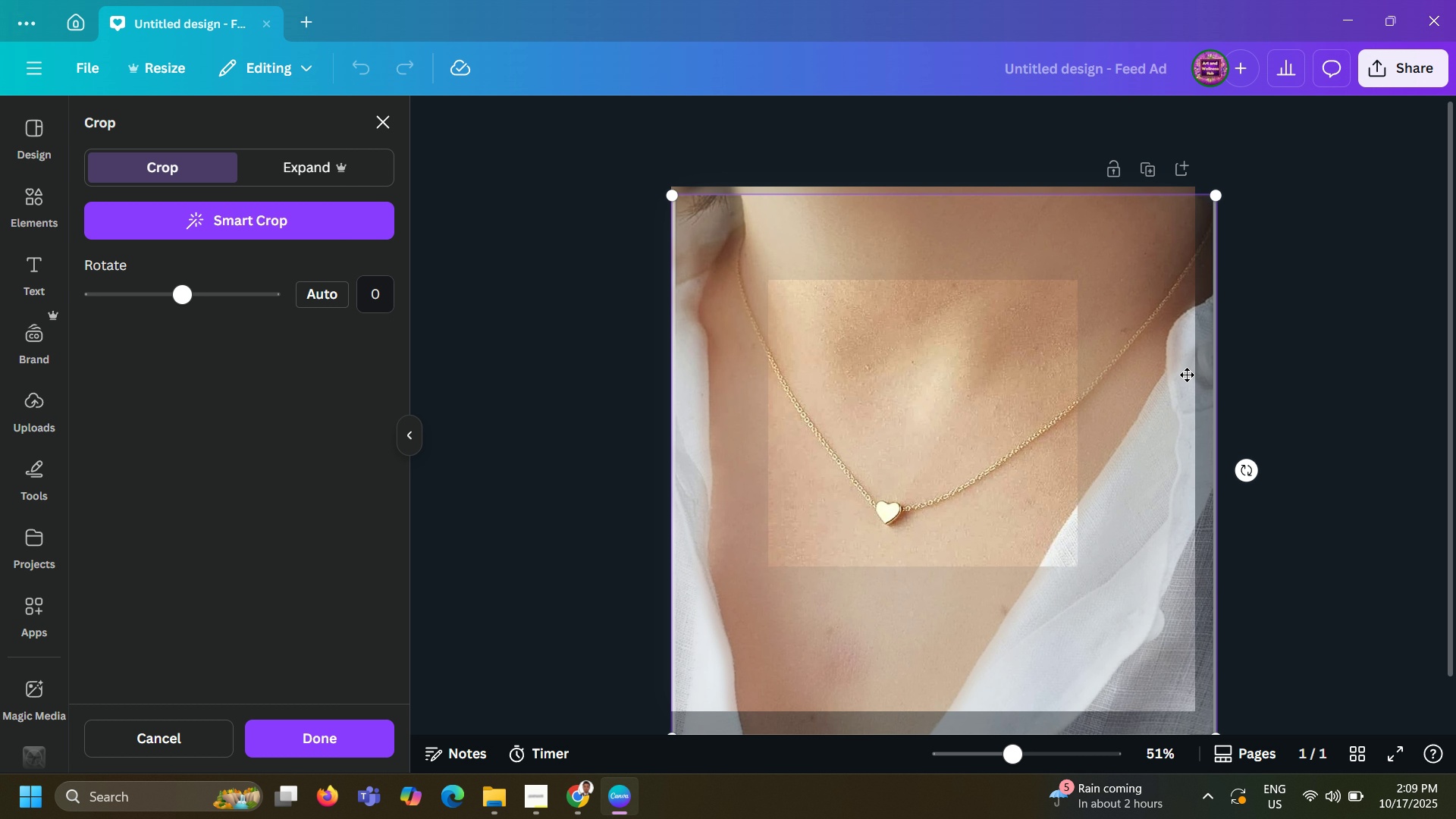 
left_click([1257, 362])
 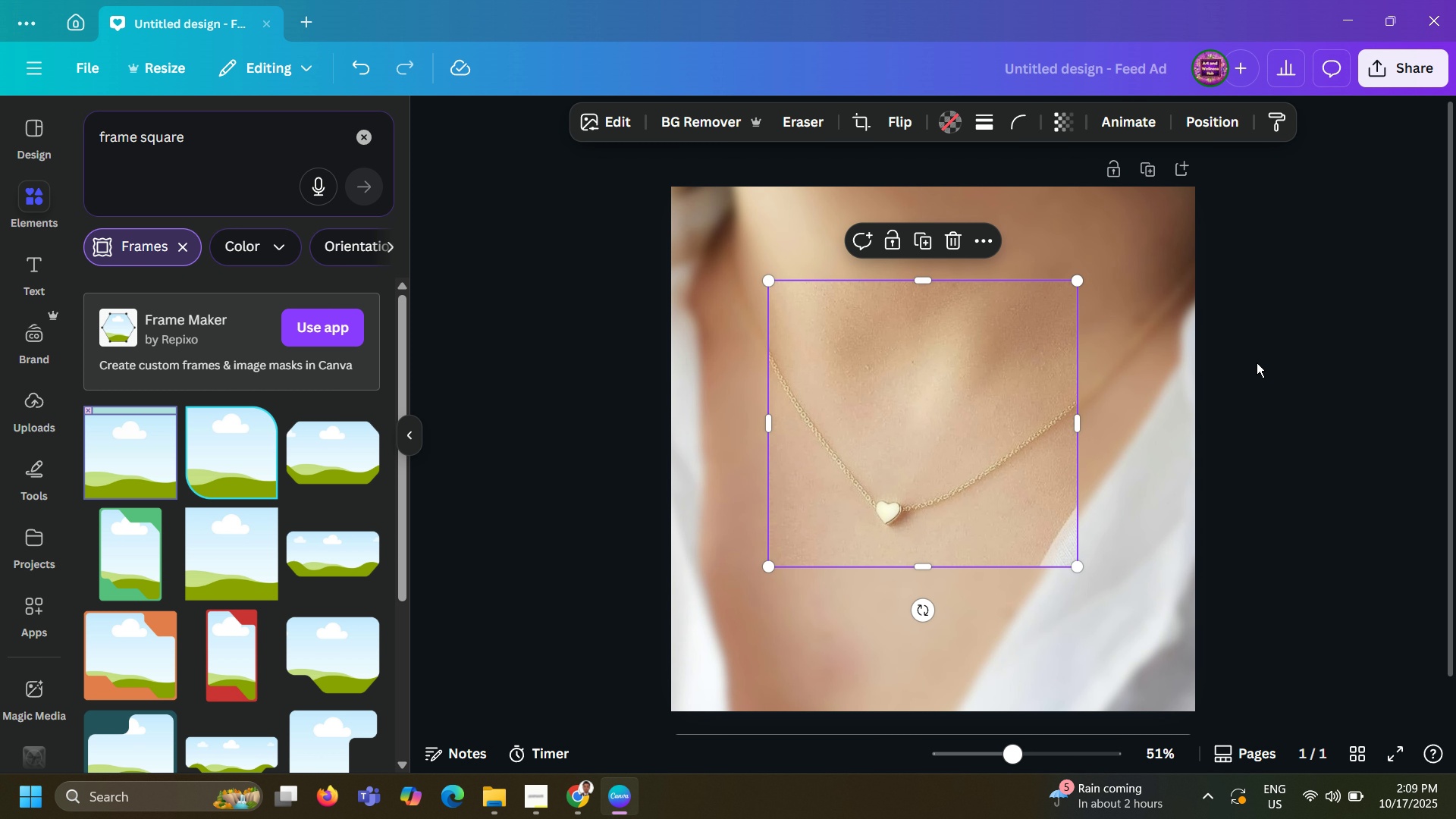 
key(Control+Z)
 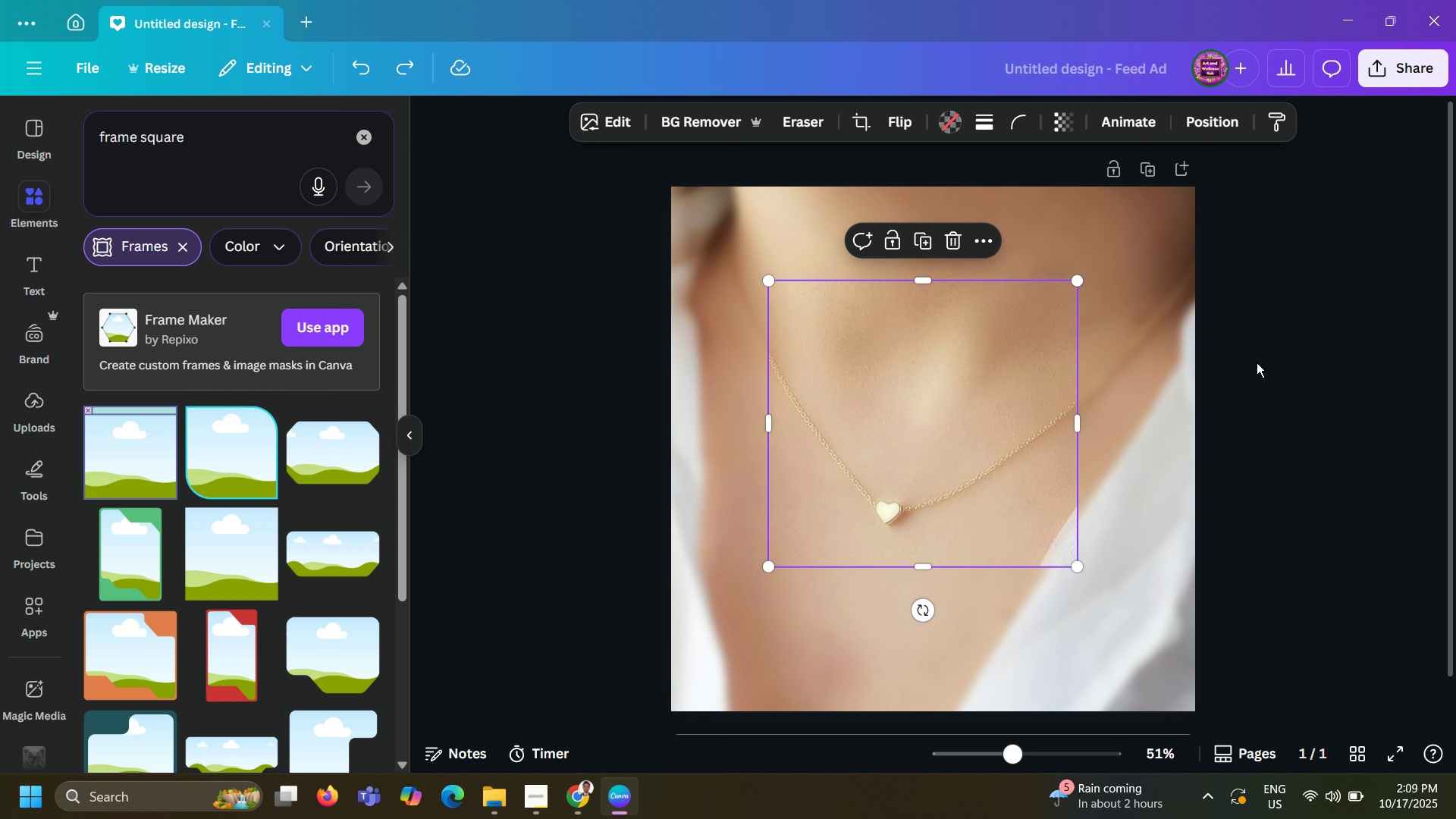 
key(Control+Z)
 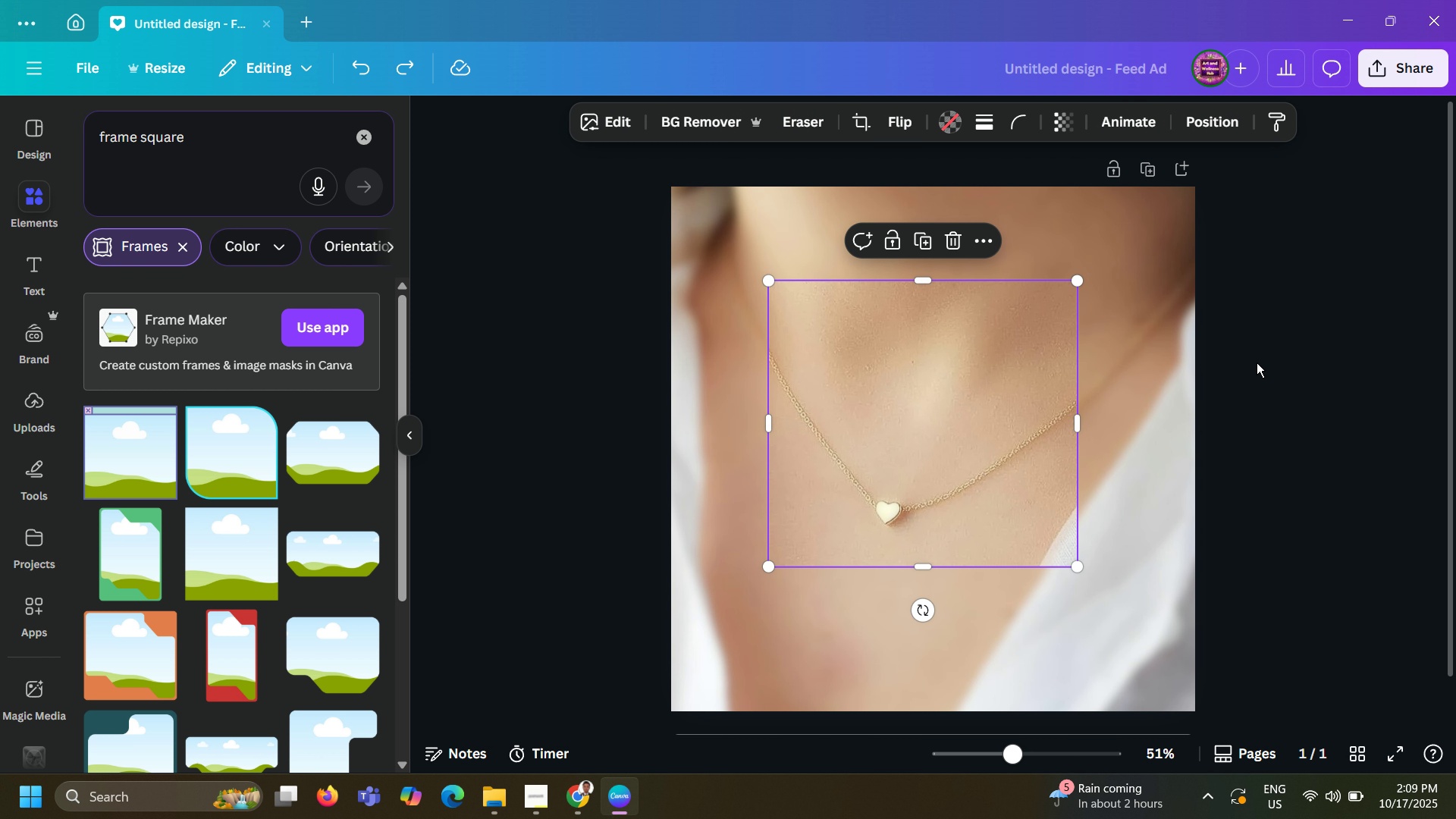 
key(Control+Z)
 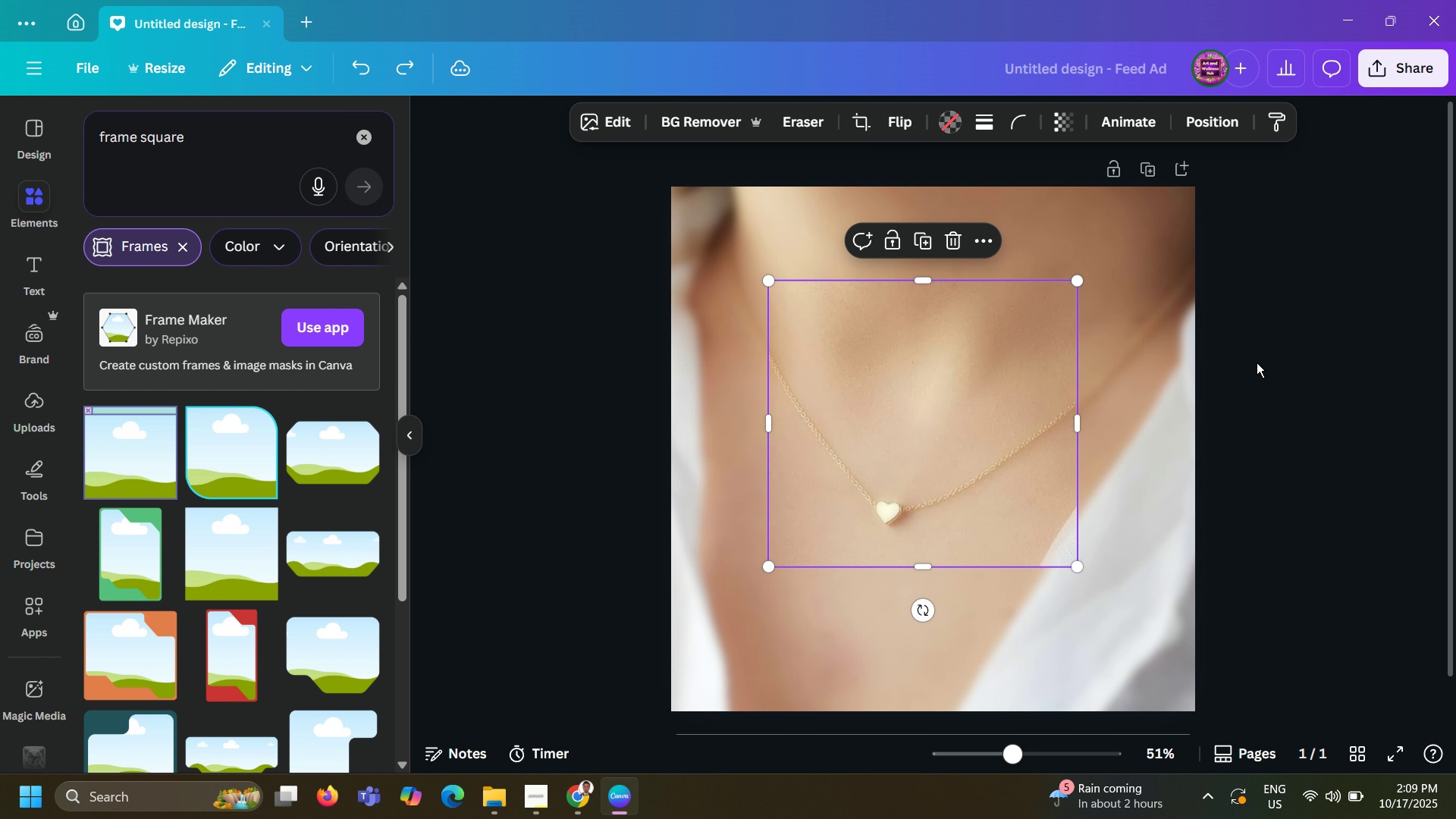 
key(Control+Z)
 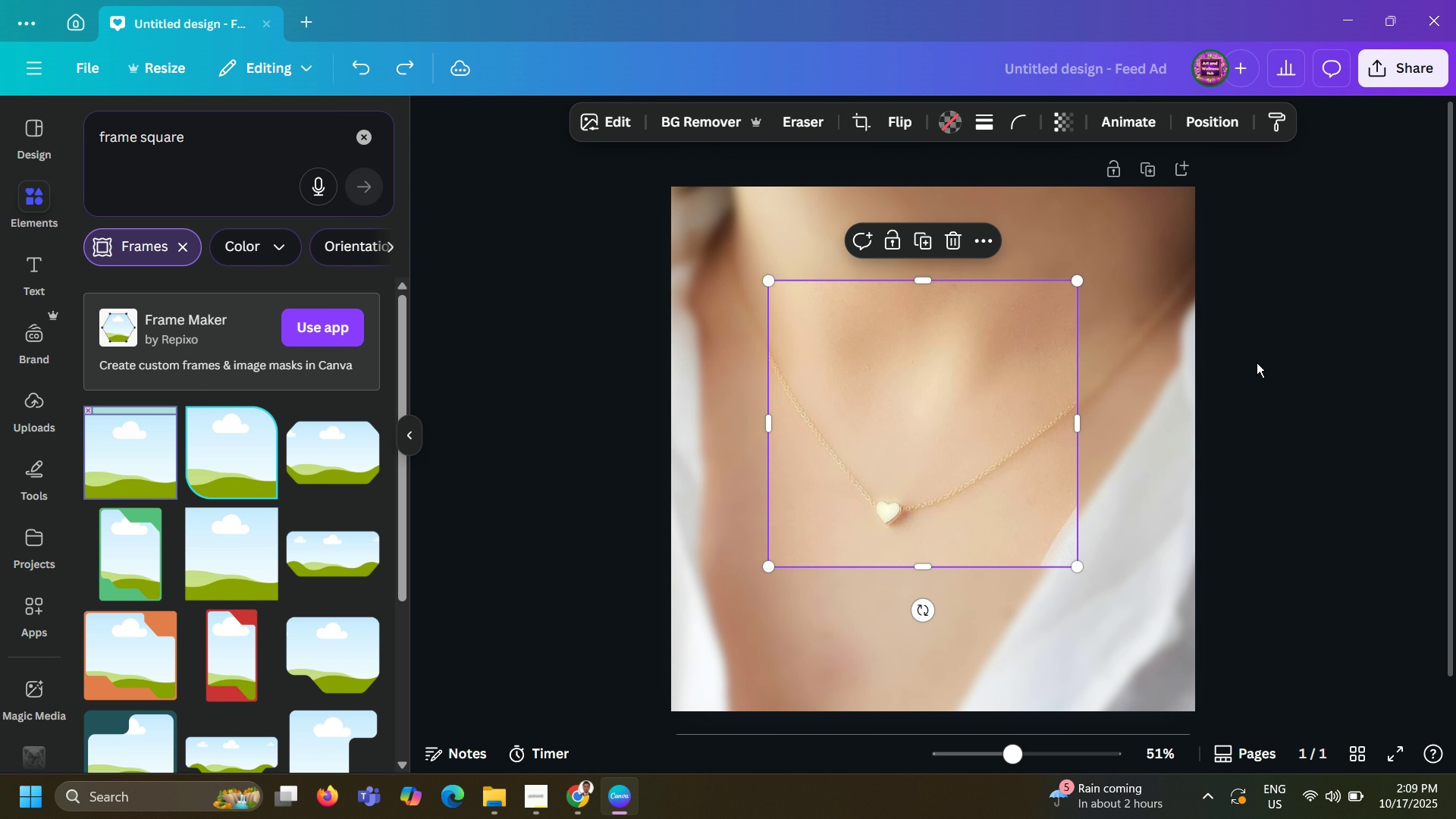 
key(Control+Z)
 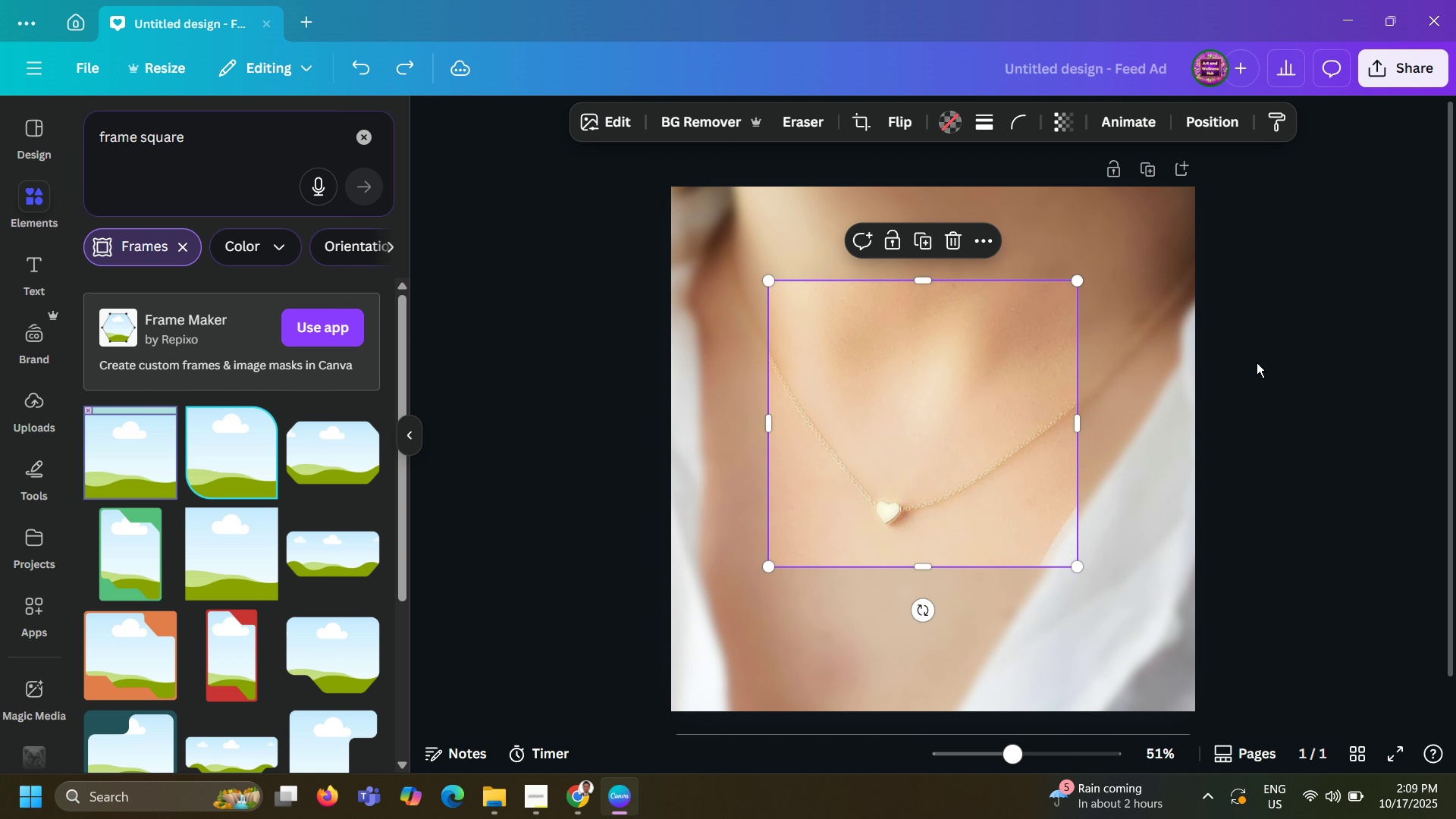 
key(Control+Z)
 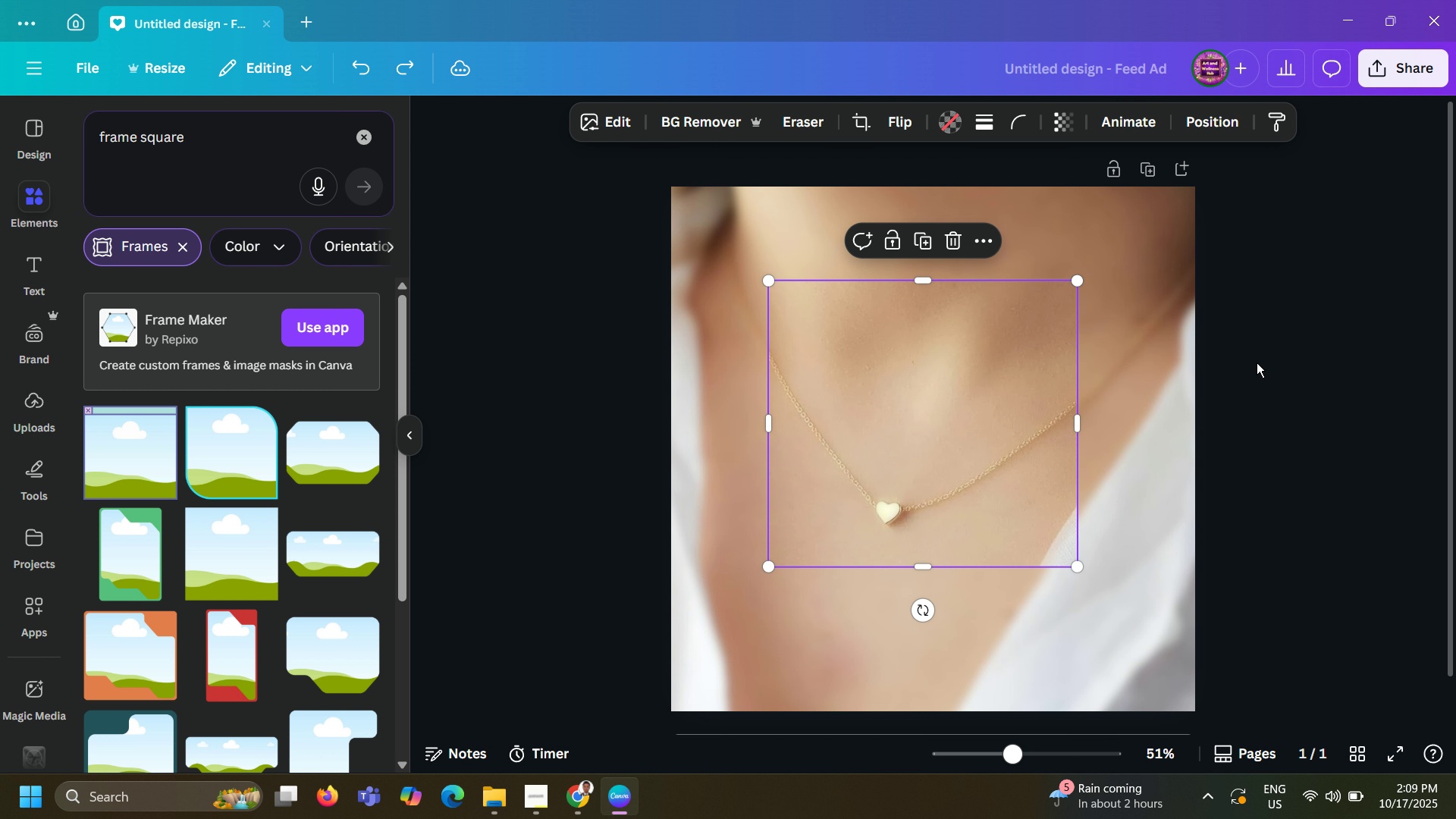 
key(Control+Z)
 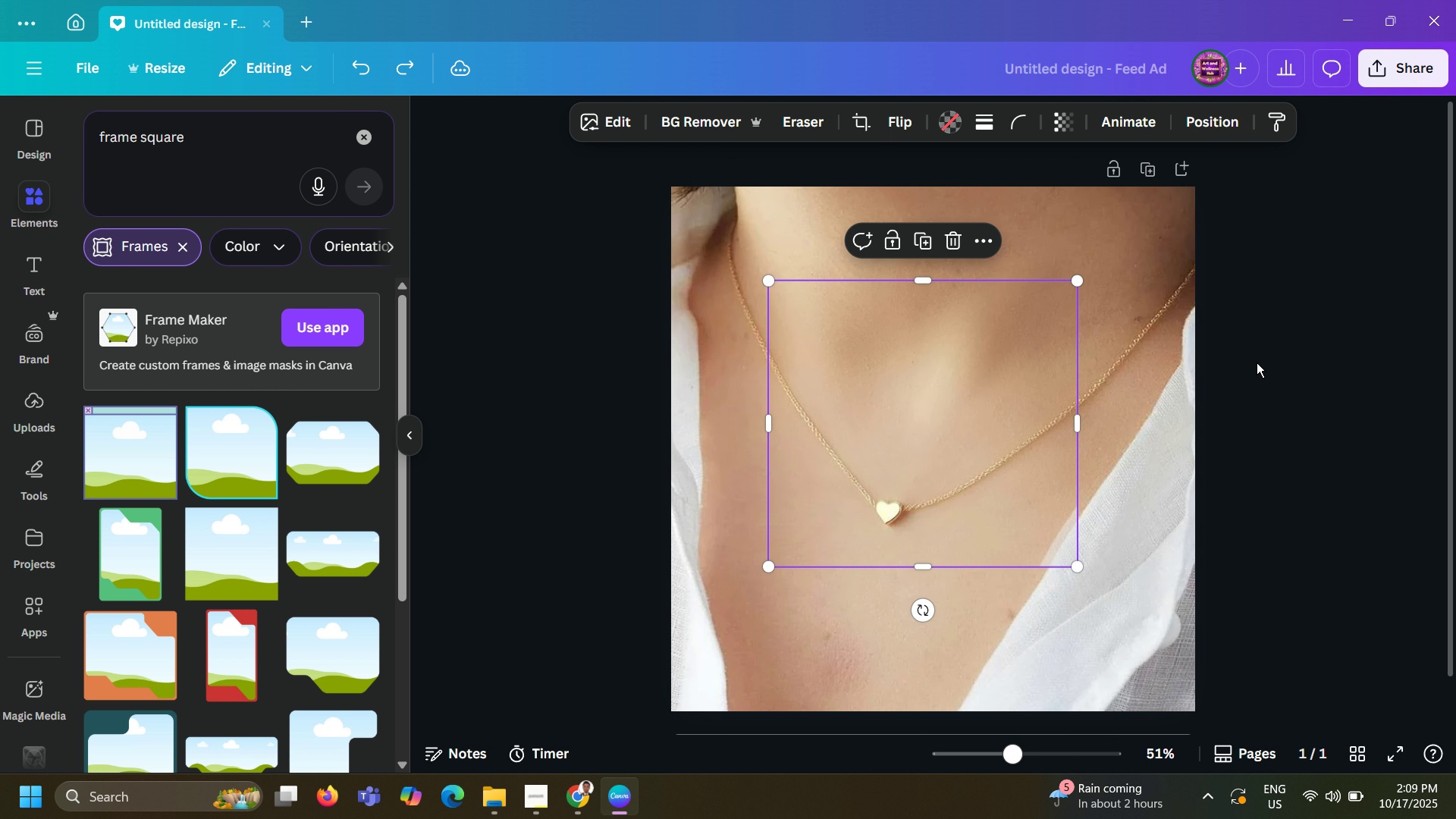 
key(Control+Z)
 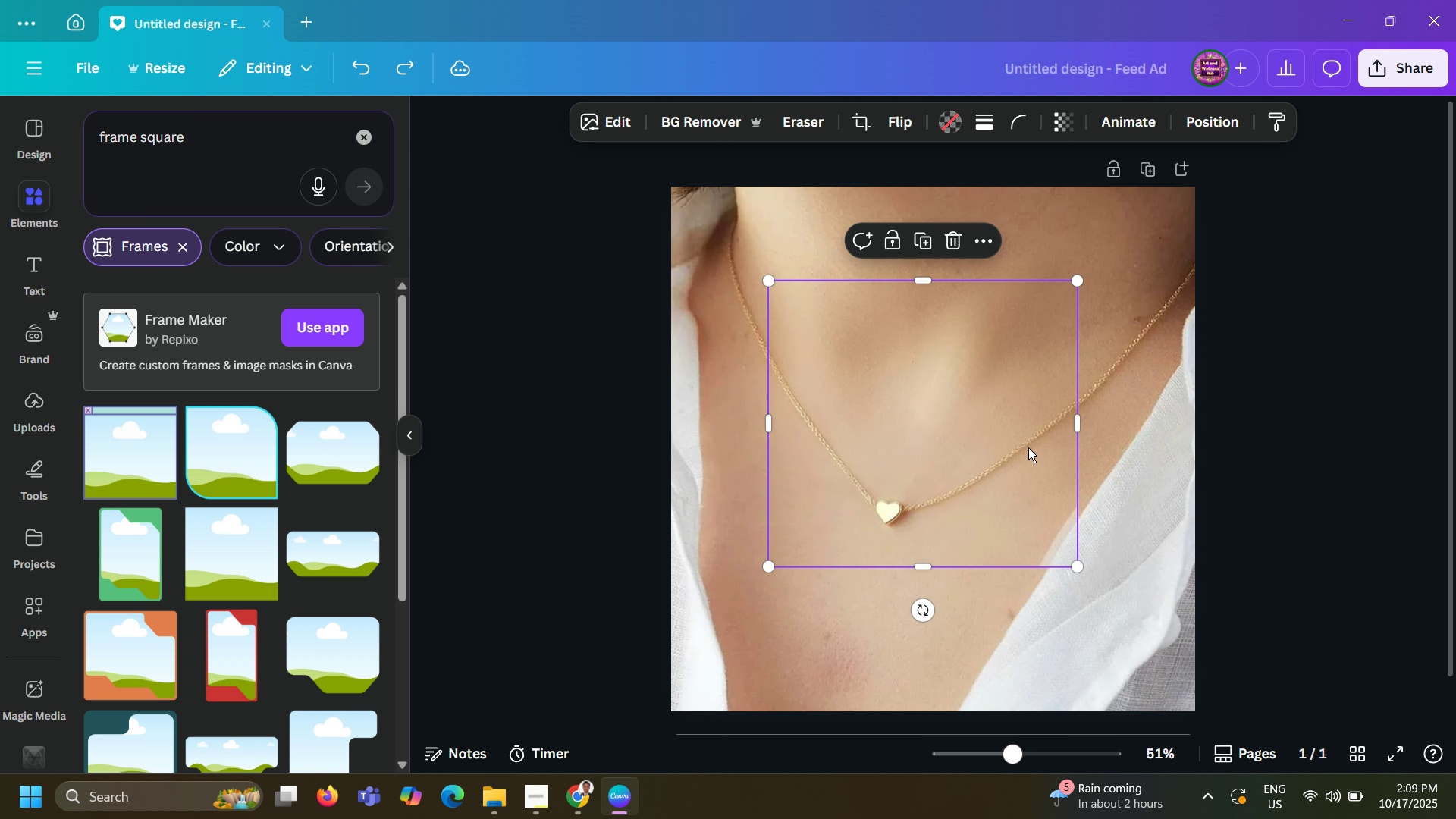 
left_click([1028, 447])
 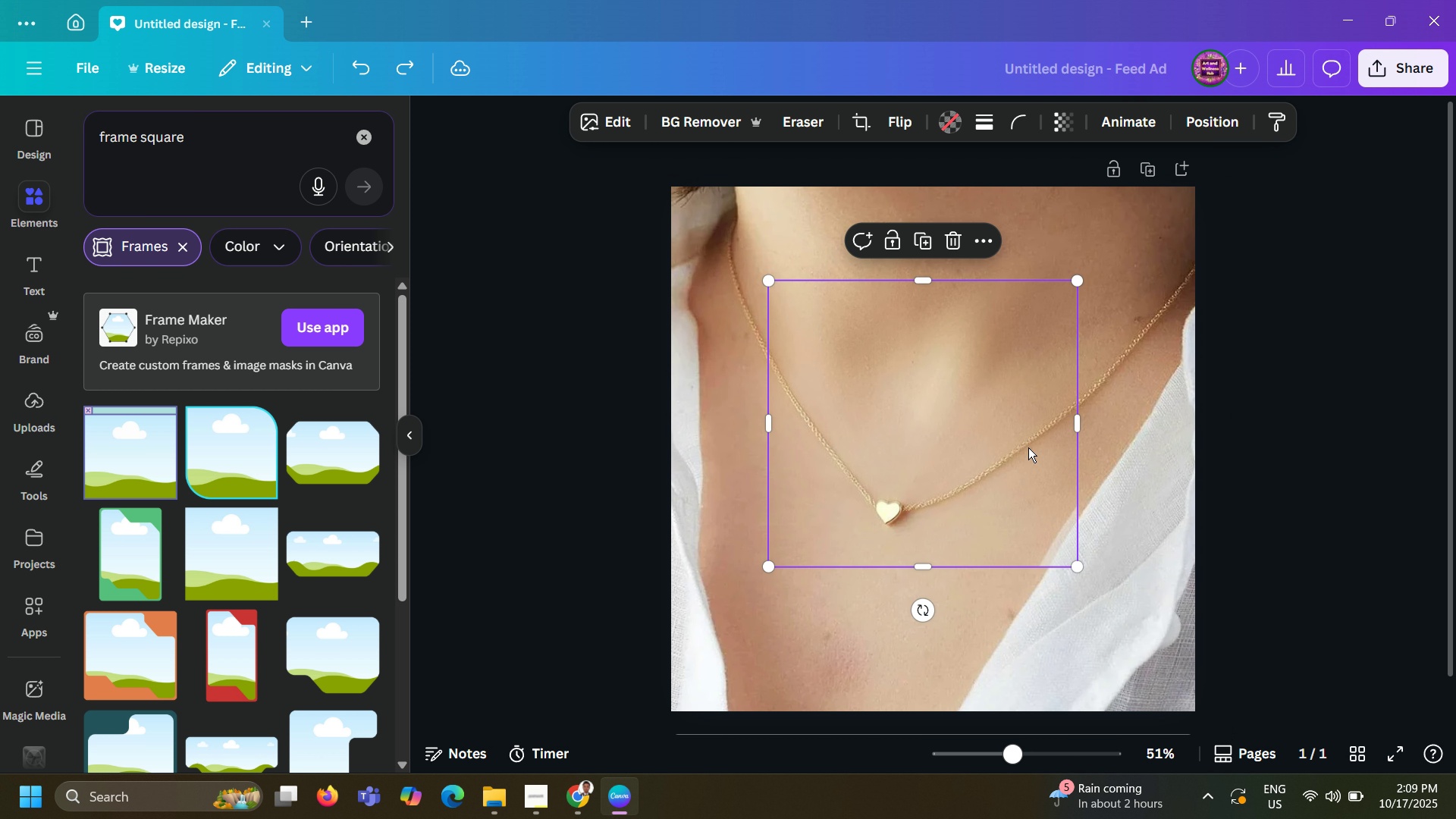 
left_click([1353, 434])
 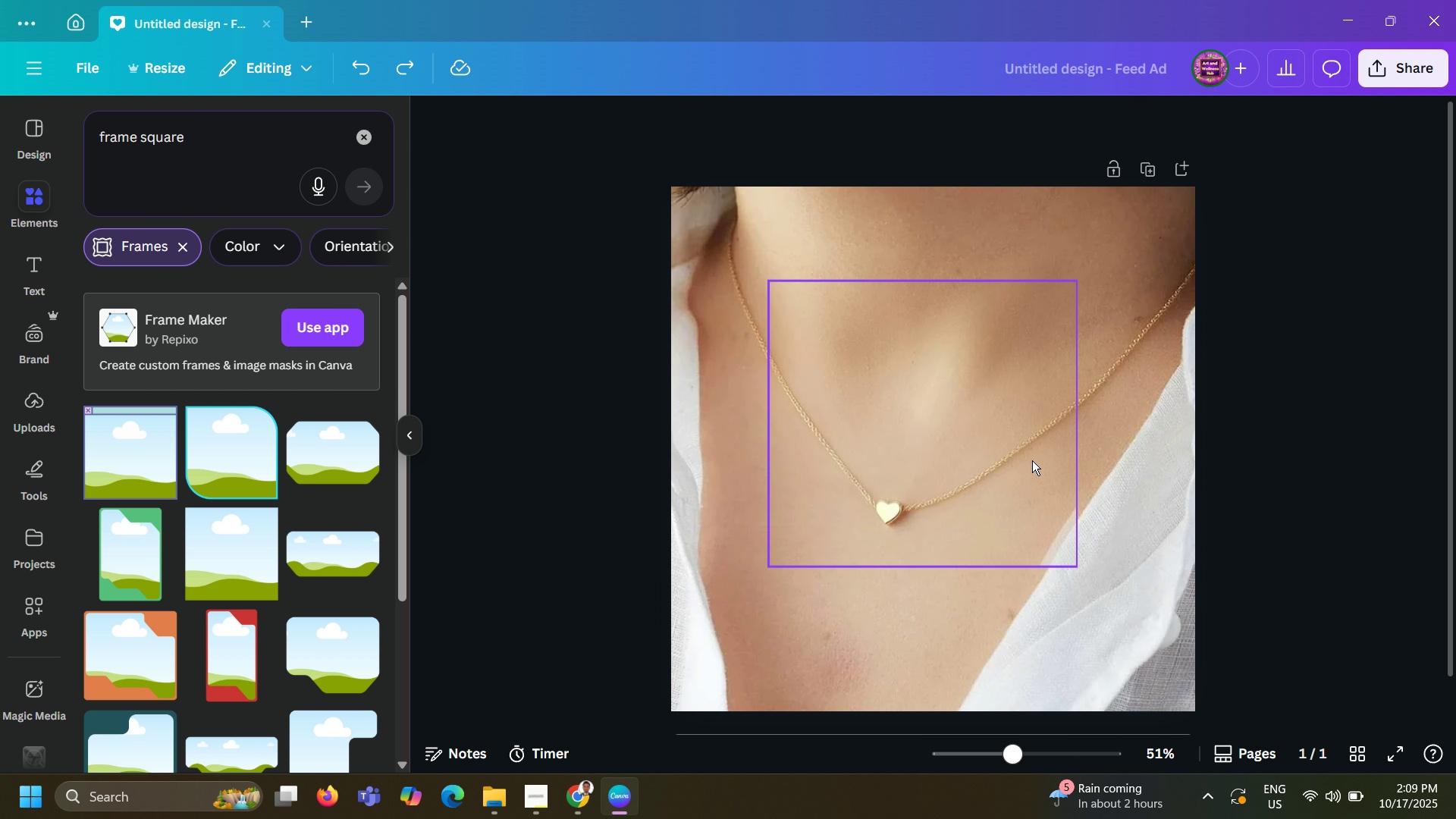 
left_click([1028, 465])
 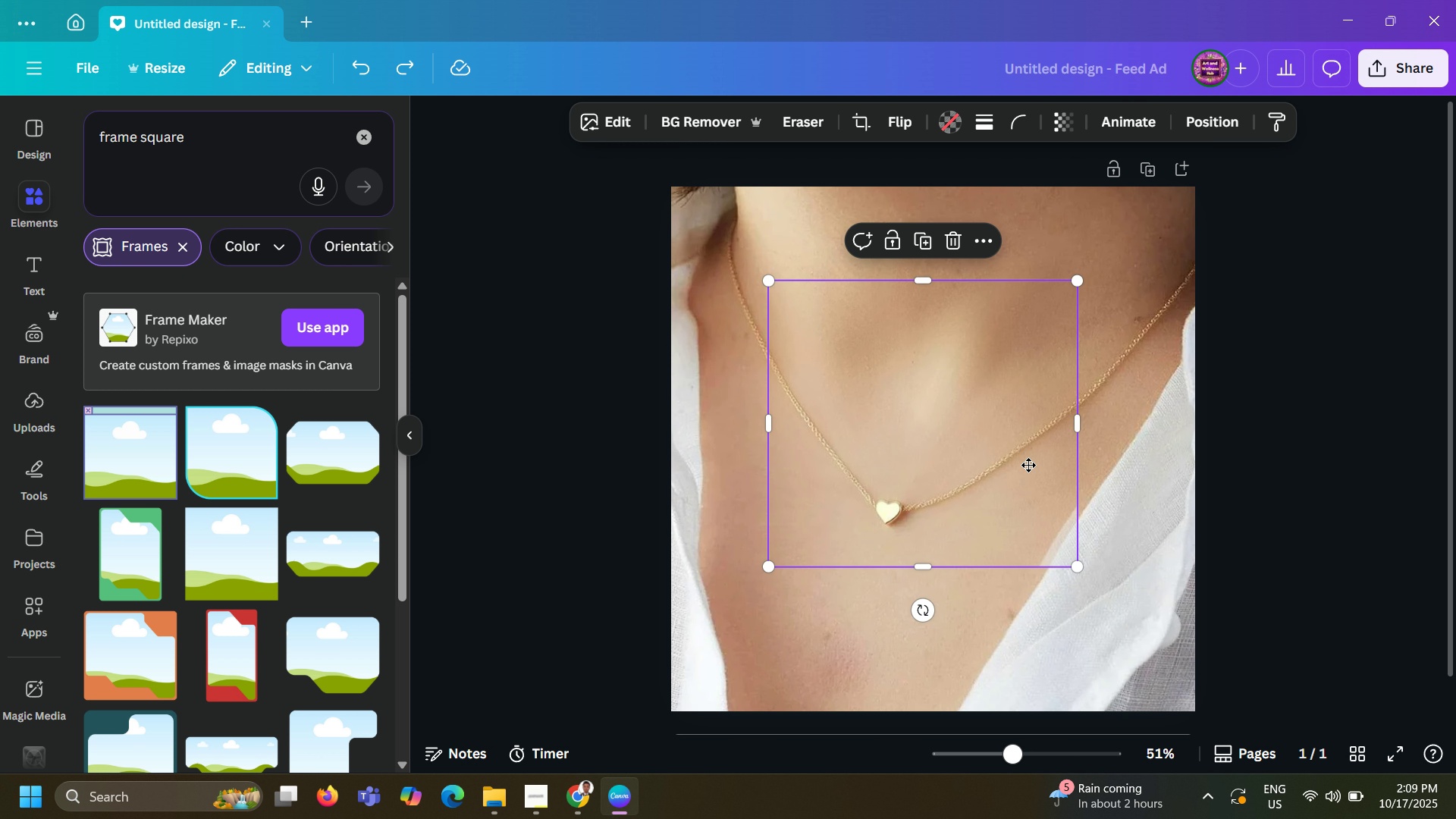 
double_click([1028, 465])
 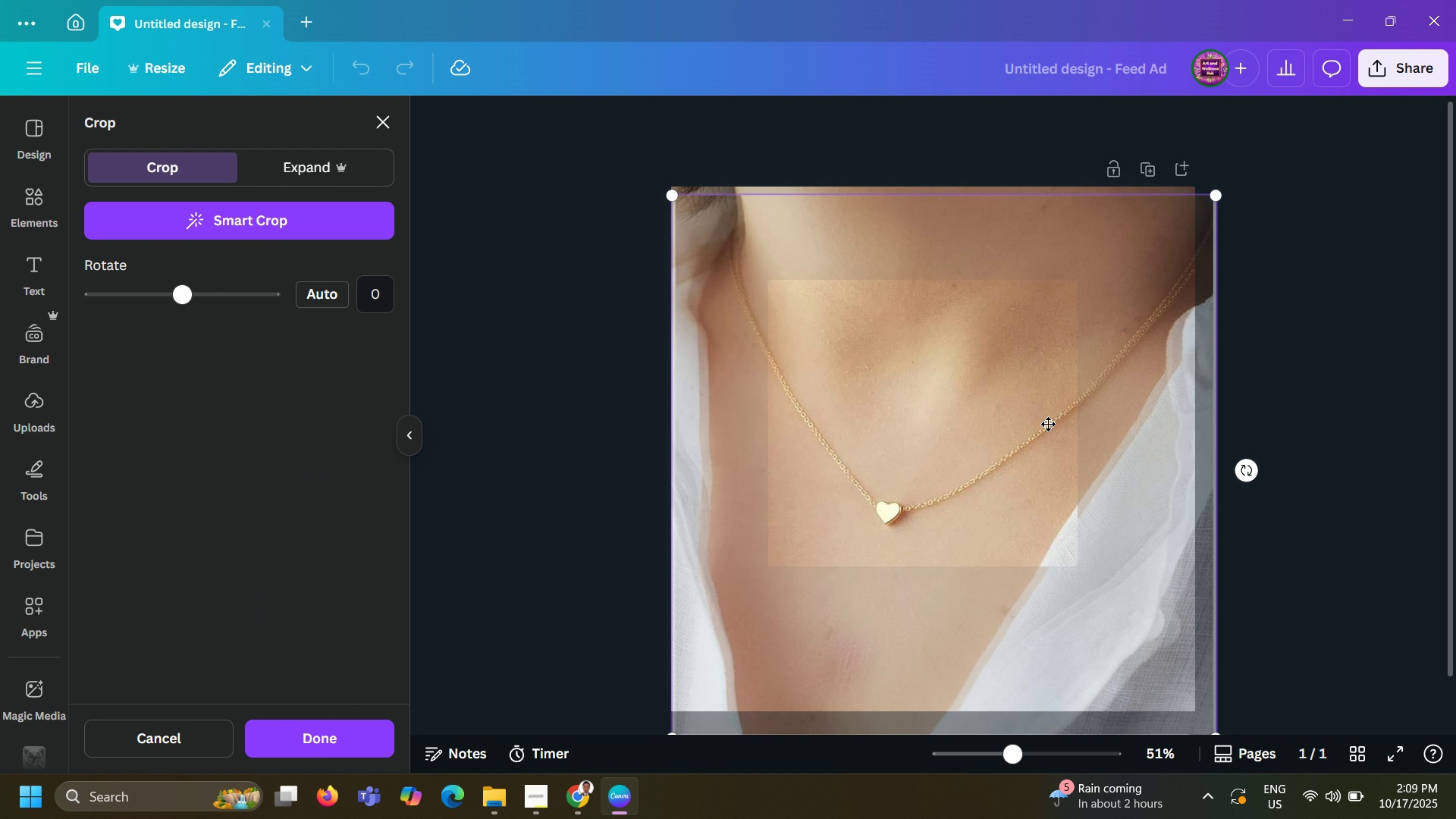 
left_click([1048, 424])
 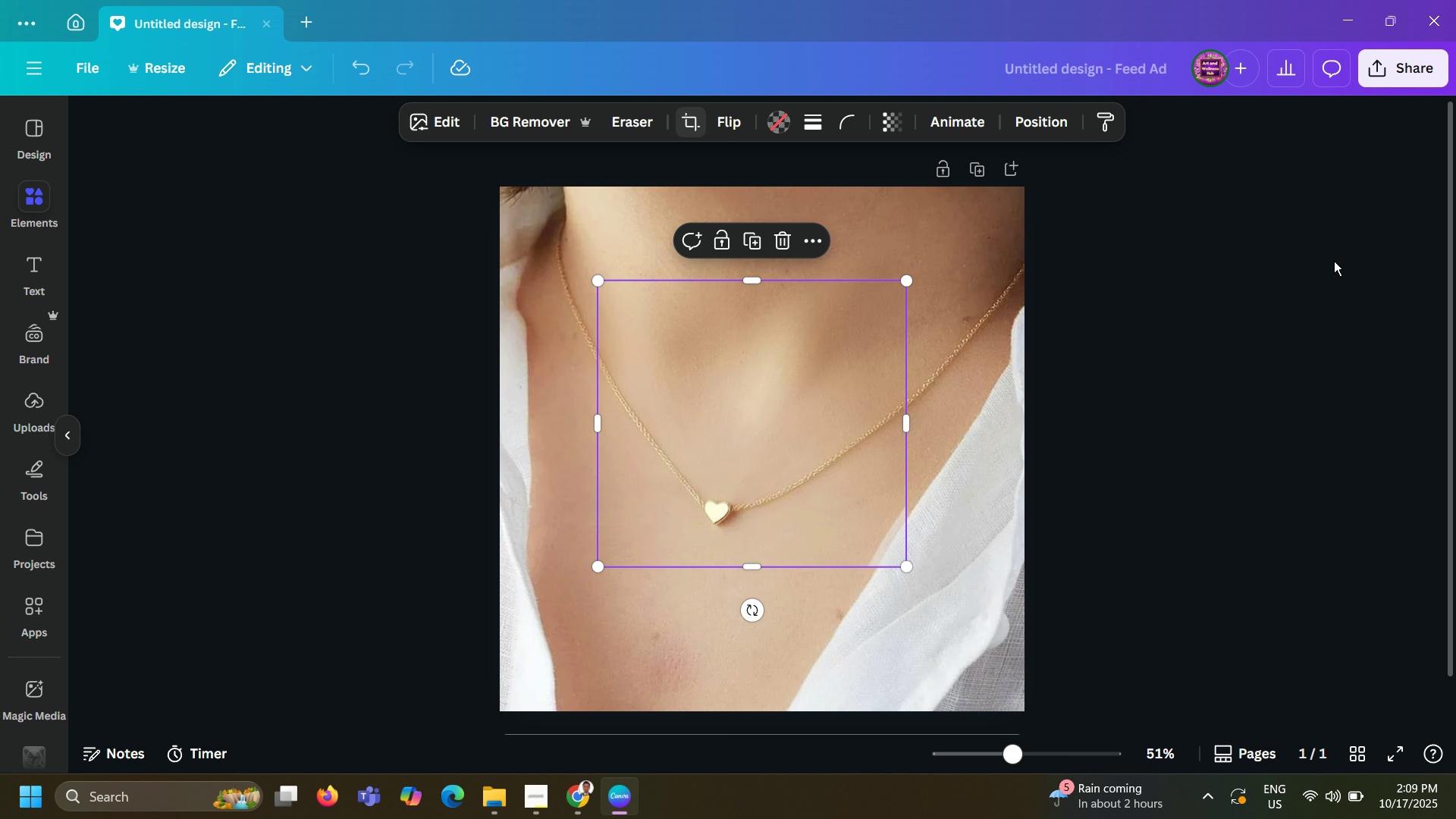 
left_click([1334, 261])
 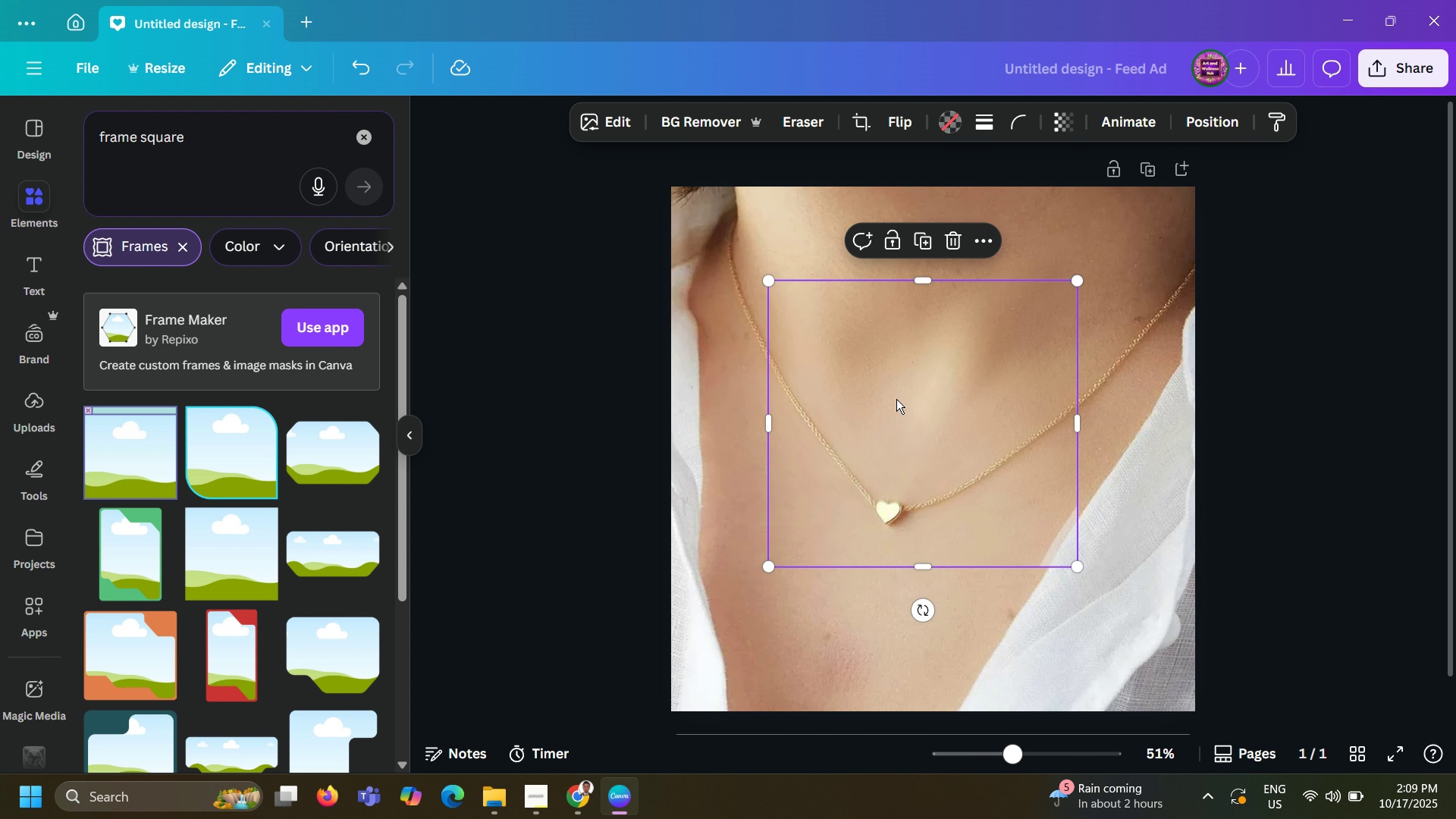 
left_click([896, 399])
 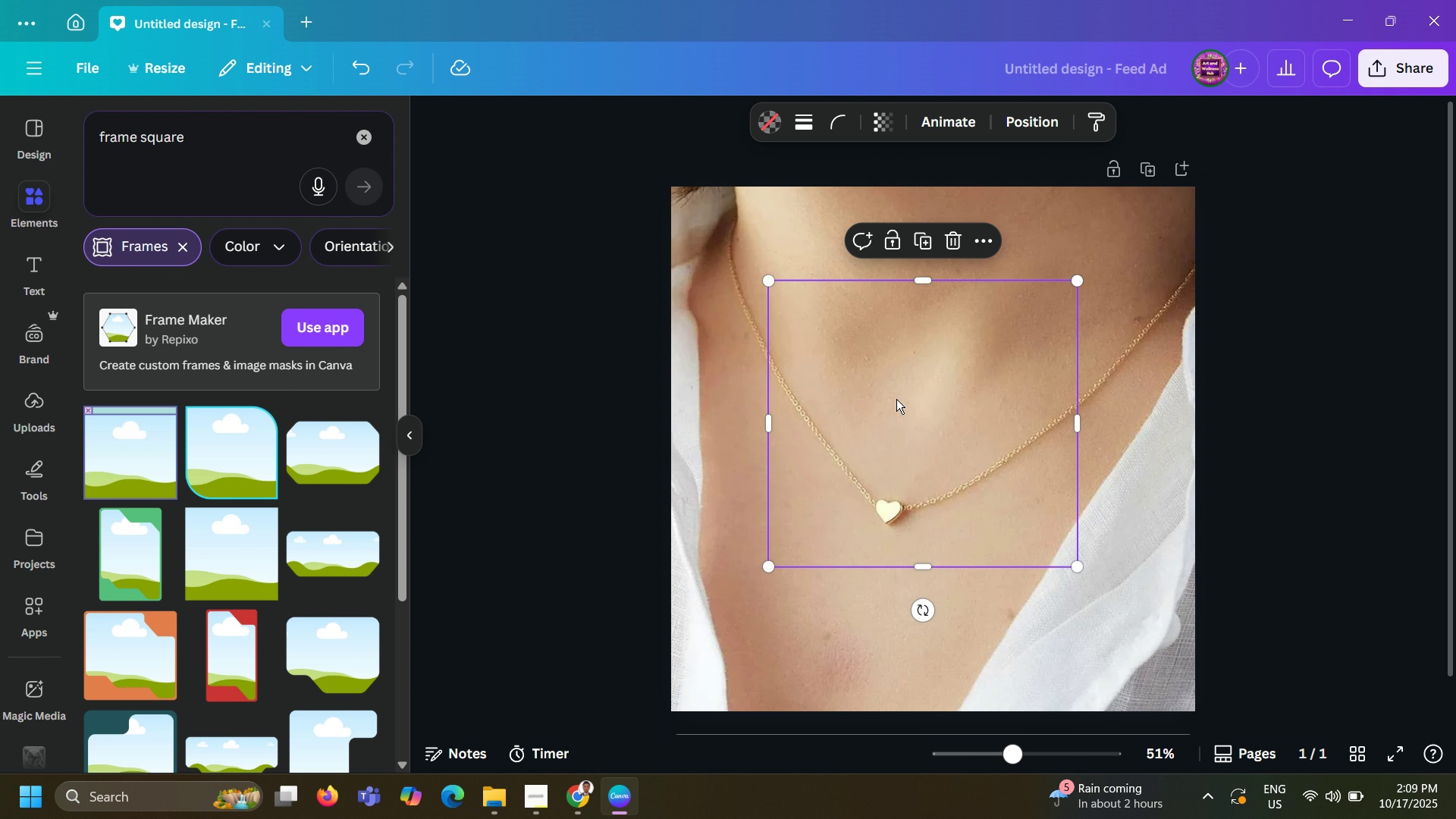 
key(Backspace)
 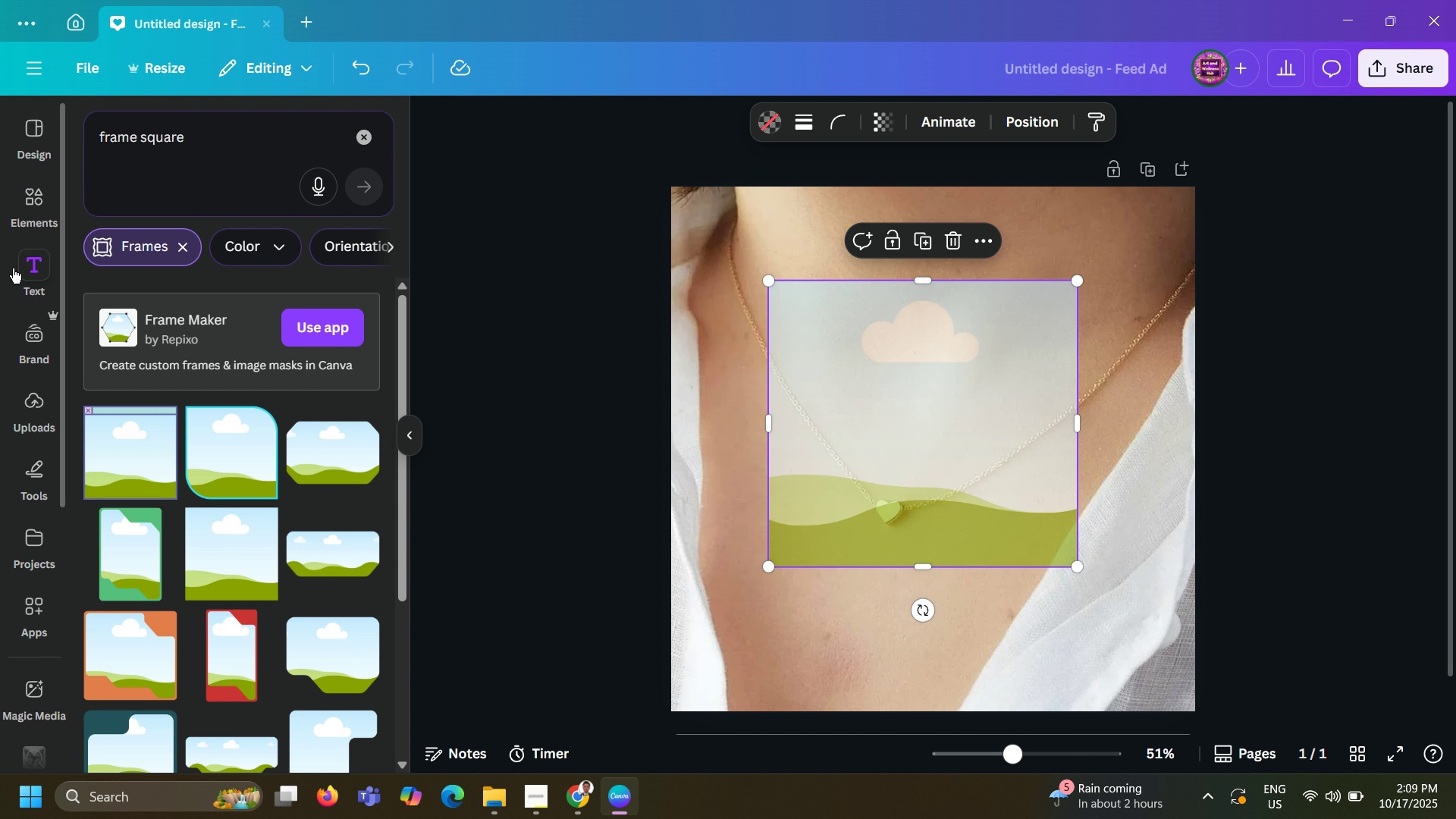 
left_click([13, 268])
 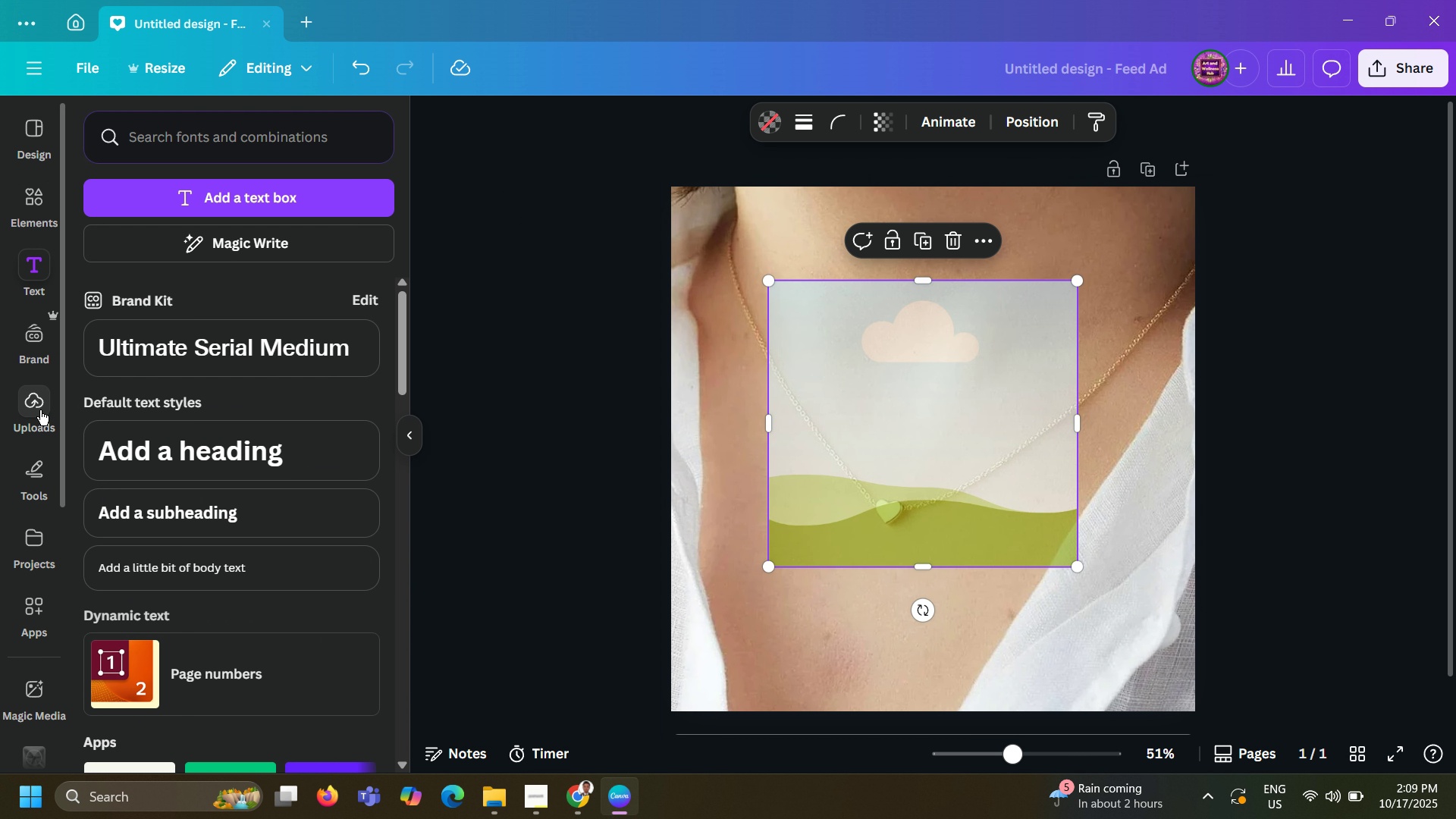 
left_click([40, 410])
 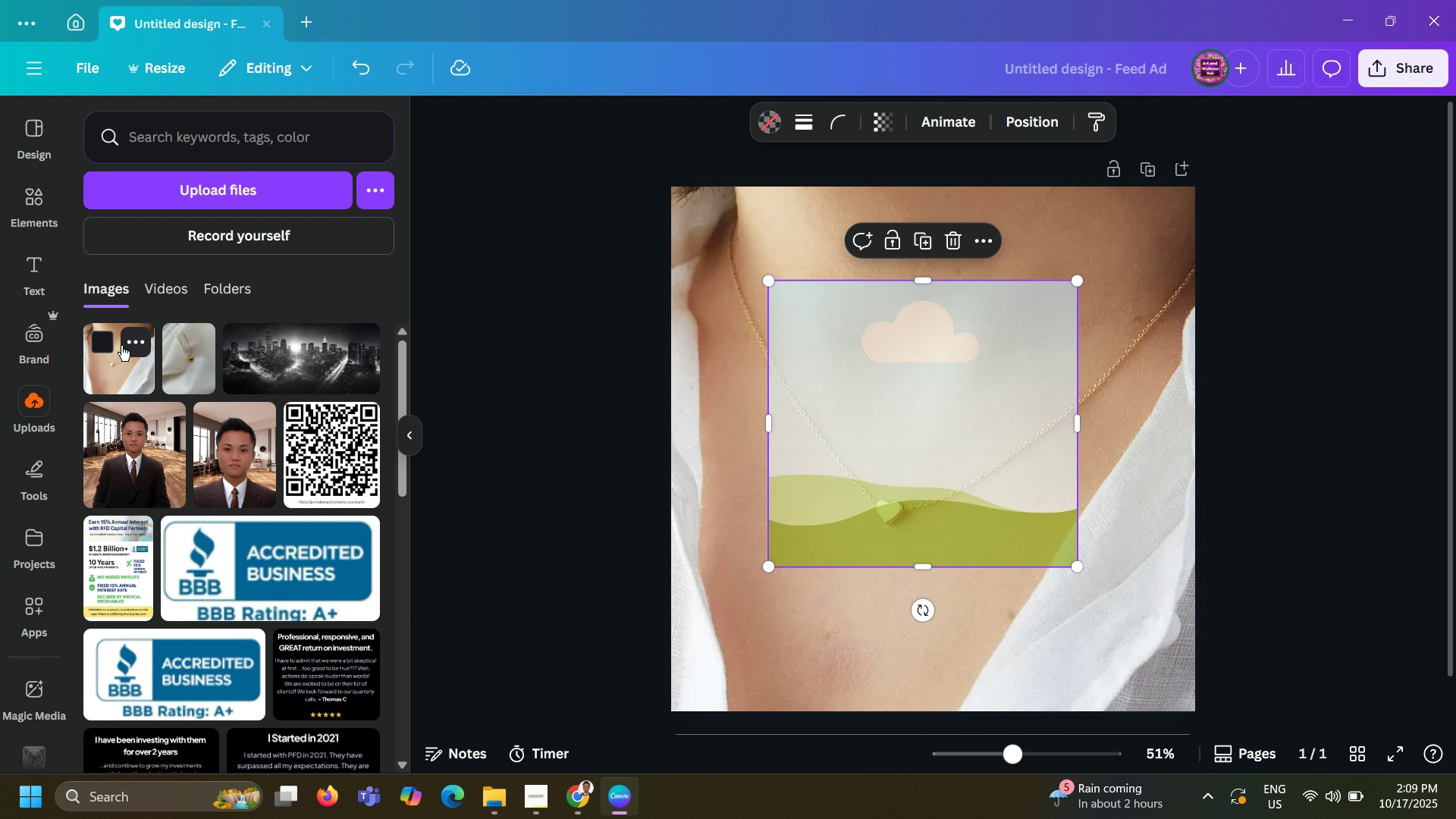 
left_click_drag(start_coordinate=[121, 346], to_coordinate=[935, 412])
 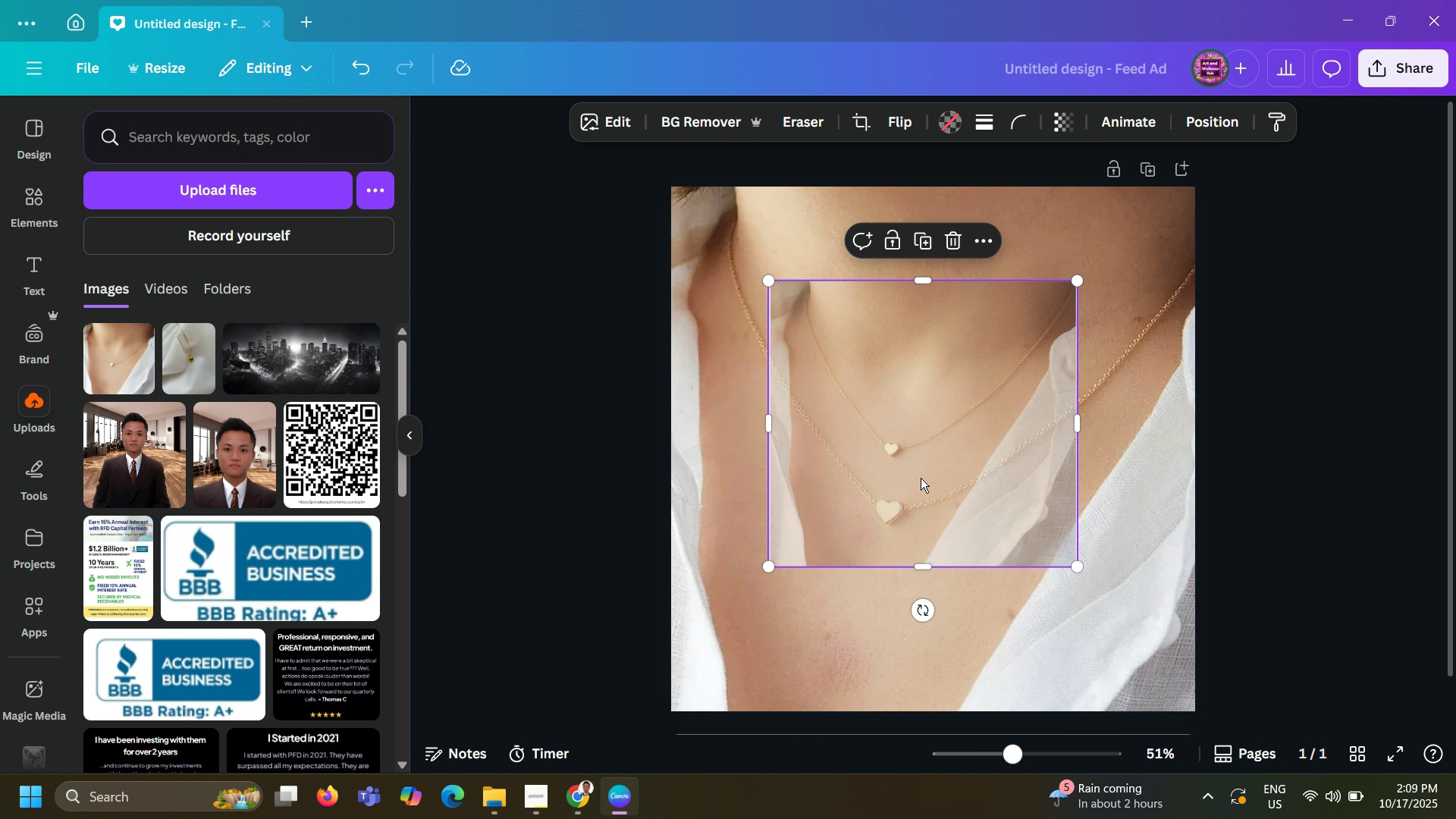 
left_click_drag(start_coordinate=[913, 460], to_coordinate=[909, 530])
 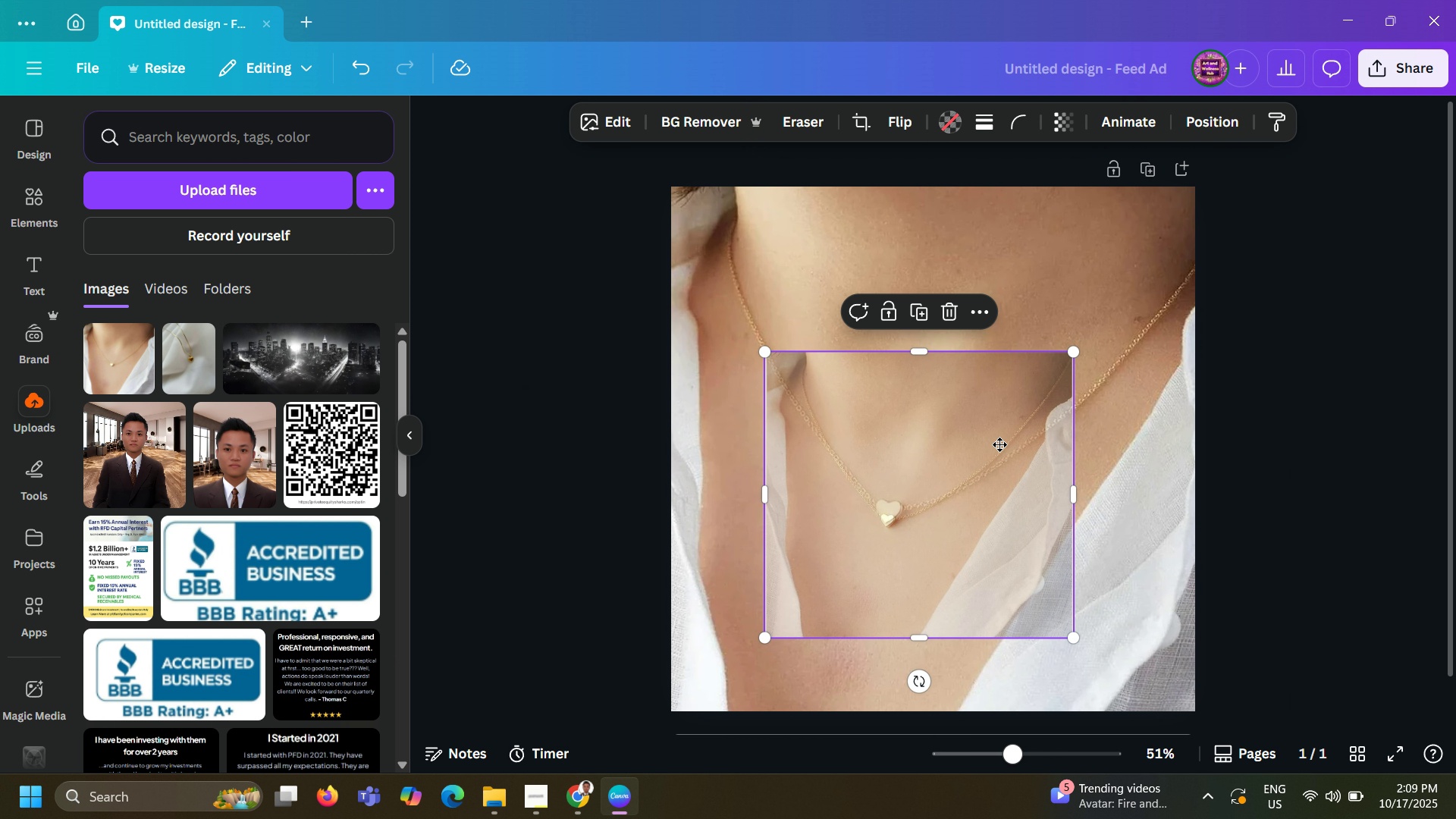 
double_click([999, 444])
 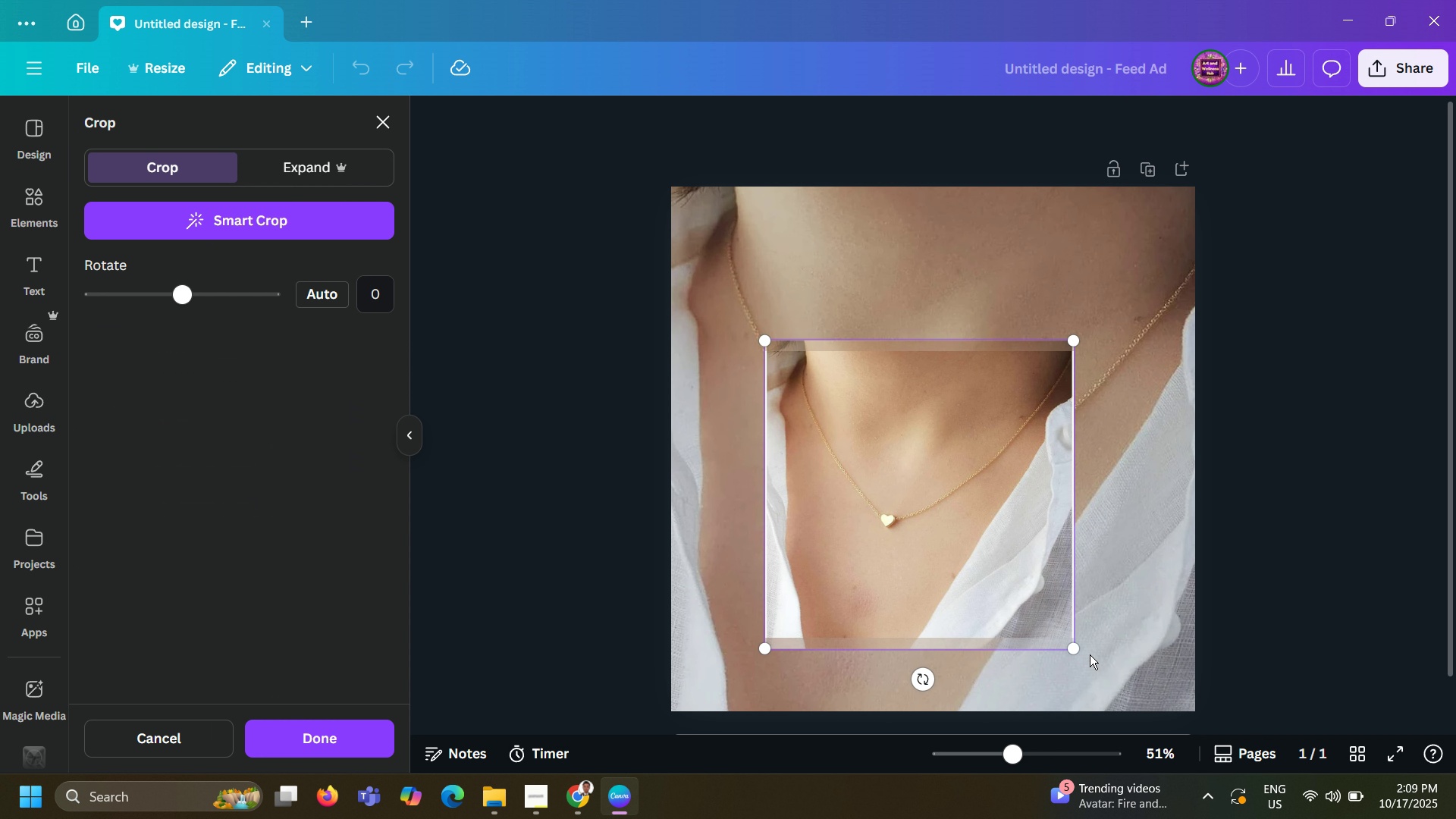 
left_click_drag(start_coordinate=[1077, 647], to_coordinate=[1250, 696])
 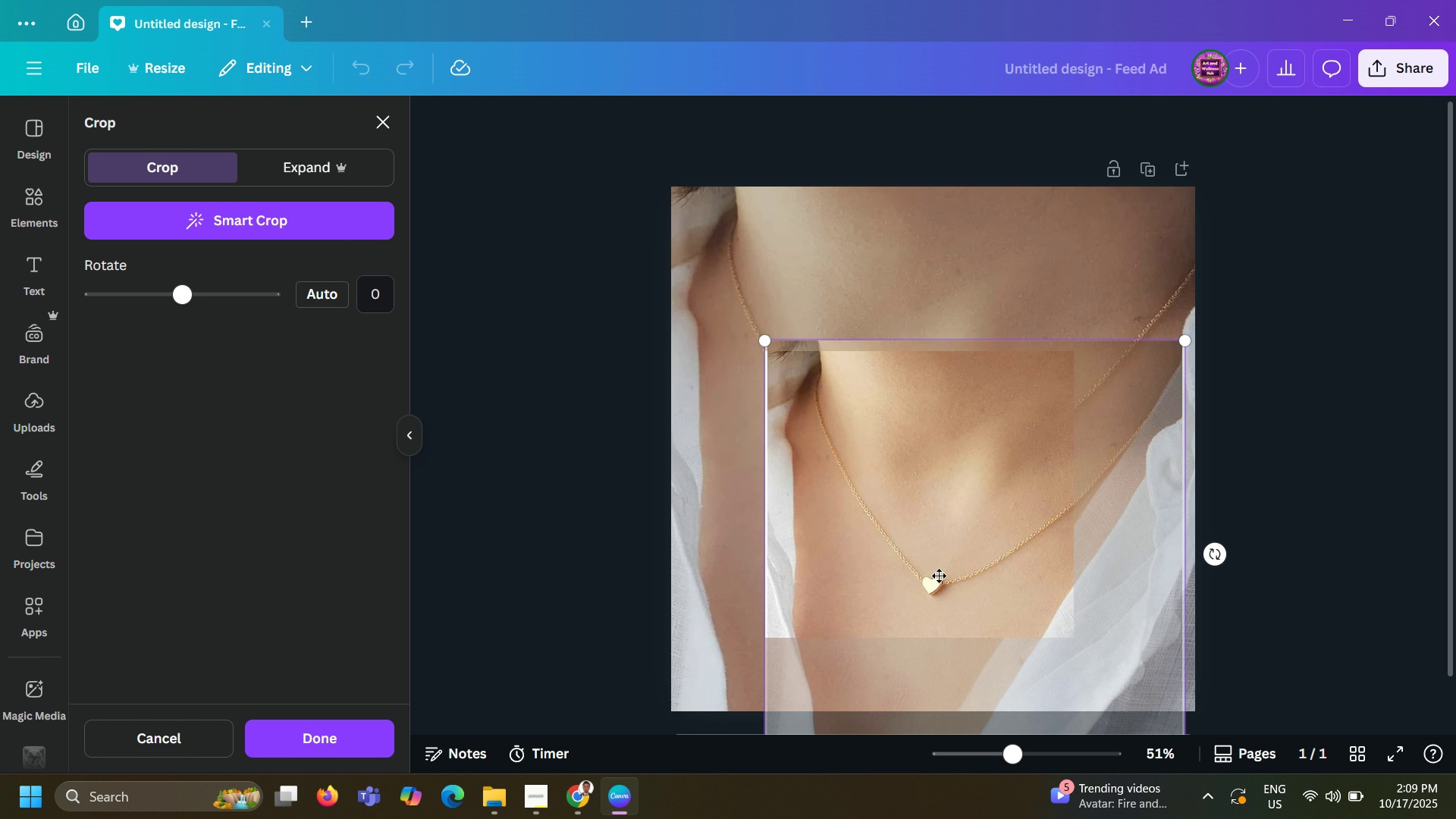 
left_click_drag(start_coordinate=[946, 583], to_coordinate=[865, 487])
 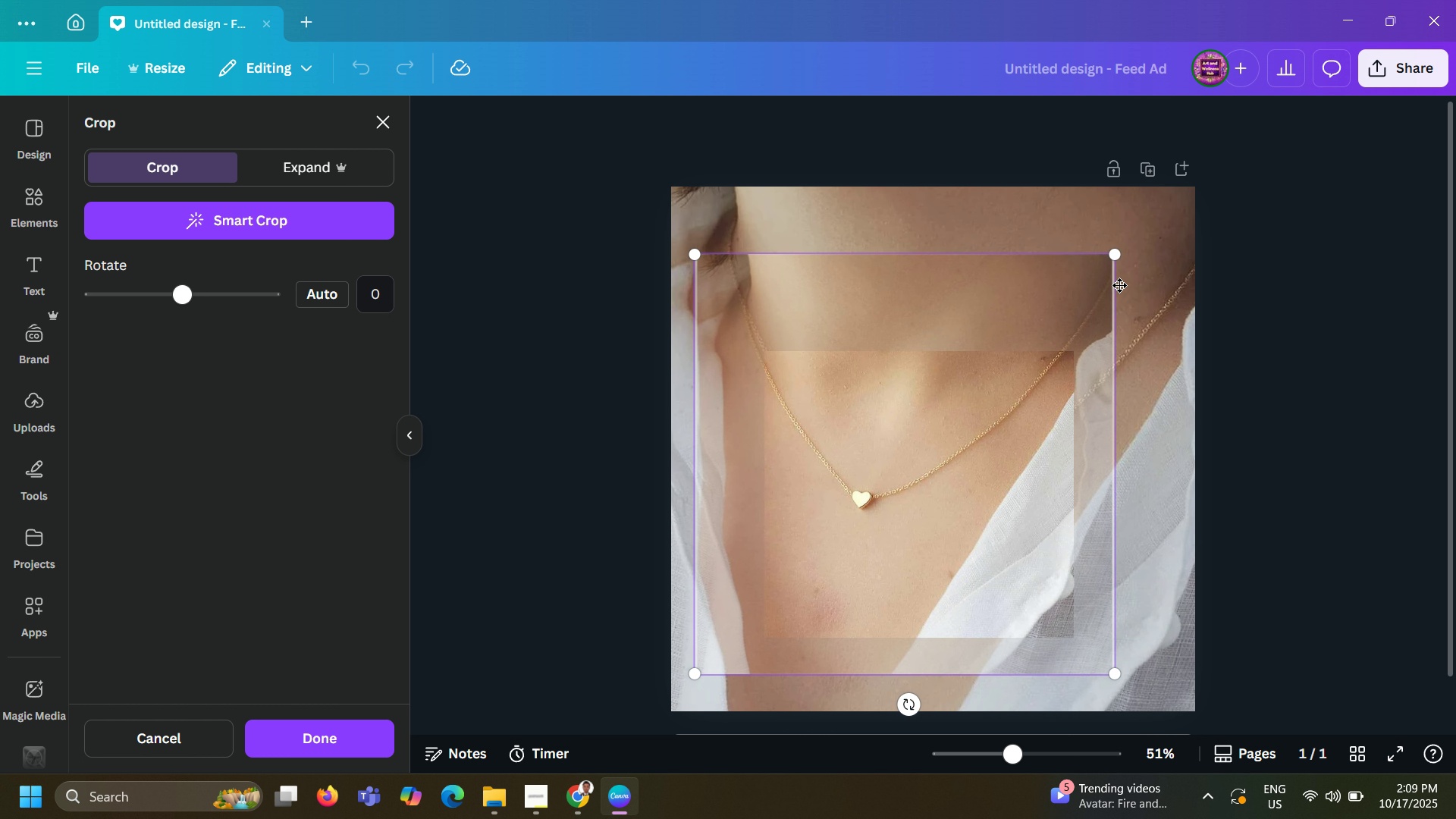 
left_click_drag(start_coordinate=[1119, 253], to_coordinate=[1334, 297])
 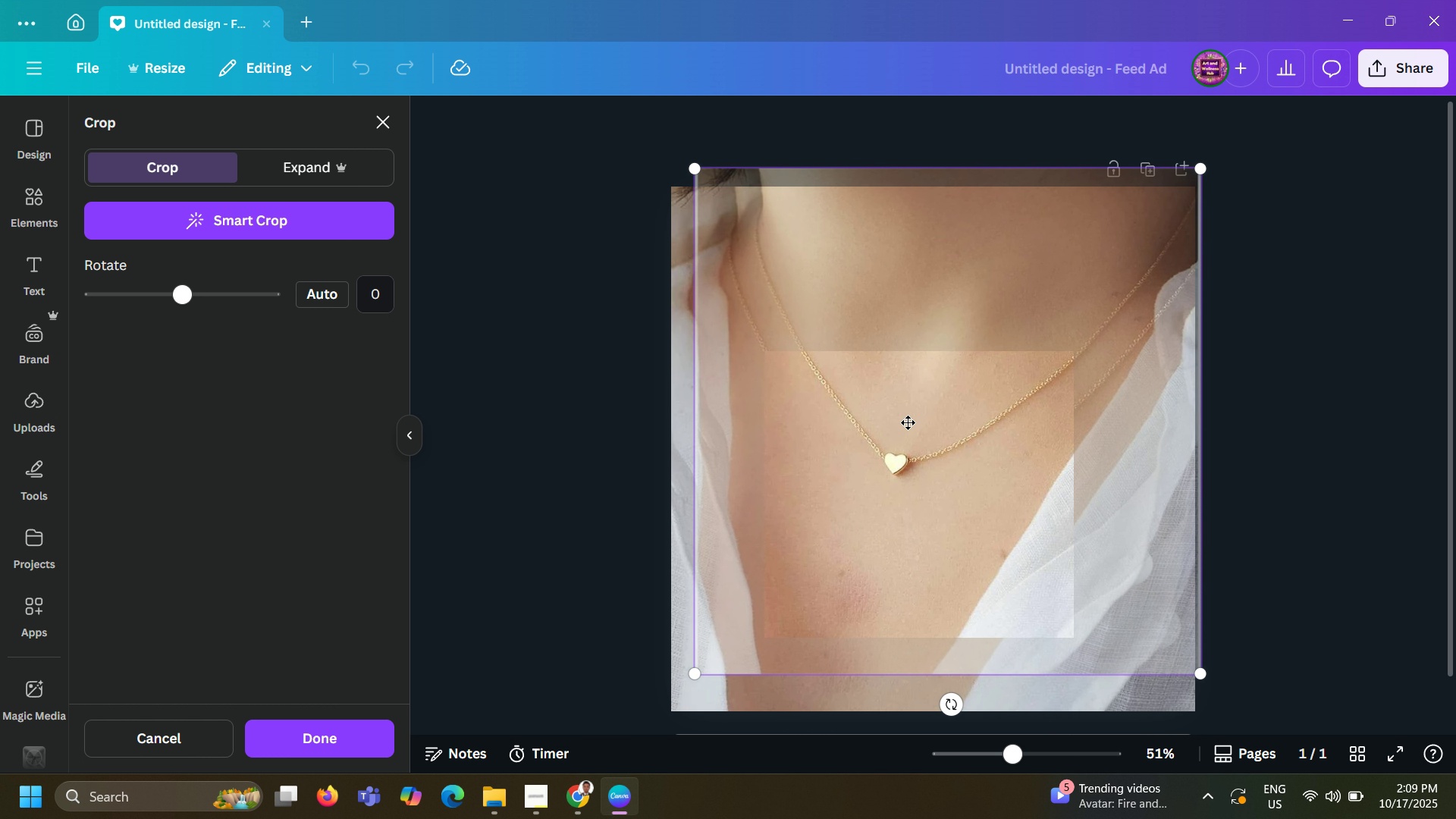 
left_click_drag(start_coordinate=[908, 422], to_coordinate=[918, 479])
 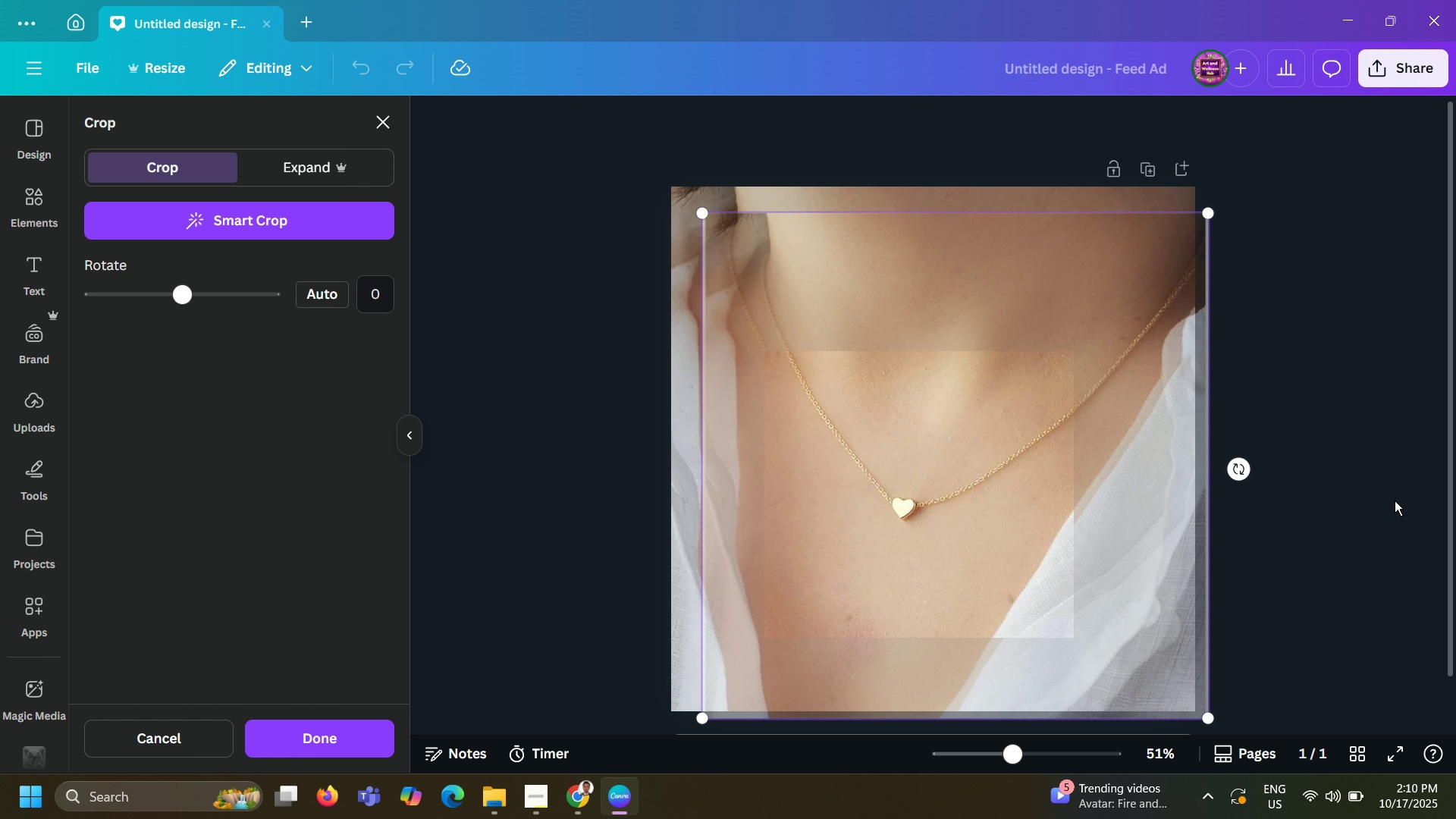 
left_click([1395, 500])
 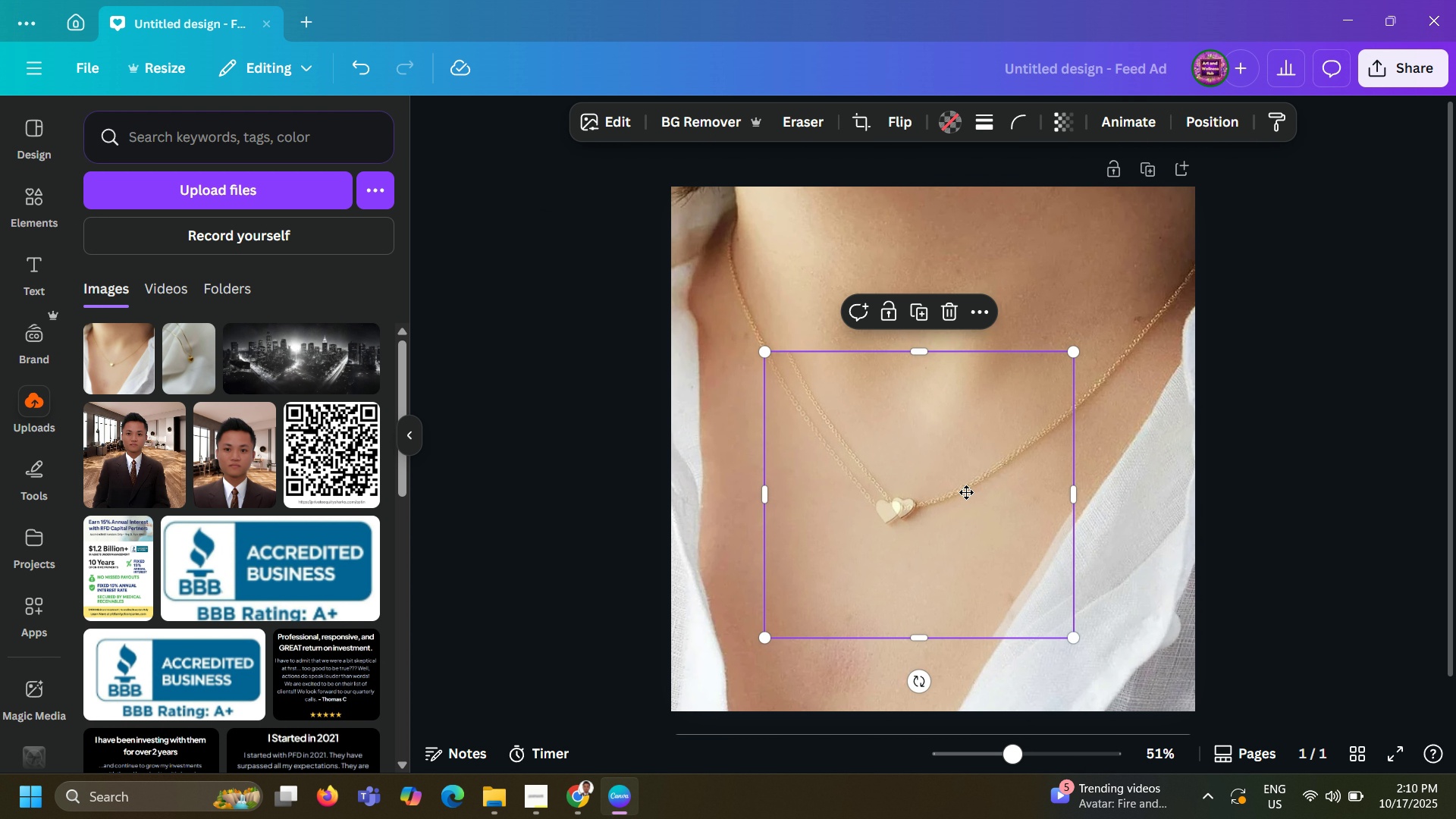 
double_click([966, 492])
 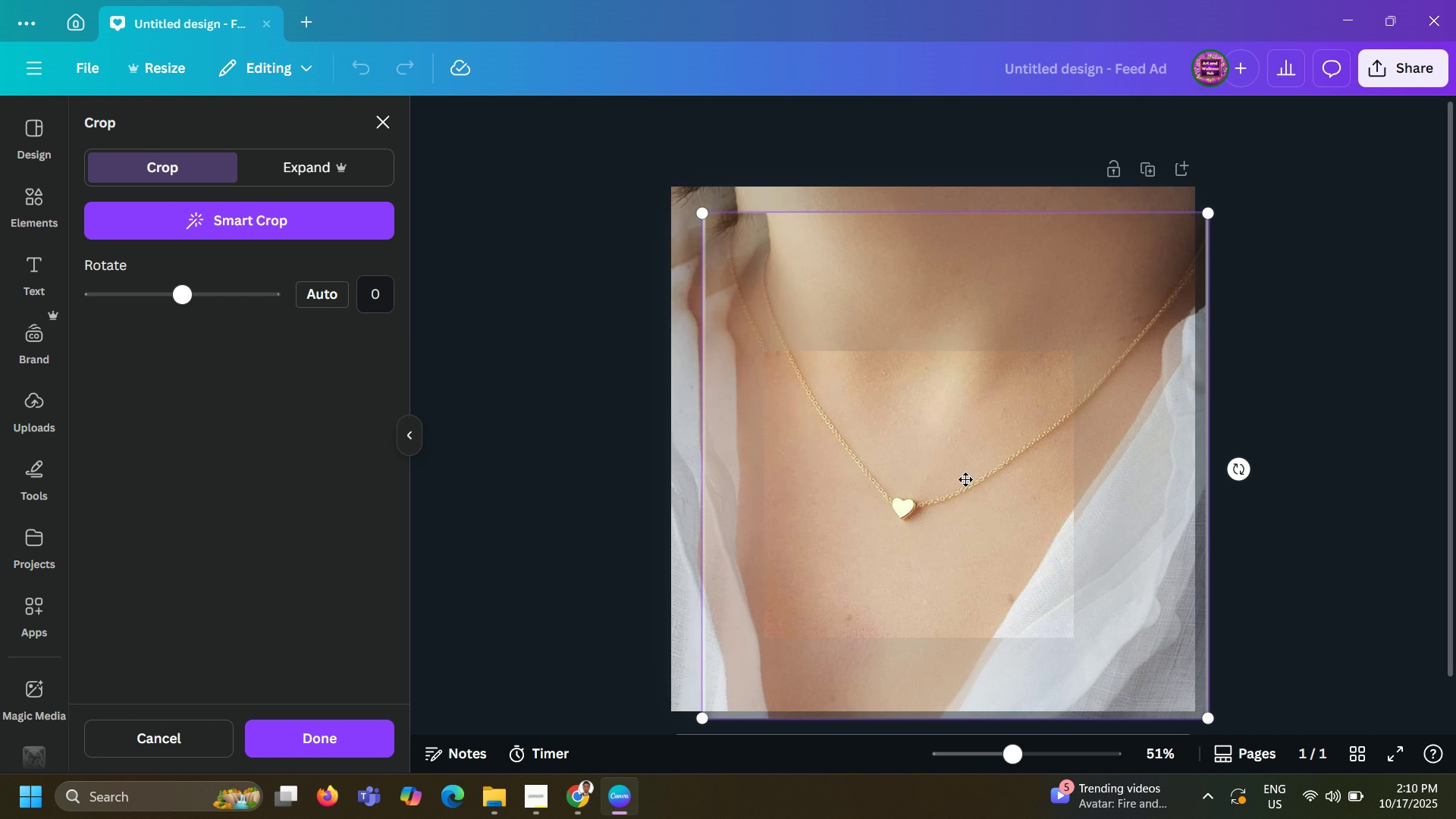 
left_click_drag(start_coordinate=[966, 492], to_coordinate=[931, 454])
 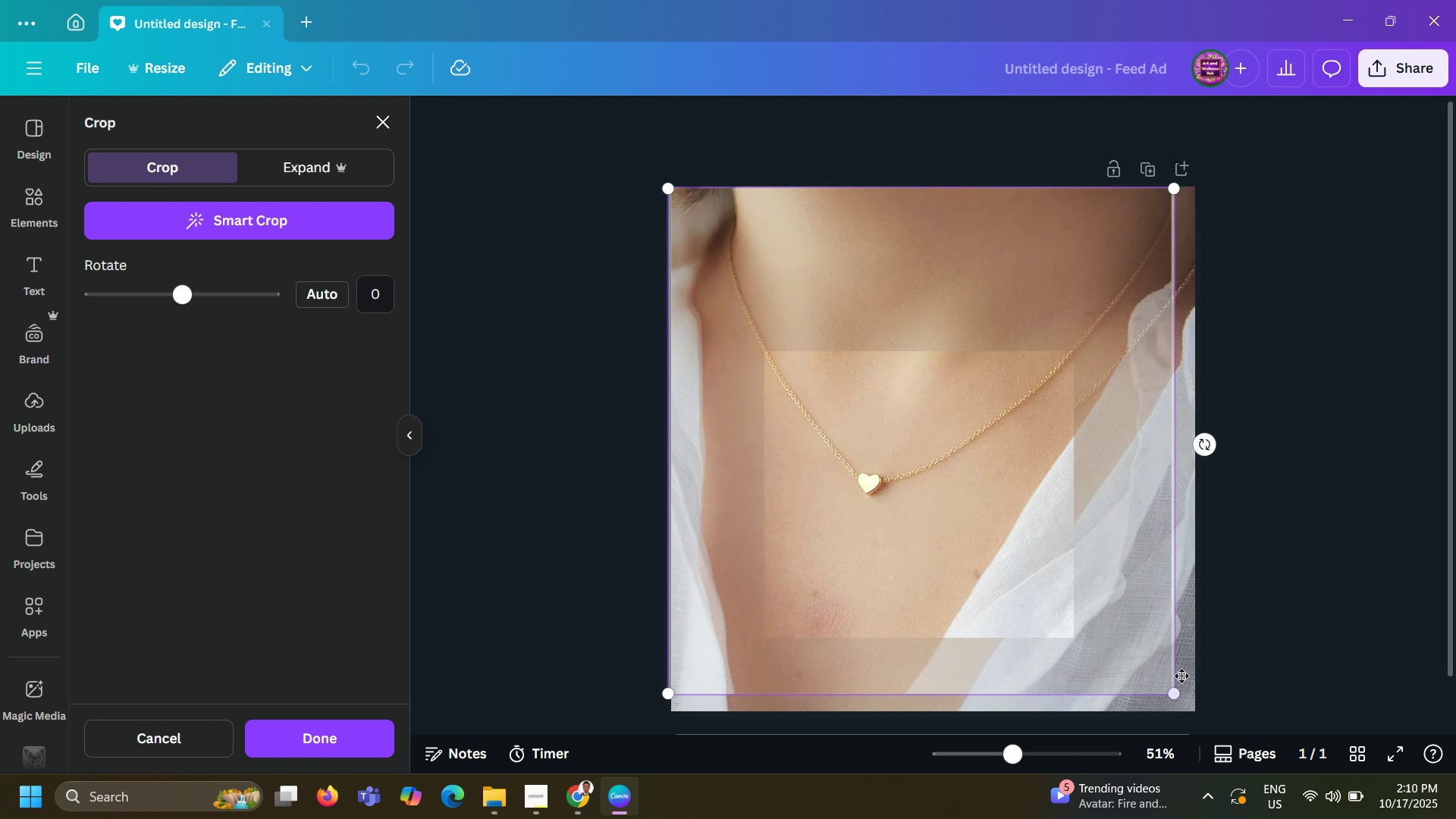 
left_click_drag(start_coordinate=[1173, 697], to_coordinate=[1195, 713])
 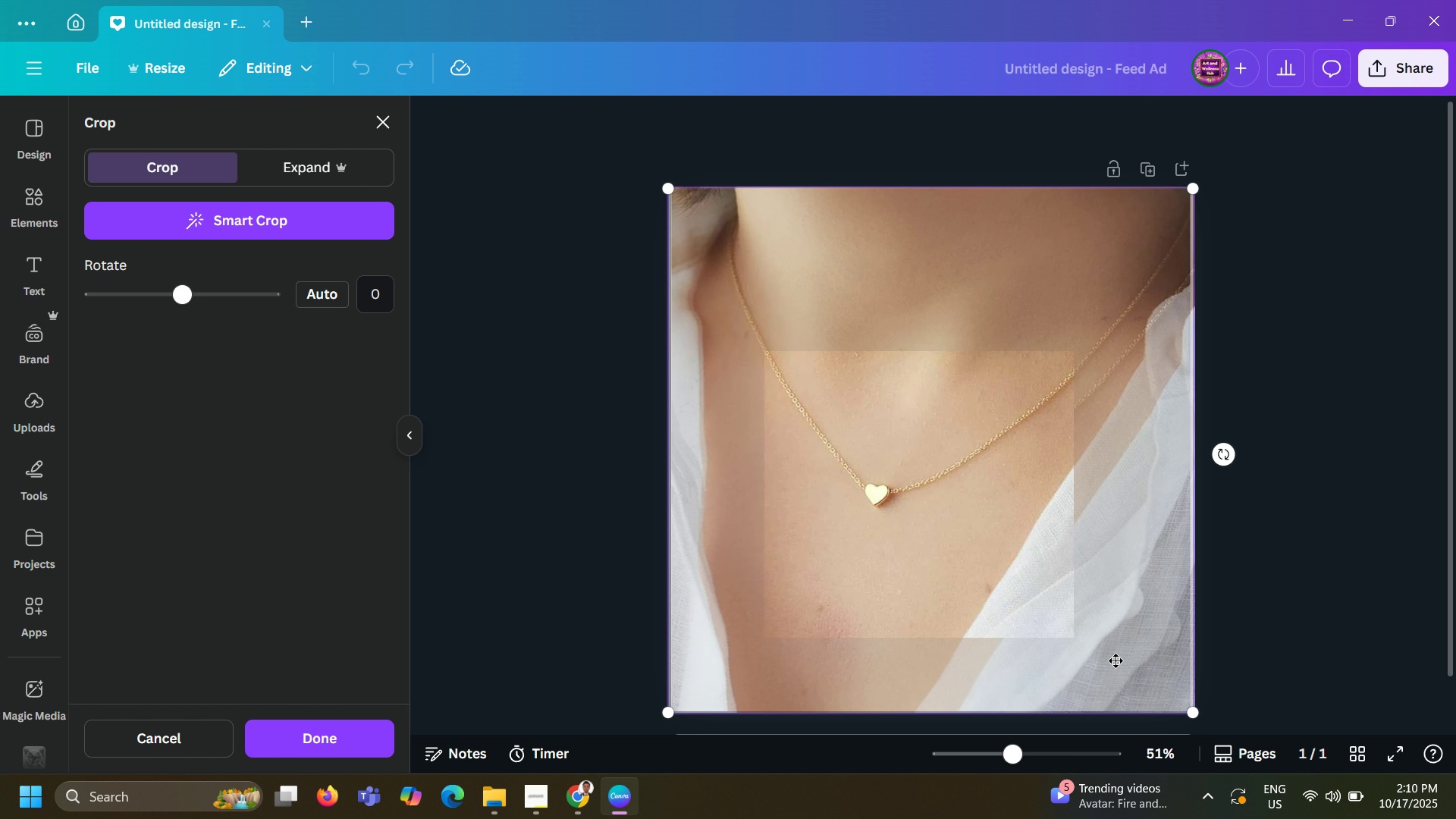 
left_click_drag(start_coordinate=[1116, 661], to_coordinate=[1128, 658])
 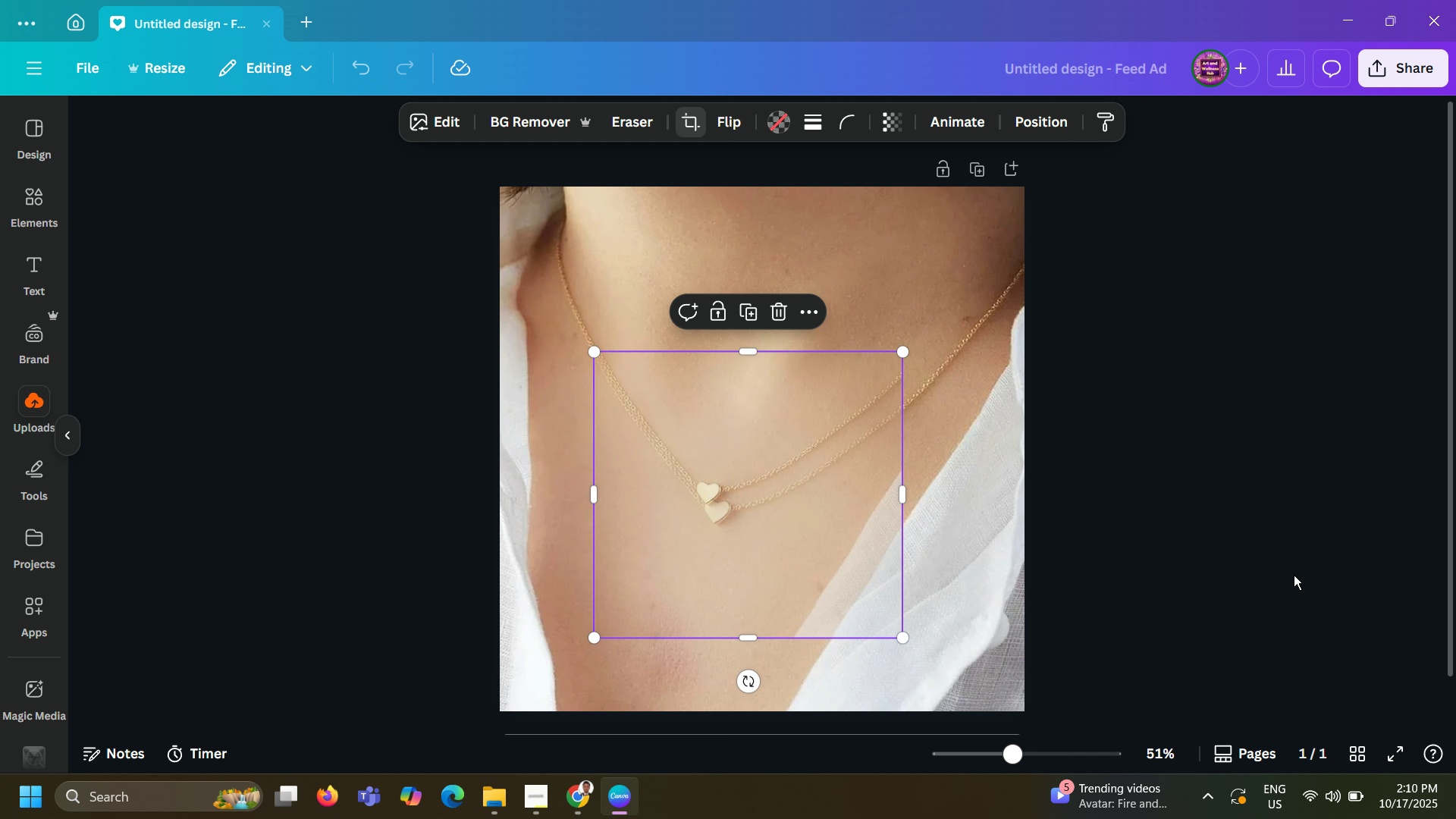 
left_click([1294, 575])
 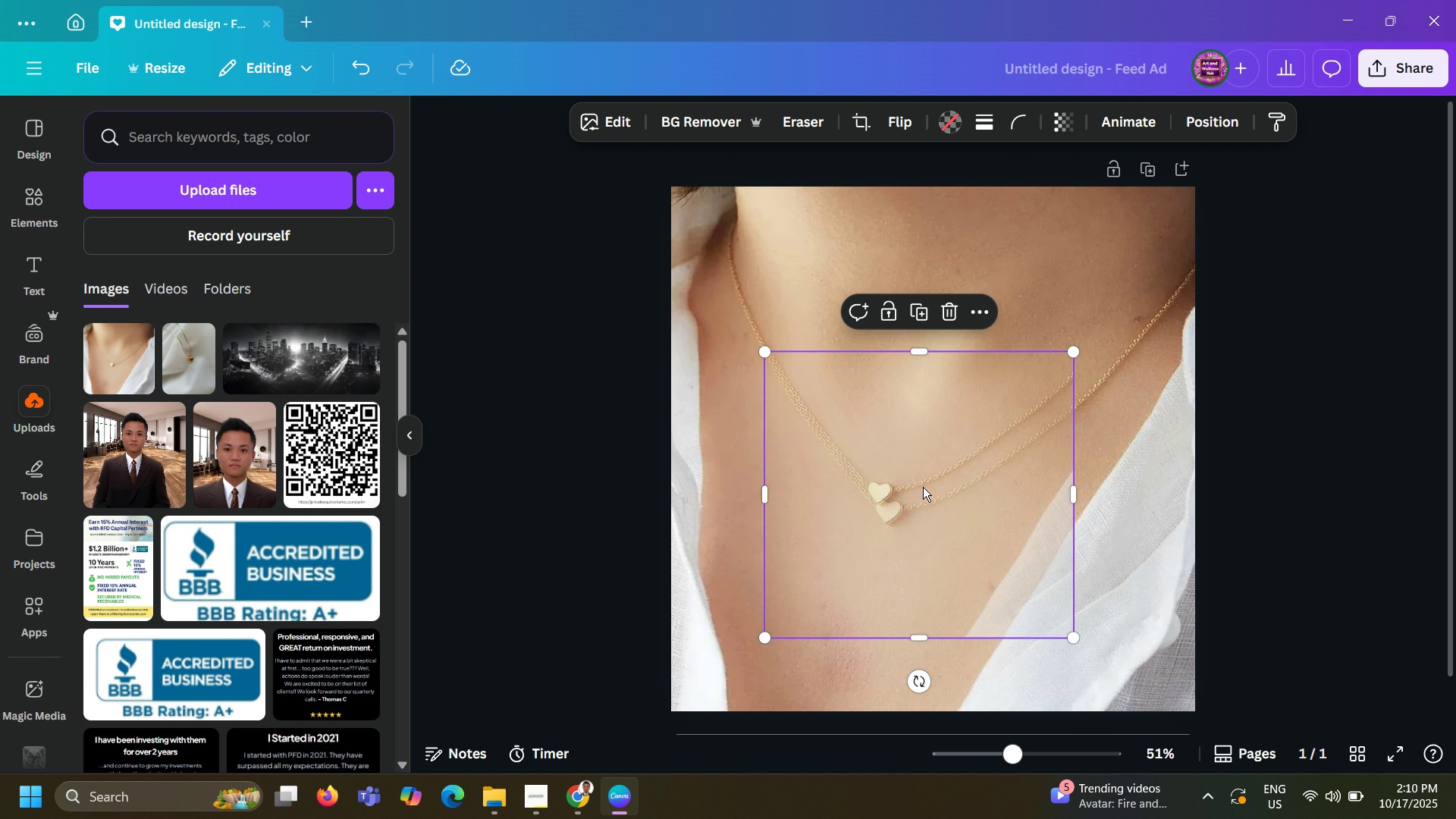 
left_click_drag(start_coordinate=[923, 487], to_coordinate=[929, 503])
 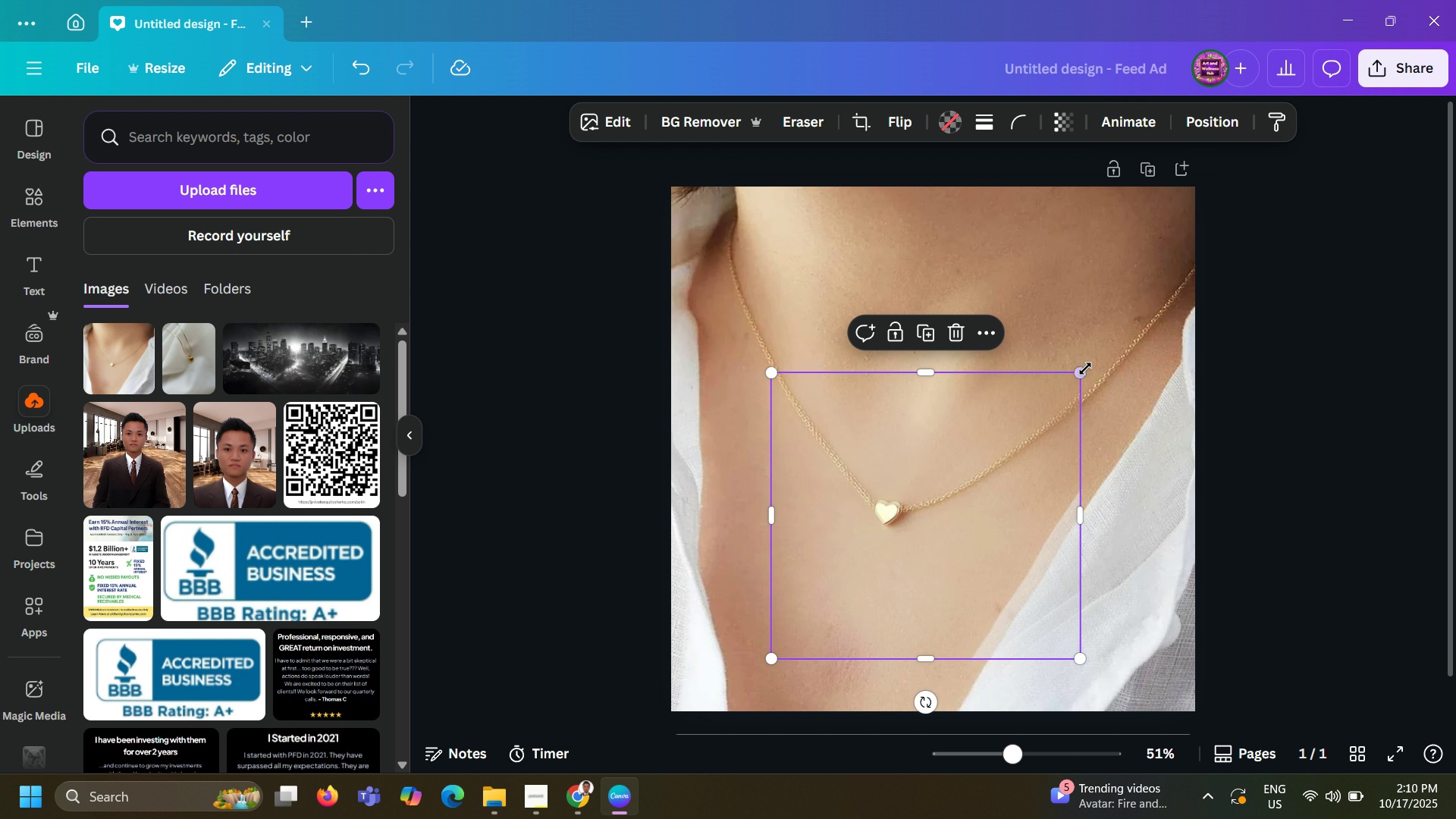 
left_click_drag(start_coordinate=[1085, 369], to_coordinate=[1139, 381])
 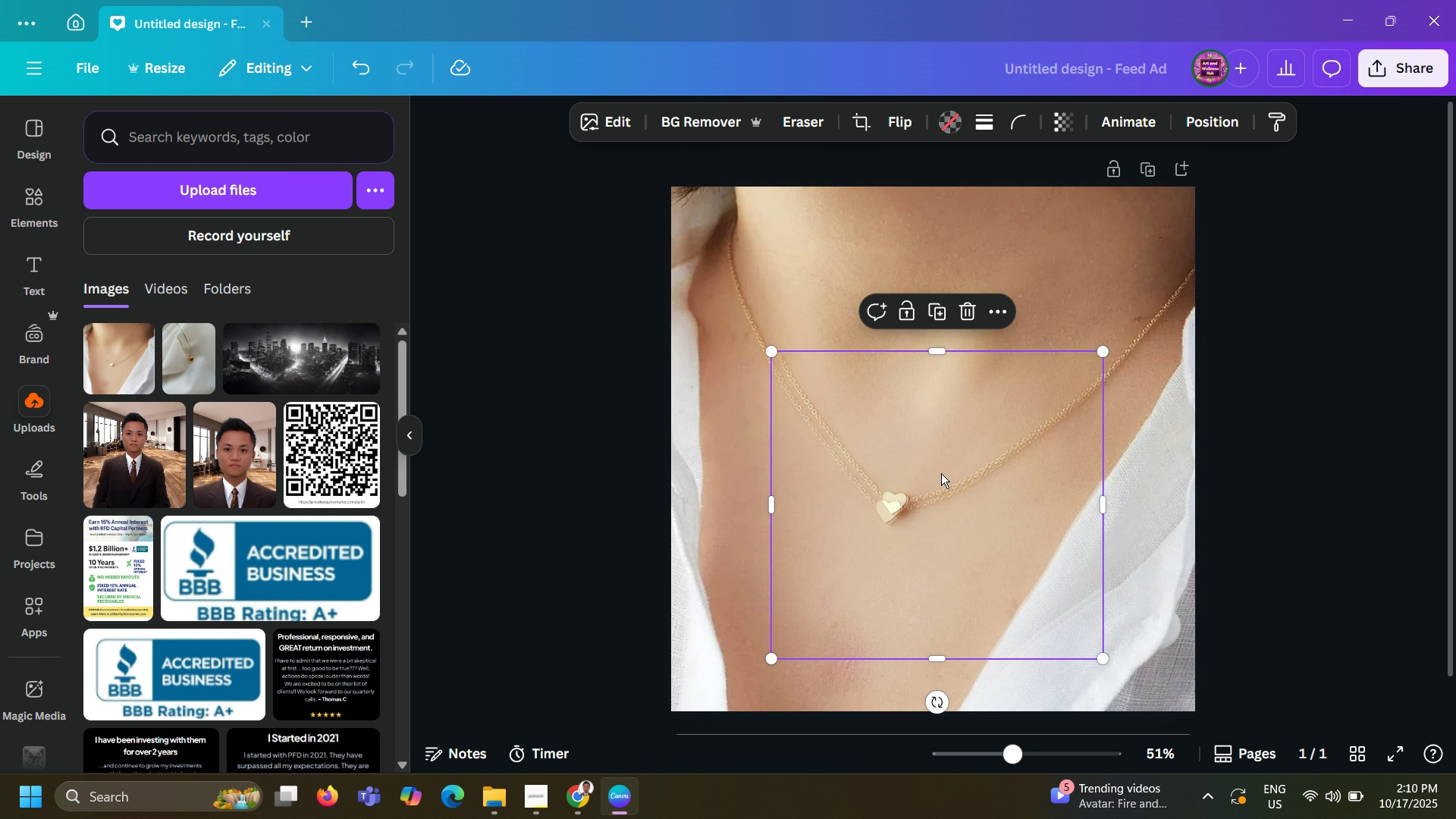 
left_click_drag(start_coordinate=[941, 473], to_coordinate=[934, 483])
 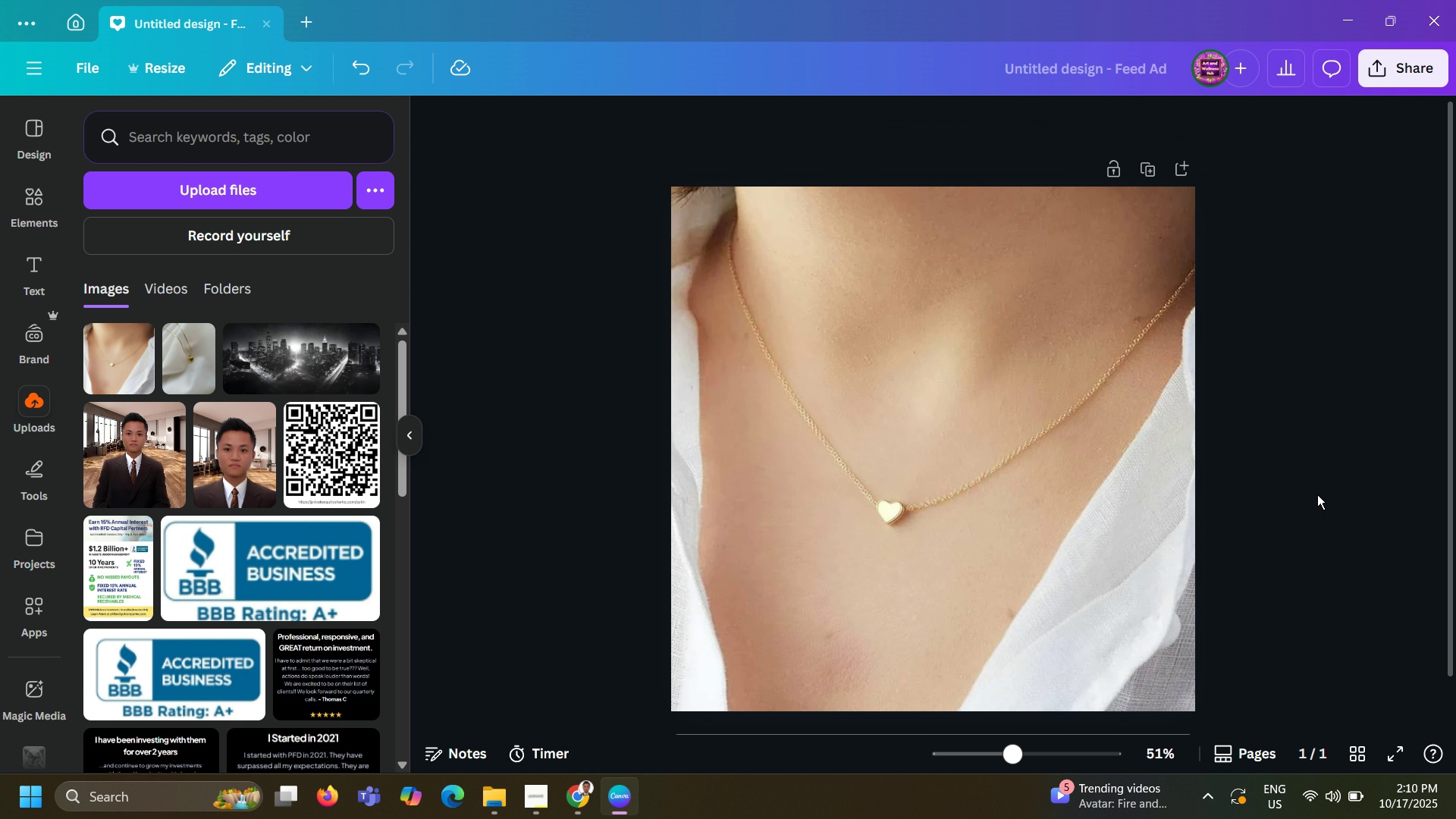 
left_click([1317, 494])
 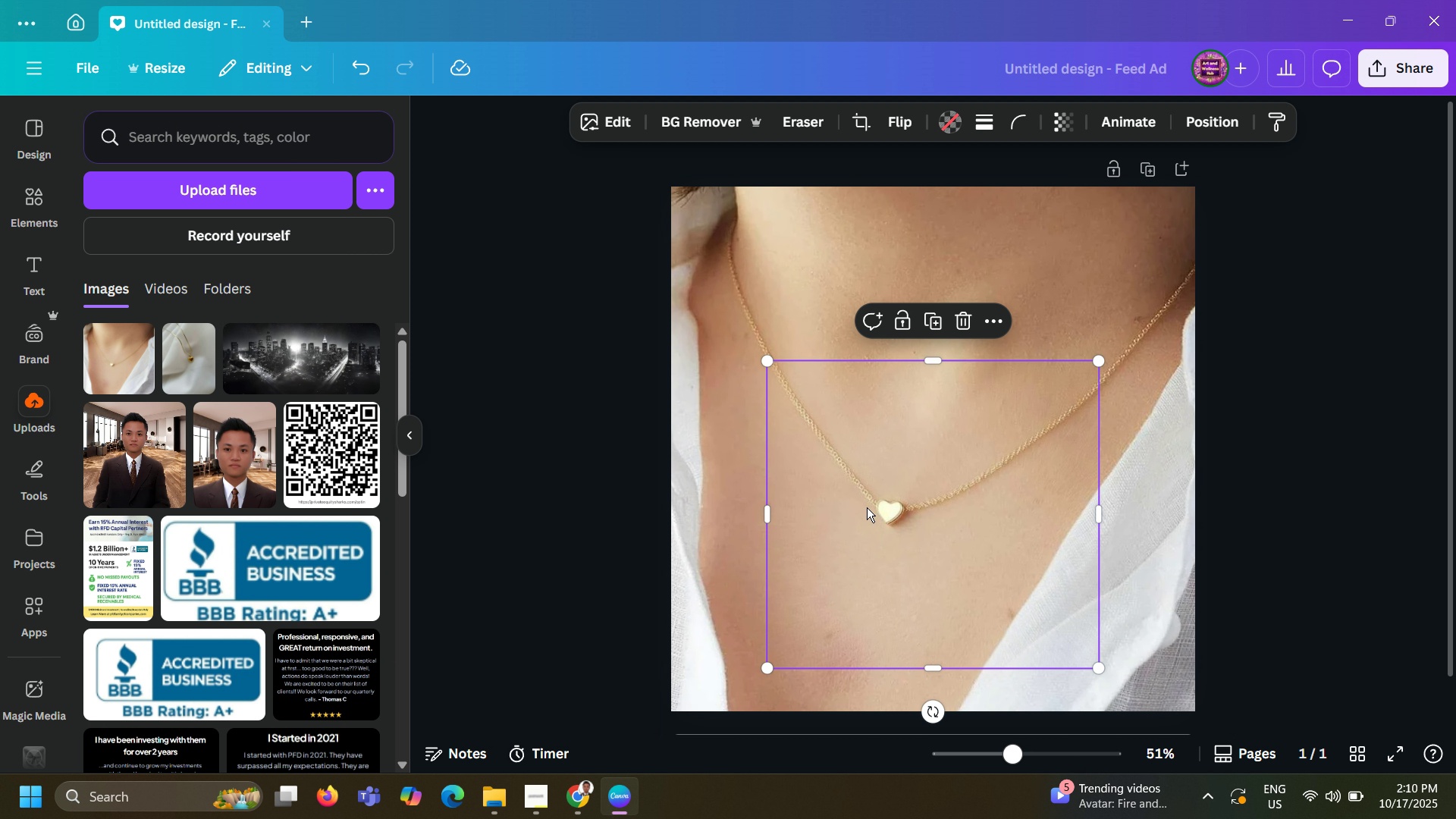 
left_click([867, 507])
 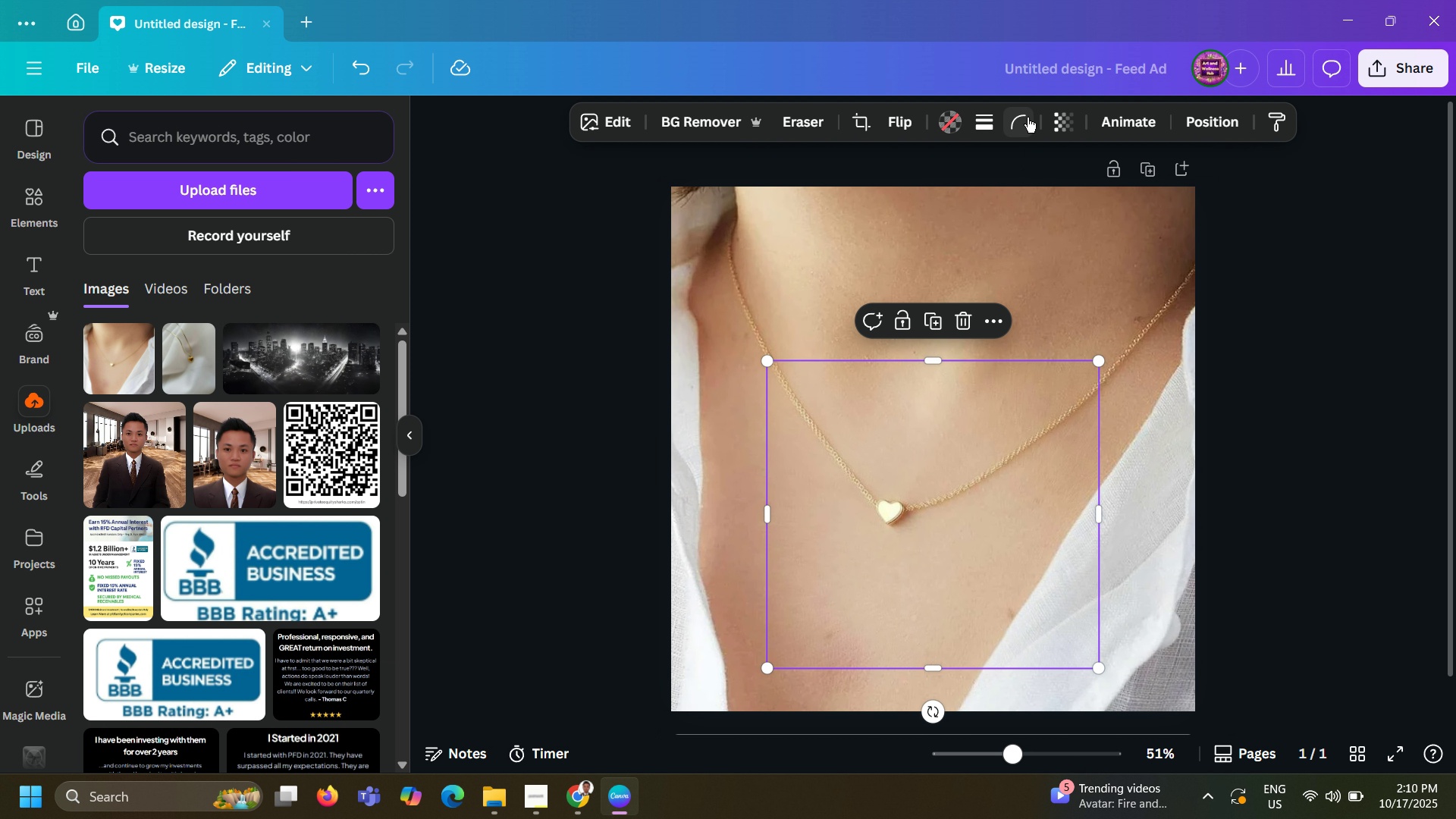 
left_click([1054, 120])
 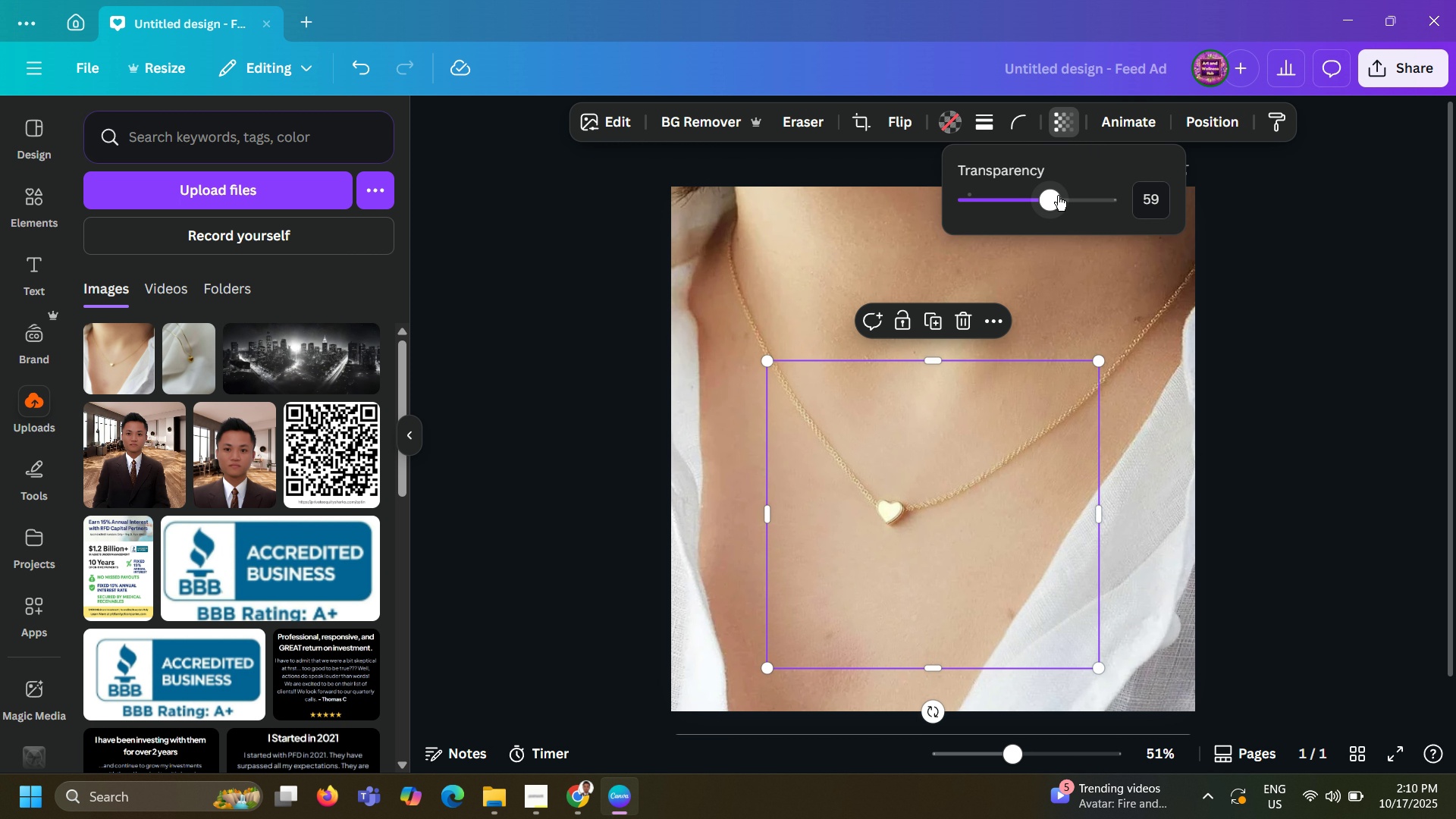 
left_click_drag(start_coordinate=[1058, 196], to_coordinate=[1296, 207])
 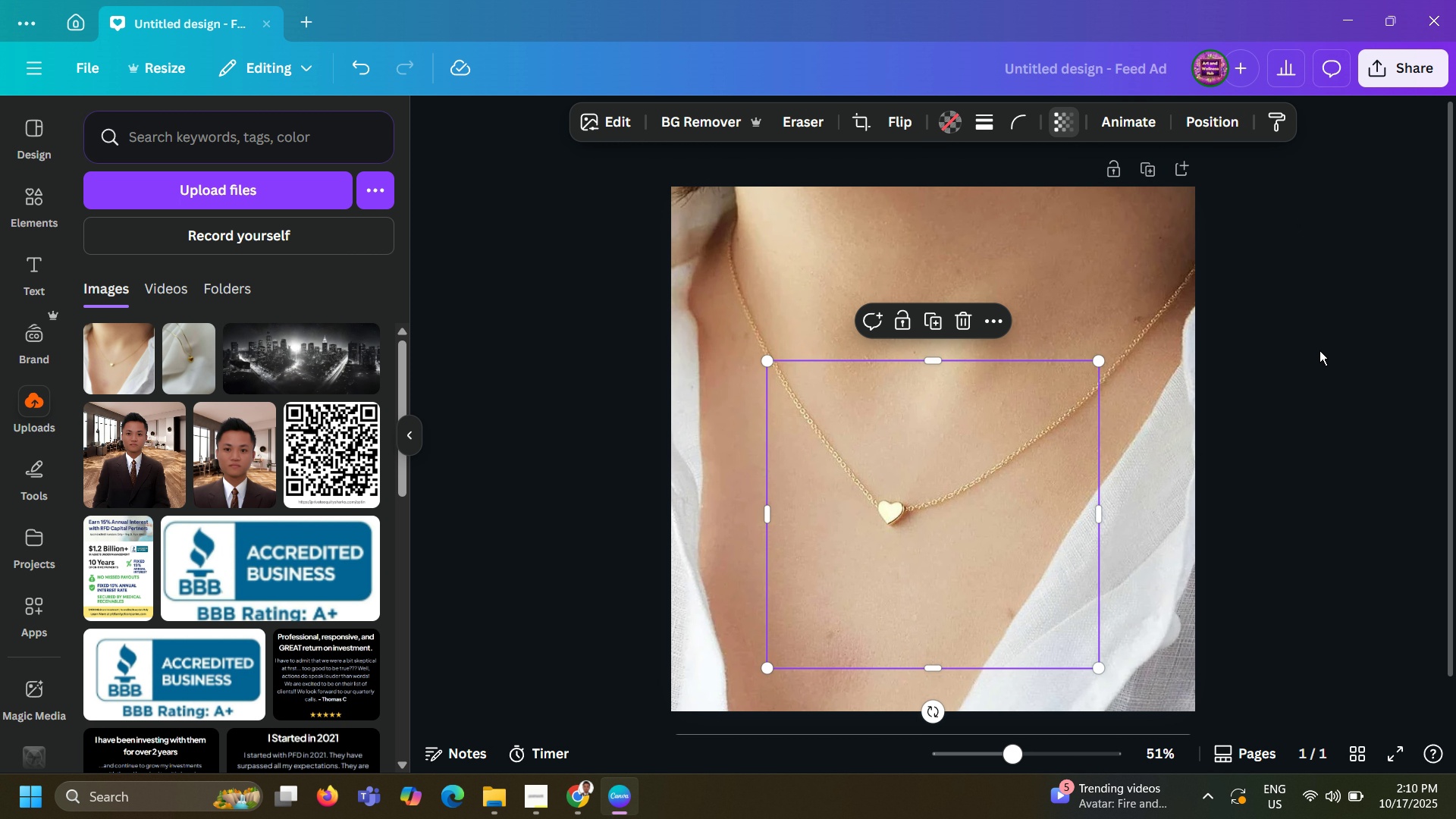 
left_click([1320, 350])
 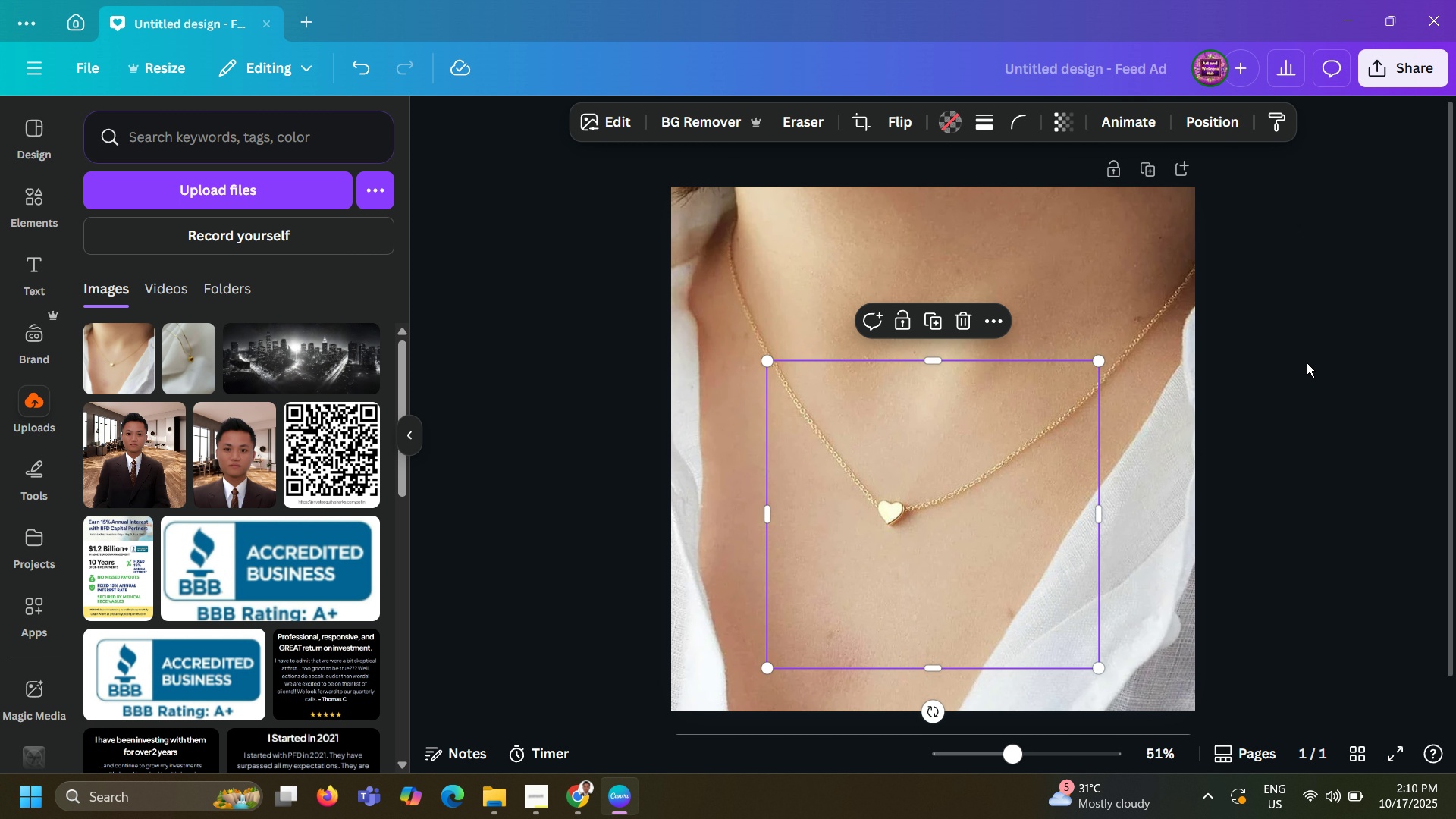 
left_click([1307, 362])
 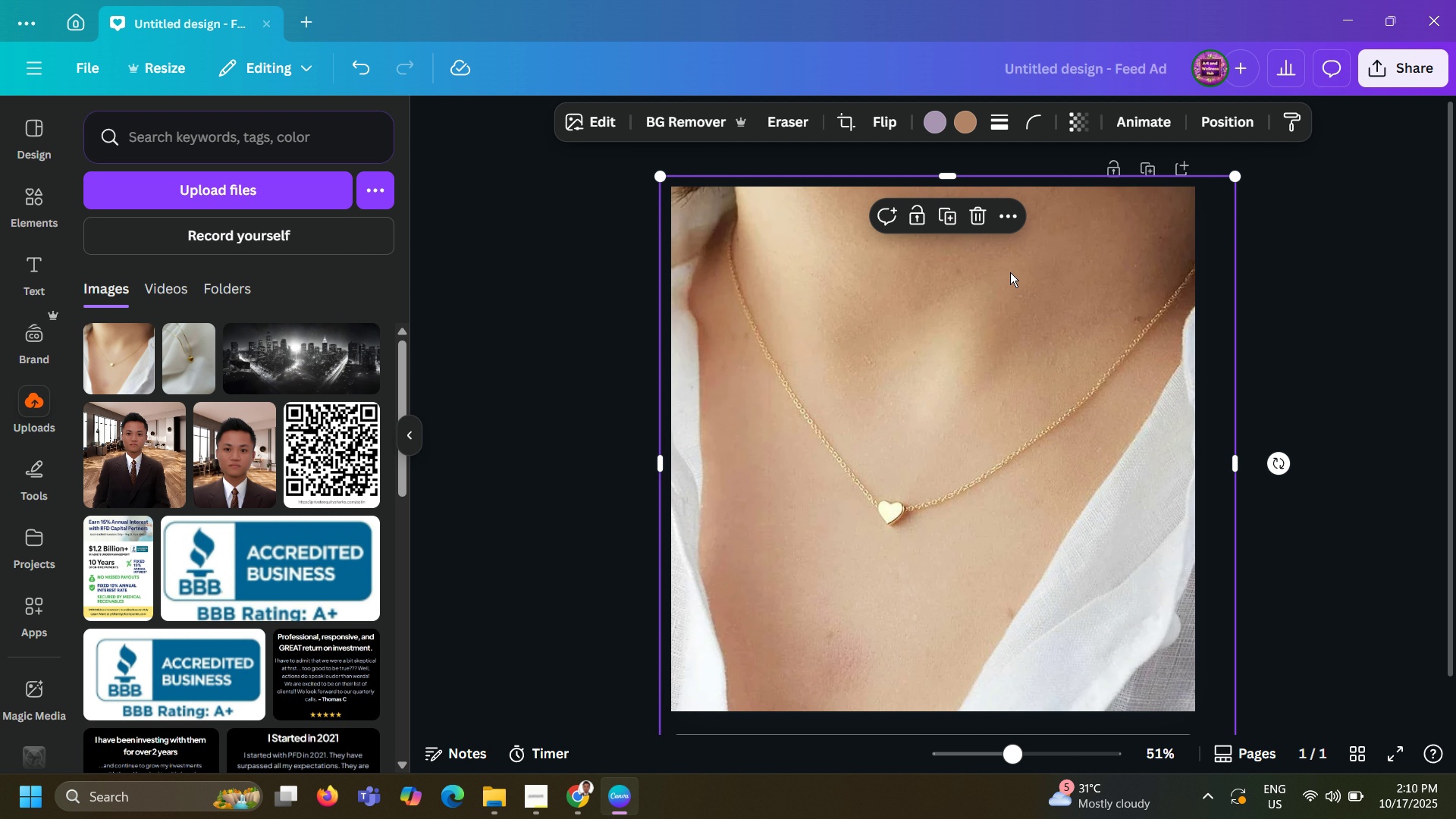 
left_click([1010, 272])
 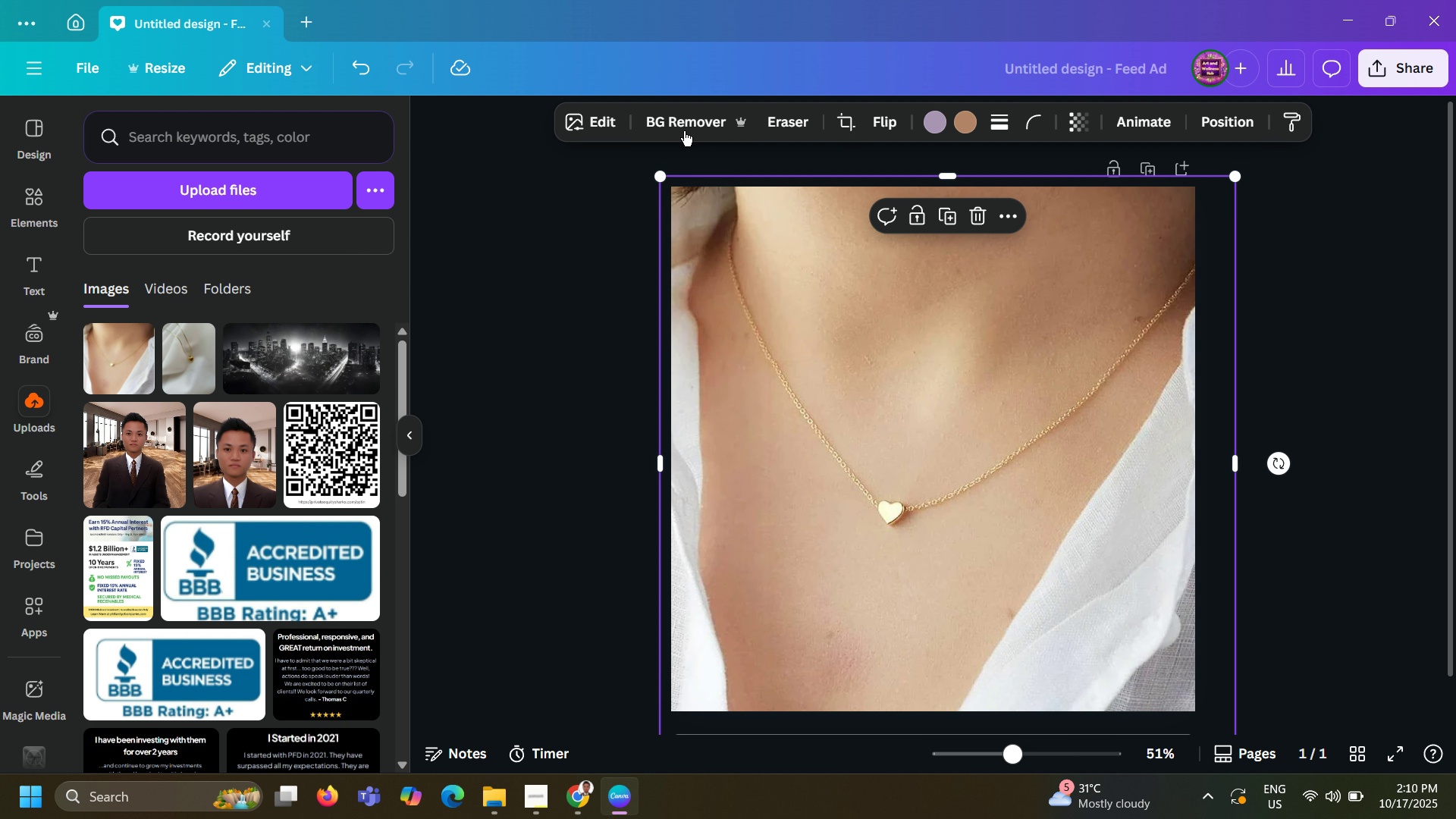 
left_click([608, 124])
 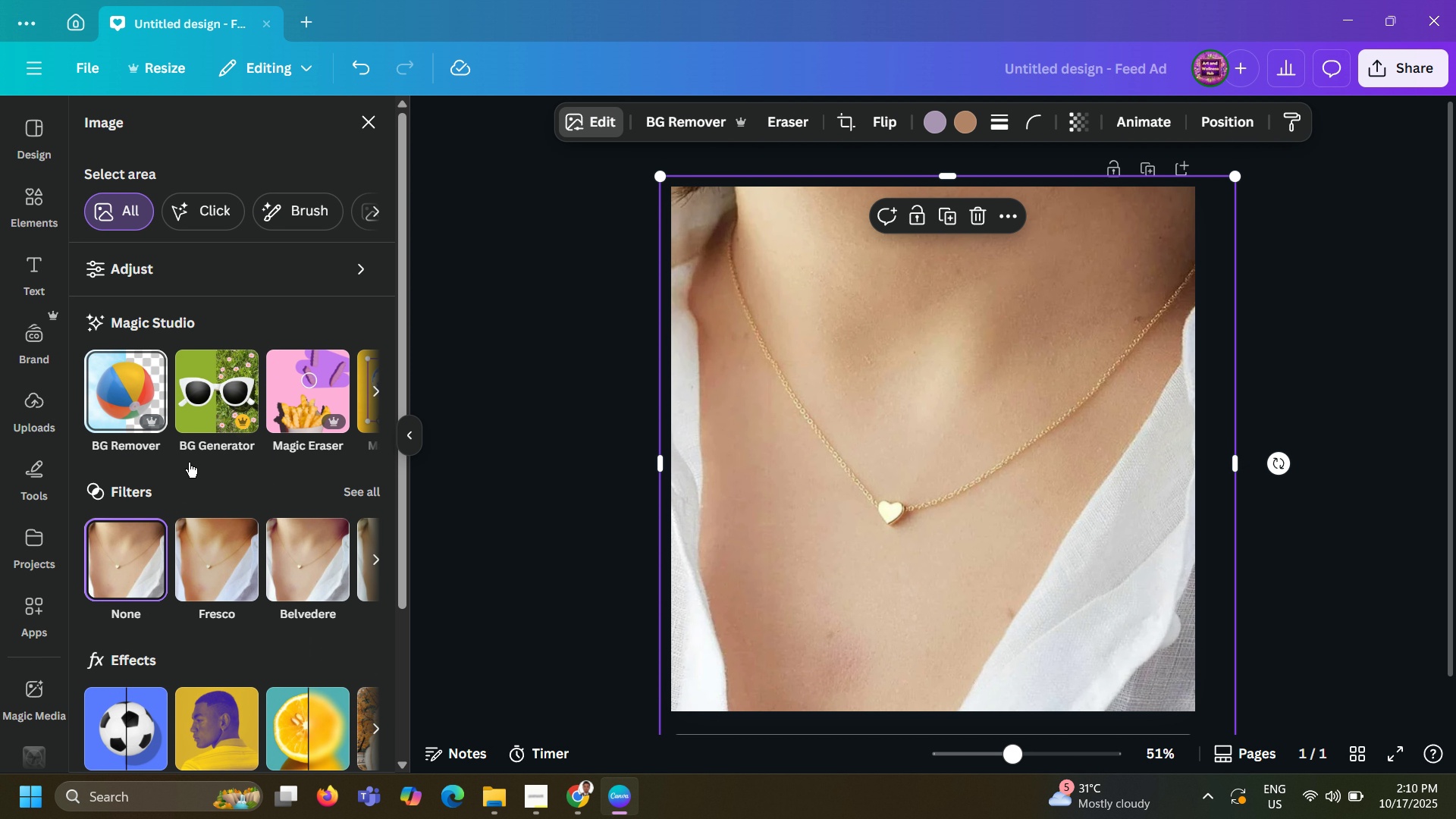 
scroll: coordinate [148, 544], scroll_direction: down, amount: 8.0
 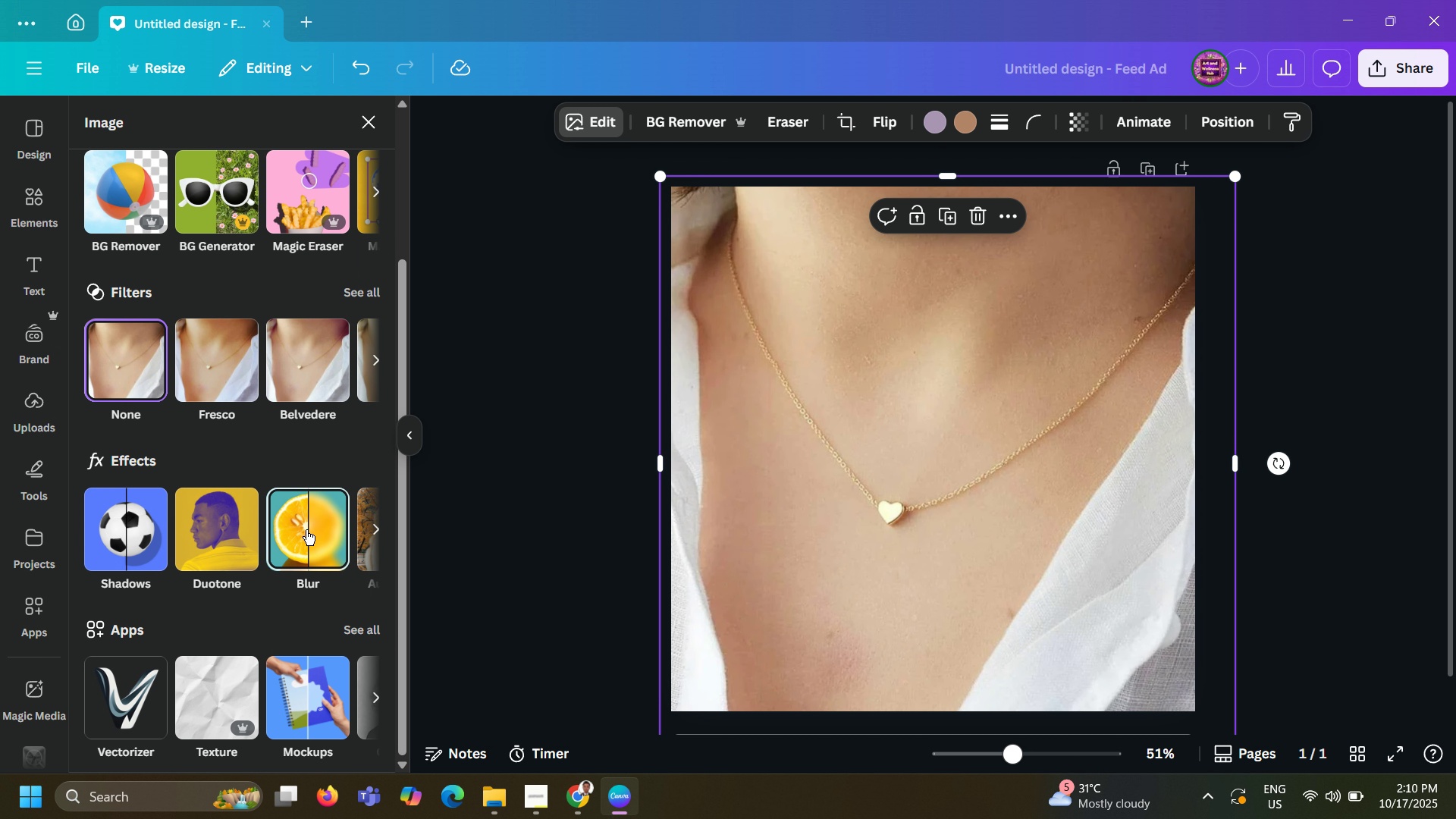 
left_click([306, 530])
 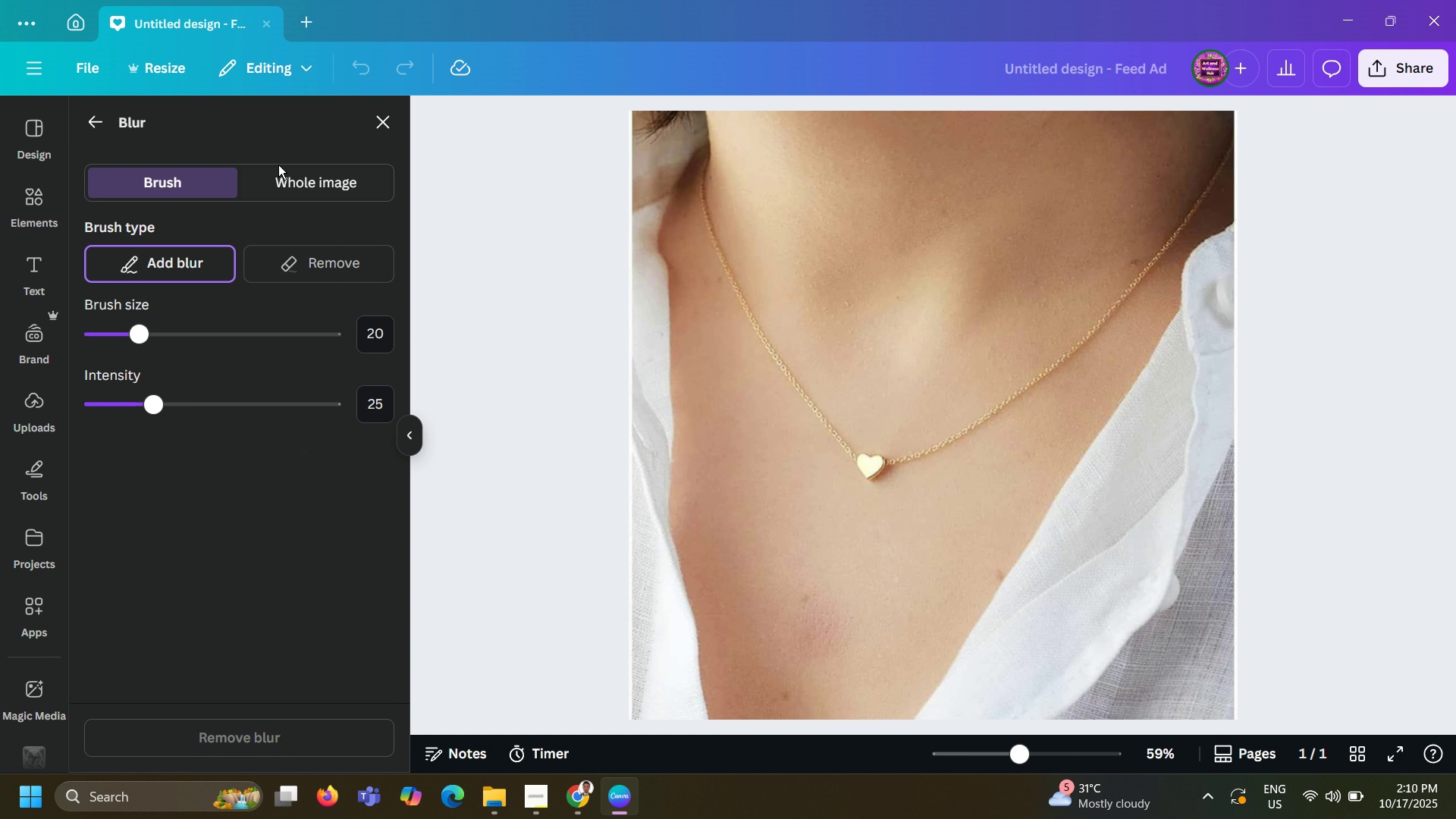 
left_click([284, 185])
 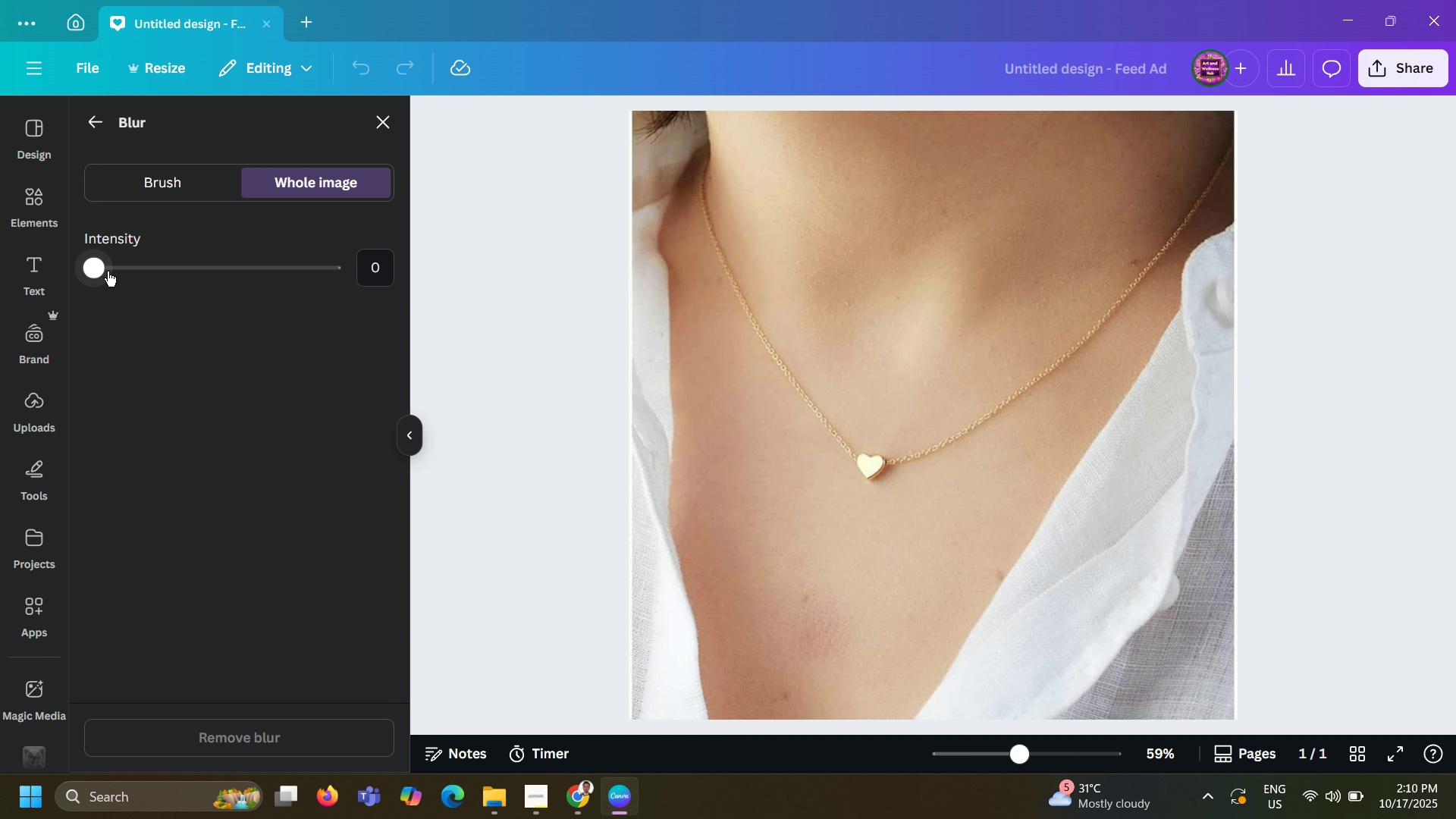 
left_click_drag(start_coordinate=[108, 271], to_coordinate=[192, 279])
 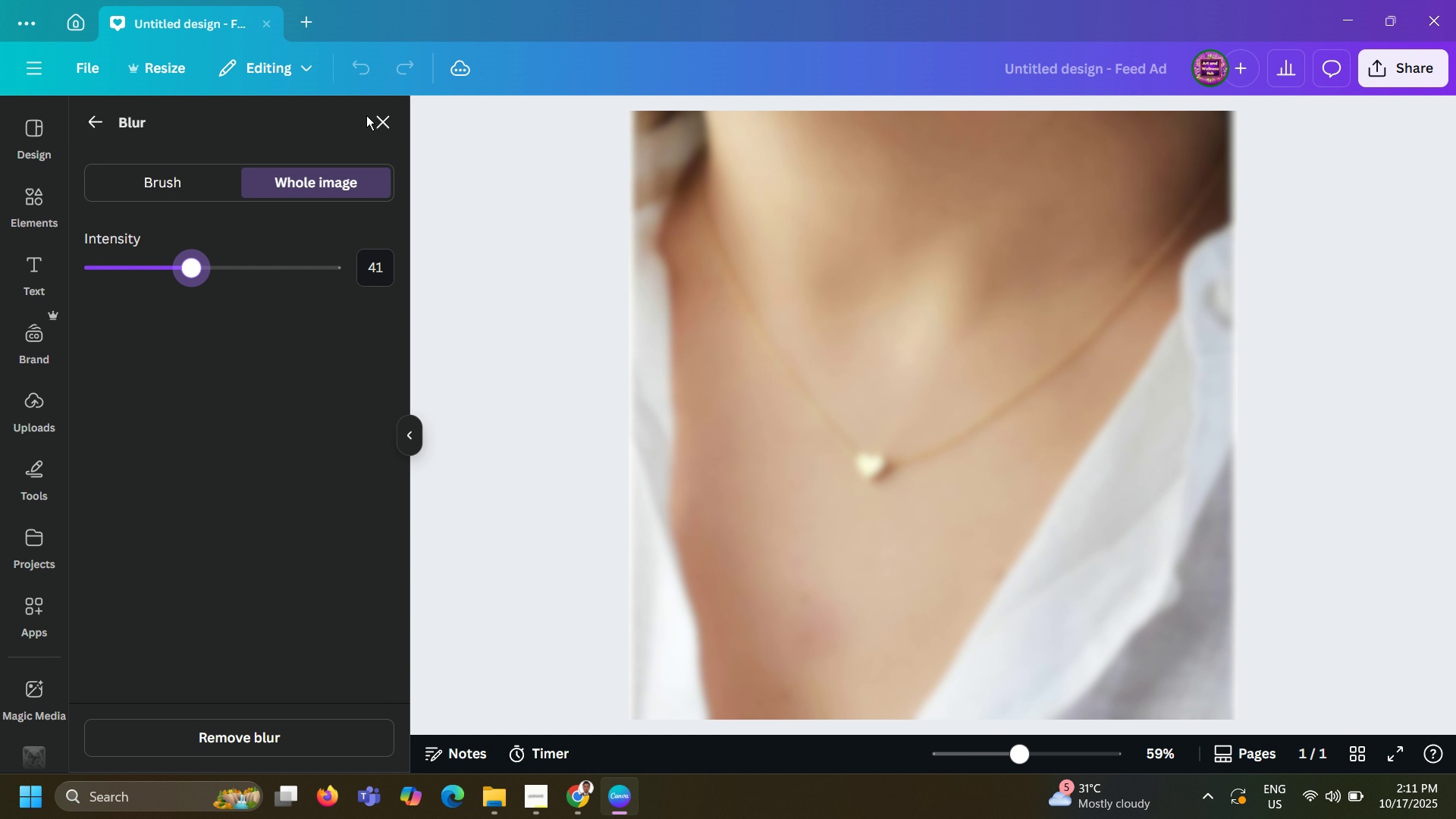 
left_click([366, 115])
 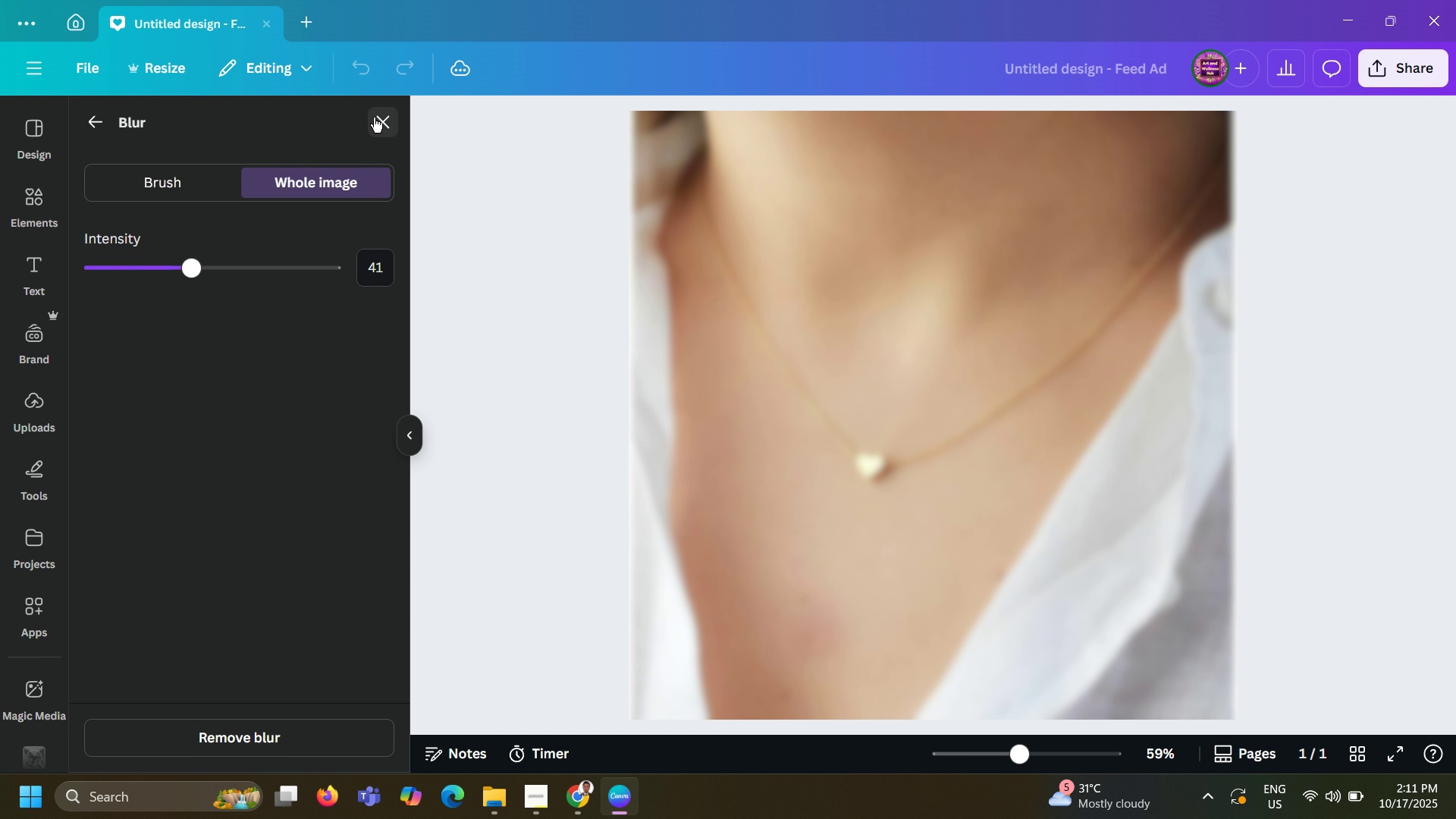 
left_click([374, 118])
 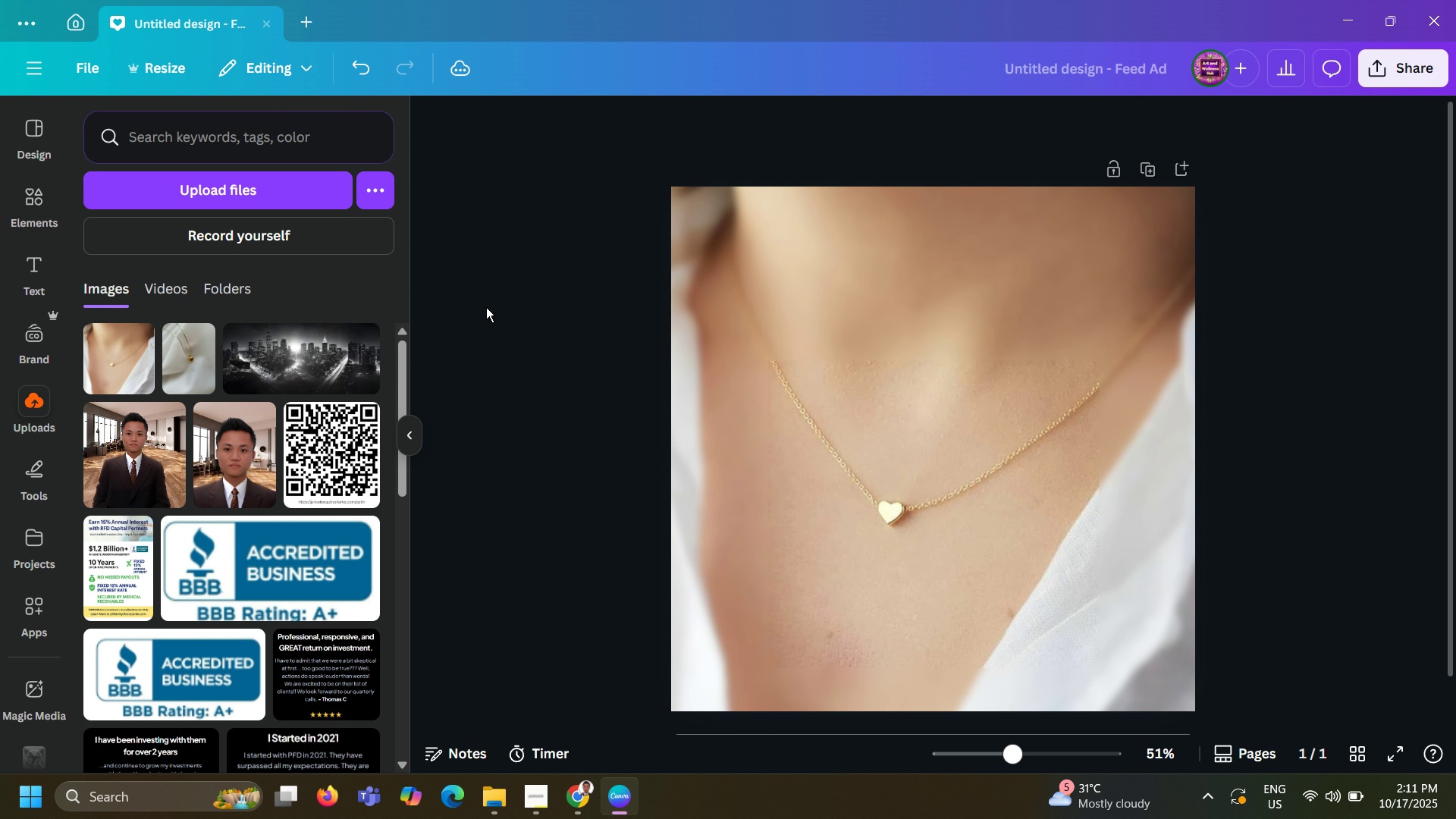 
left_click([486, 307])
 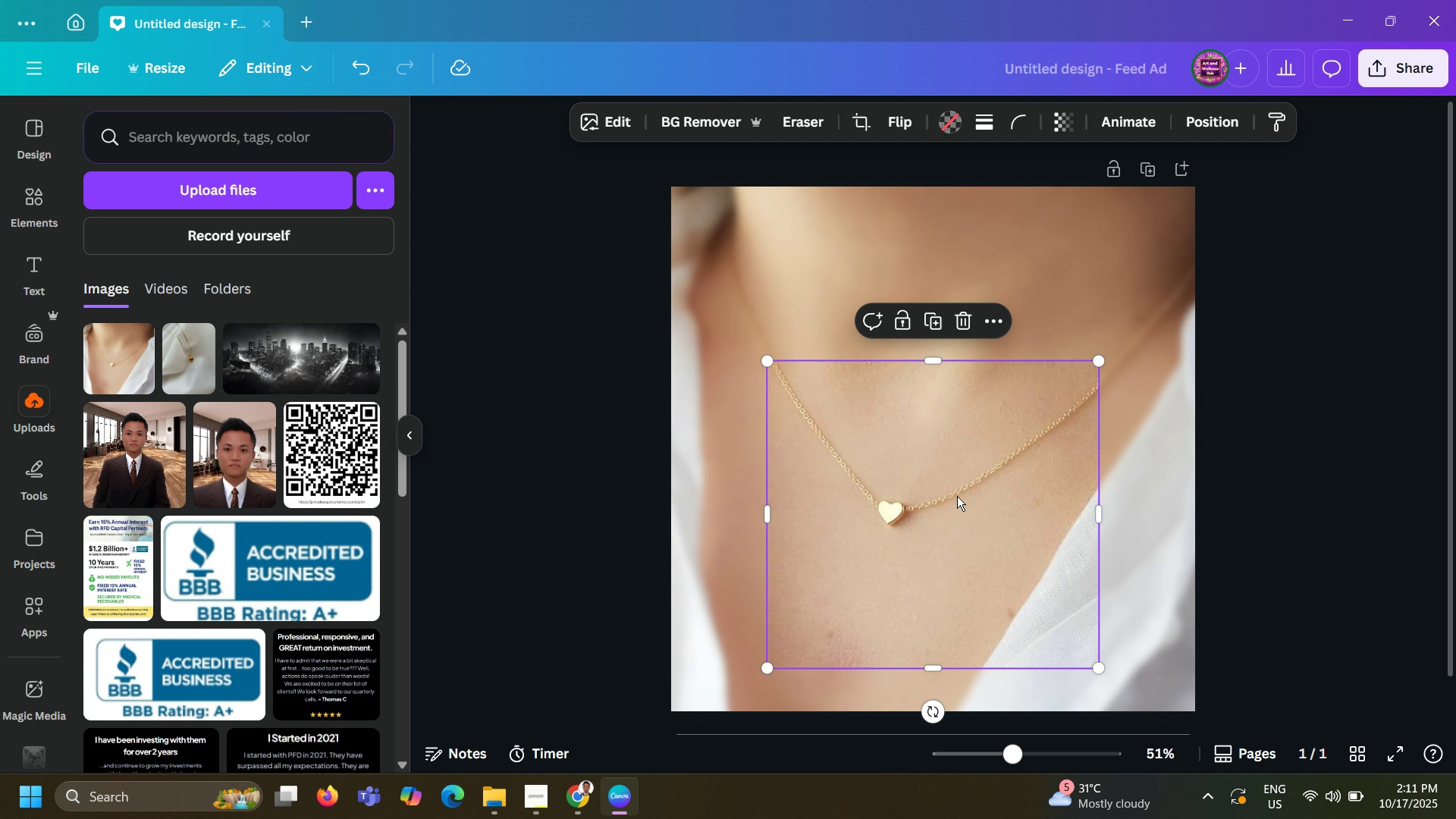 
left_click([957, 496])
 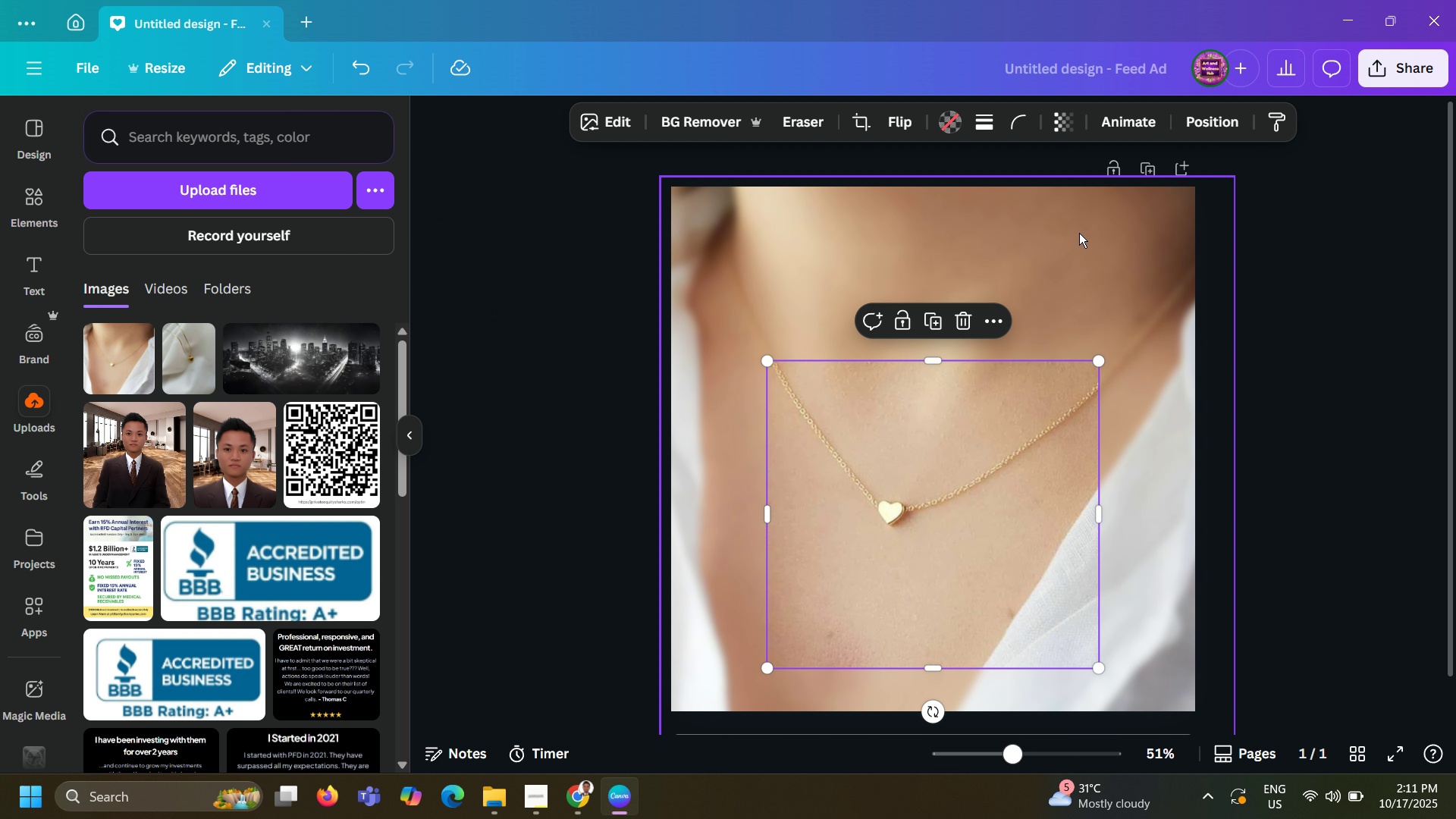 
left_click([1079, 233])
 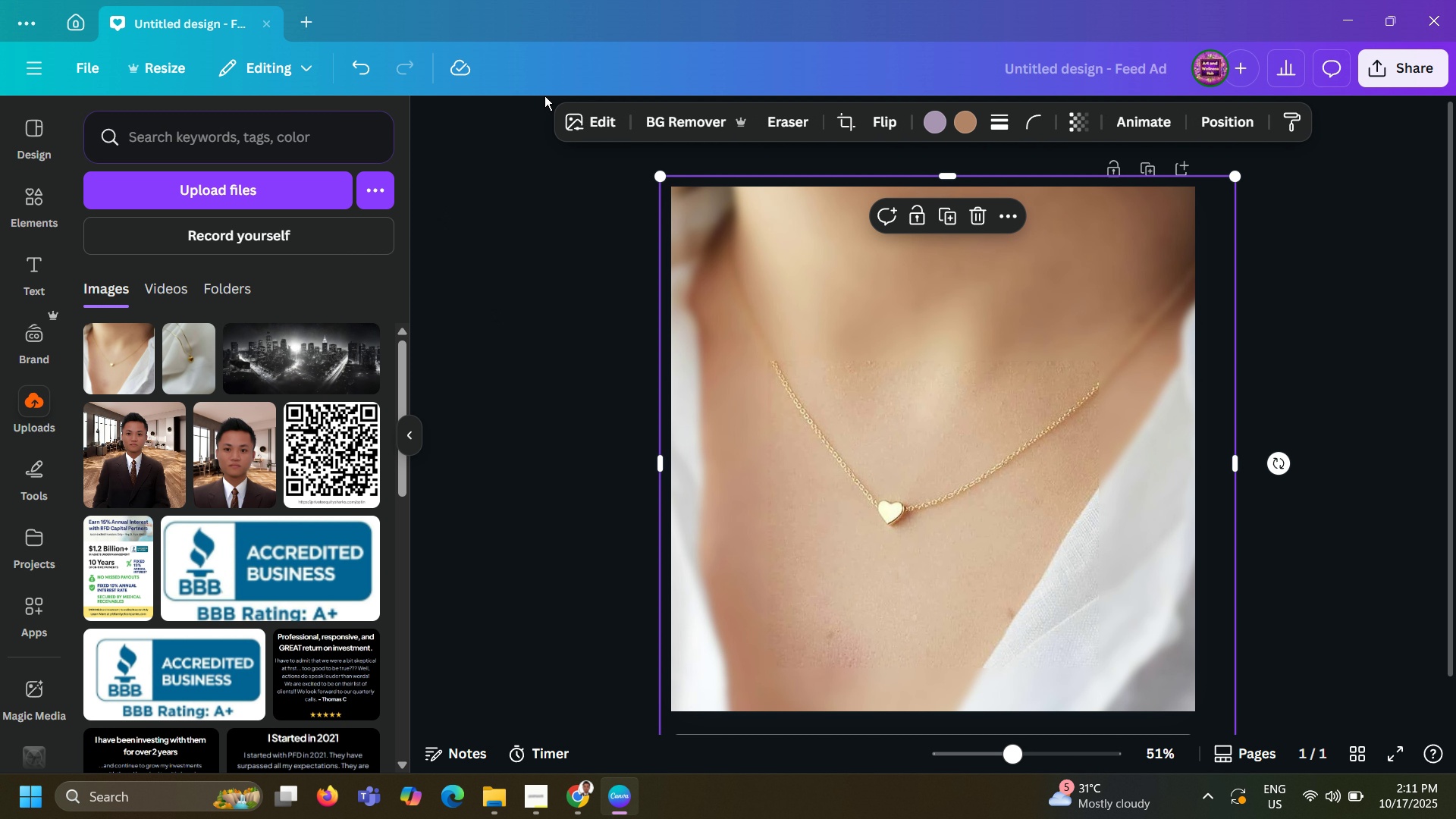 
left_click([584, 113])
 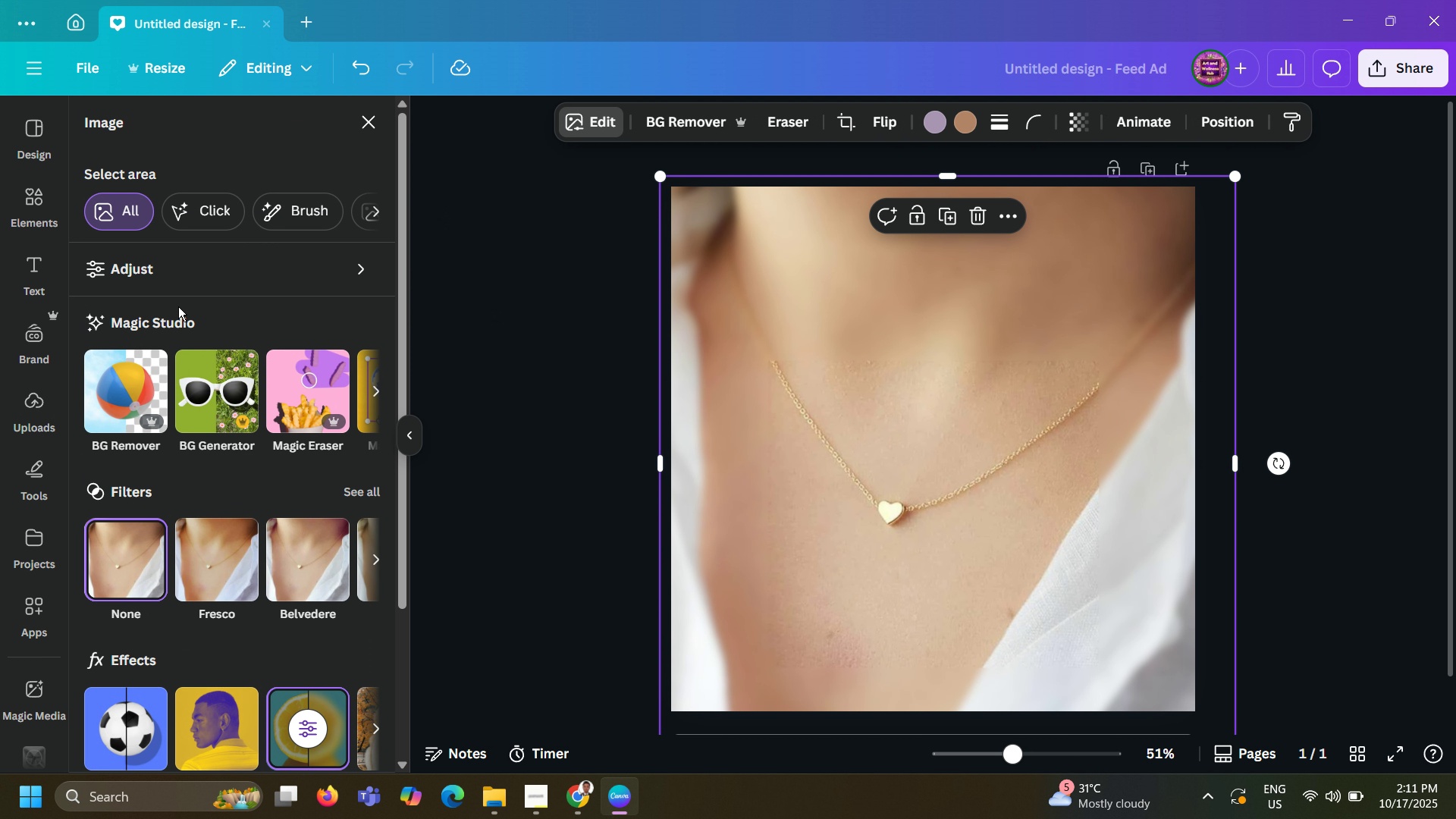 
left_click([196, 265])
 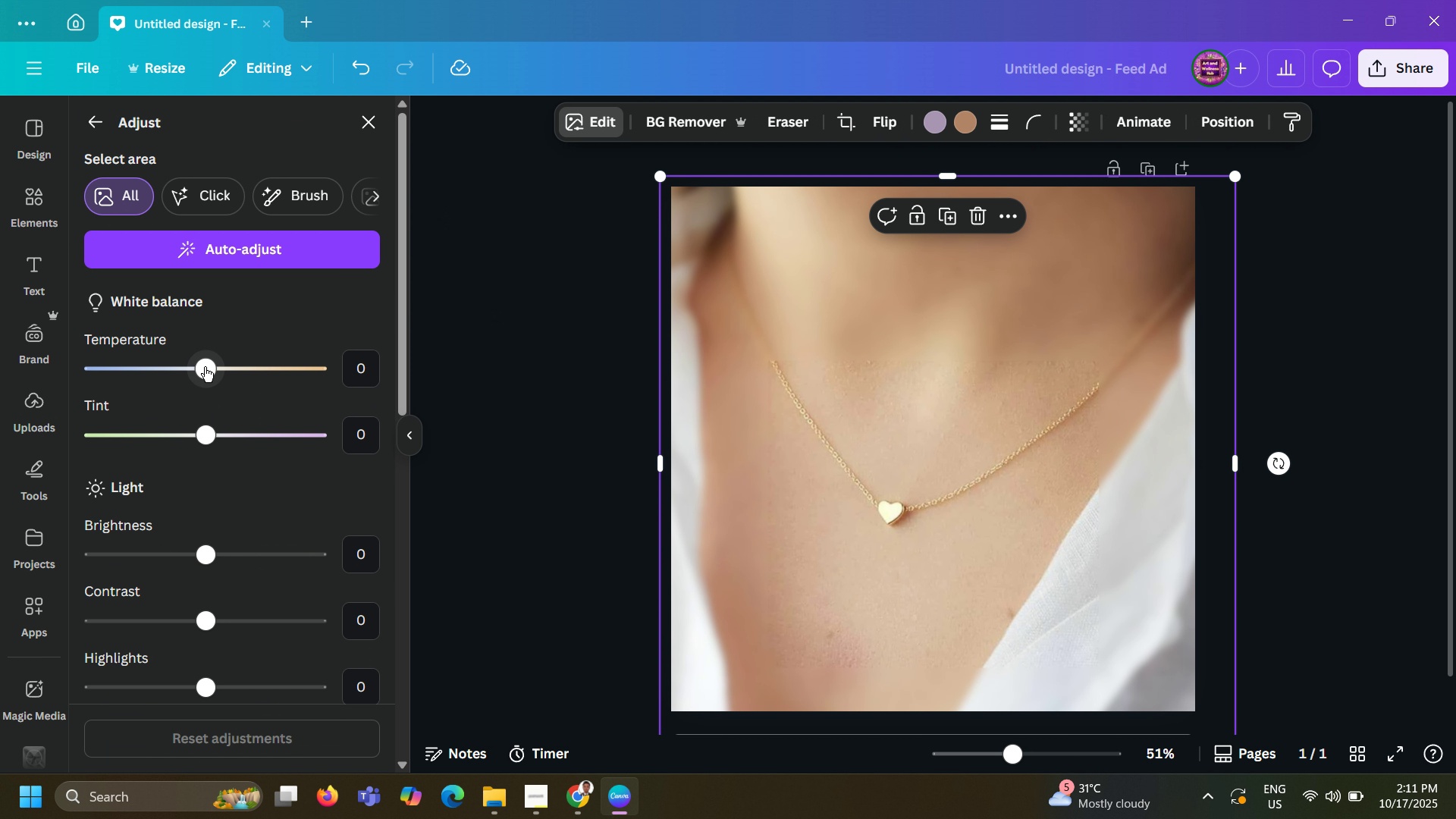 
left_click_drag(start_coordinate=[205, 367], to_coordinate=[207, 356])
 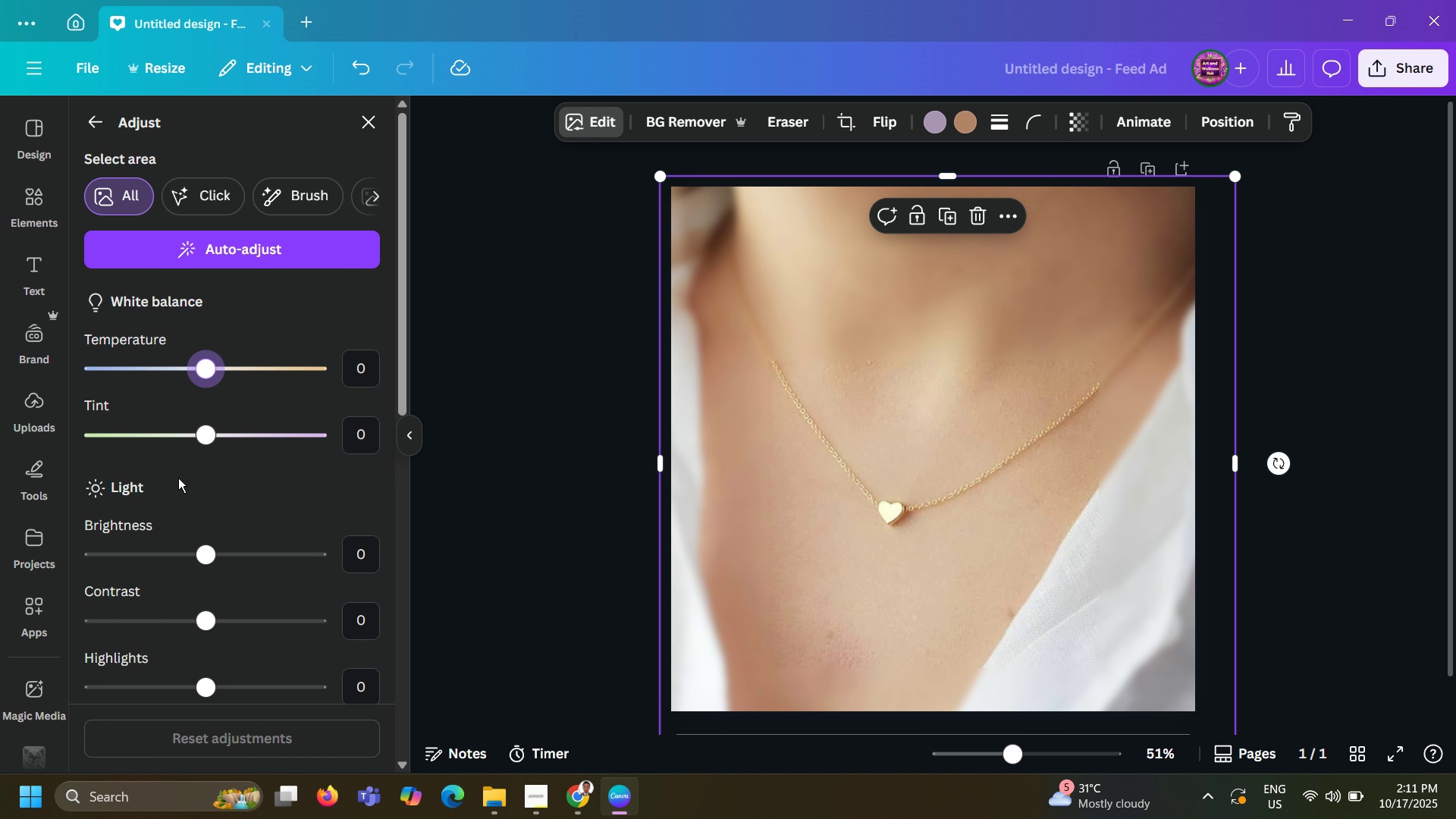 
scroll: coordinate [177, 479], scroll_direction: down, amount: 5.0
 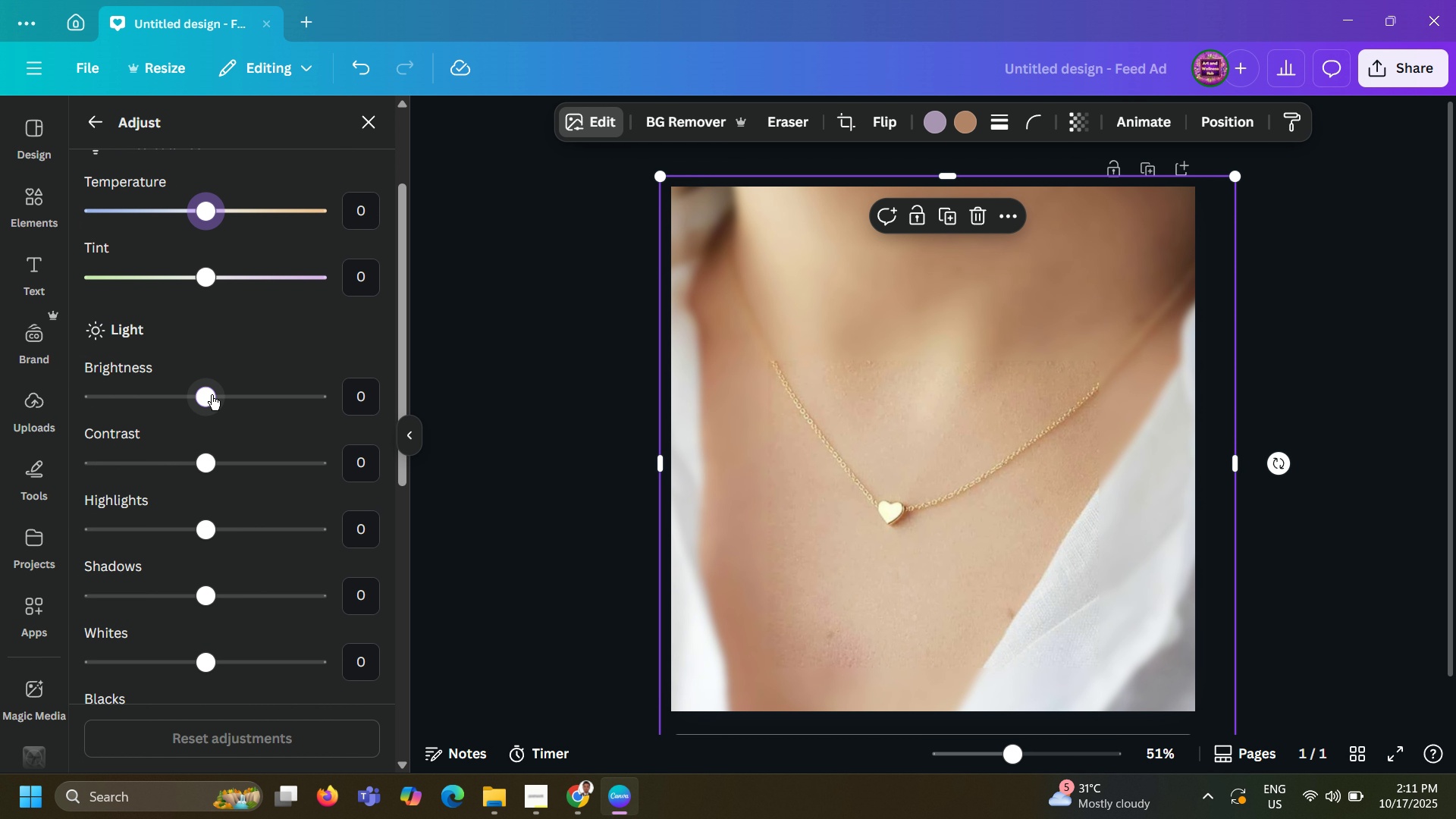 
left_click_drag(start_coordinate=[212, 395], to_coordinate=[177, 385])
 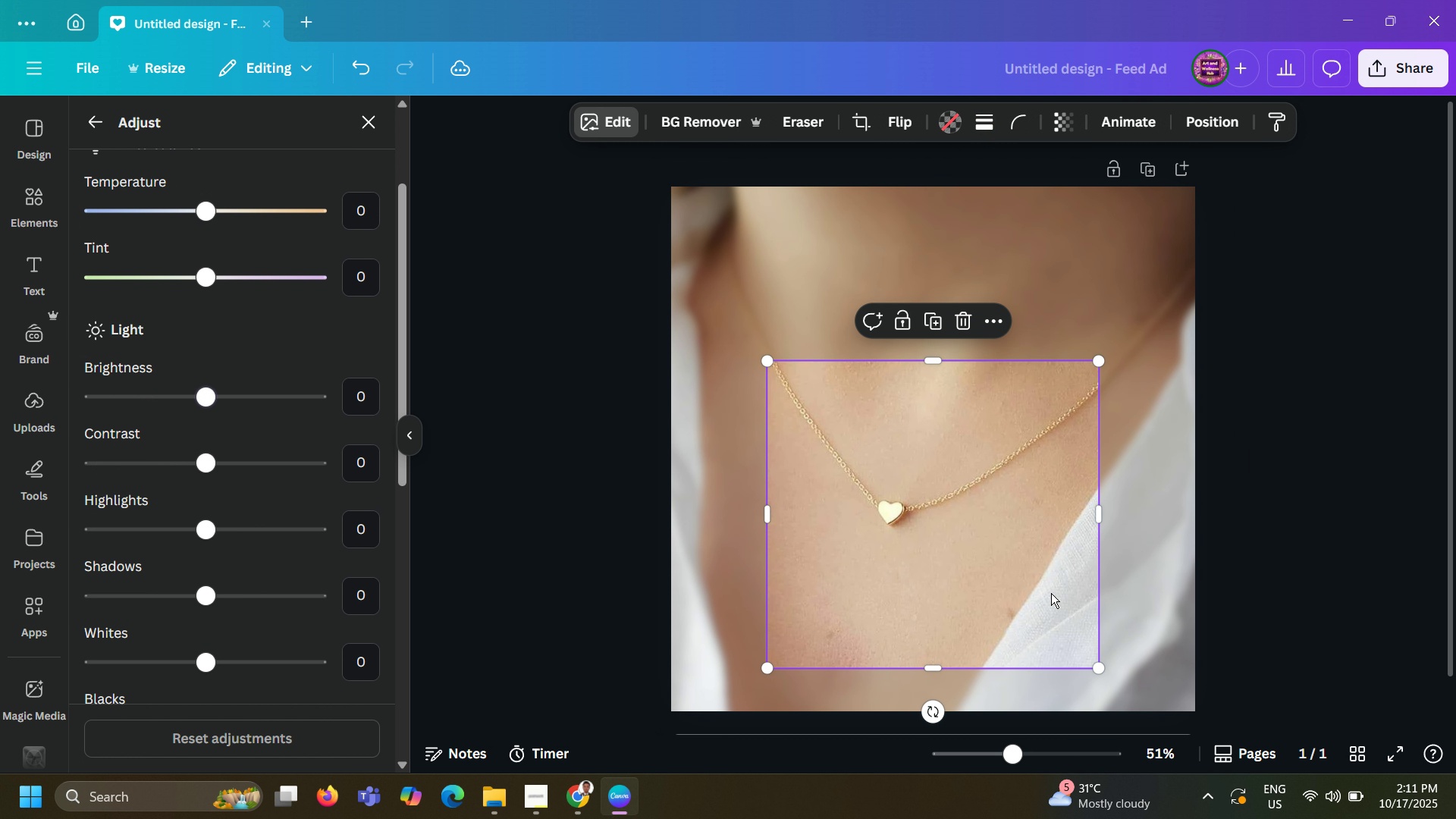 
double_click([1051, 593])
 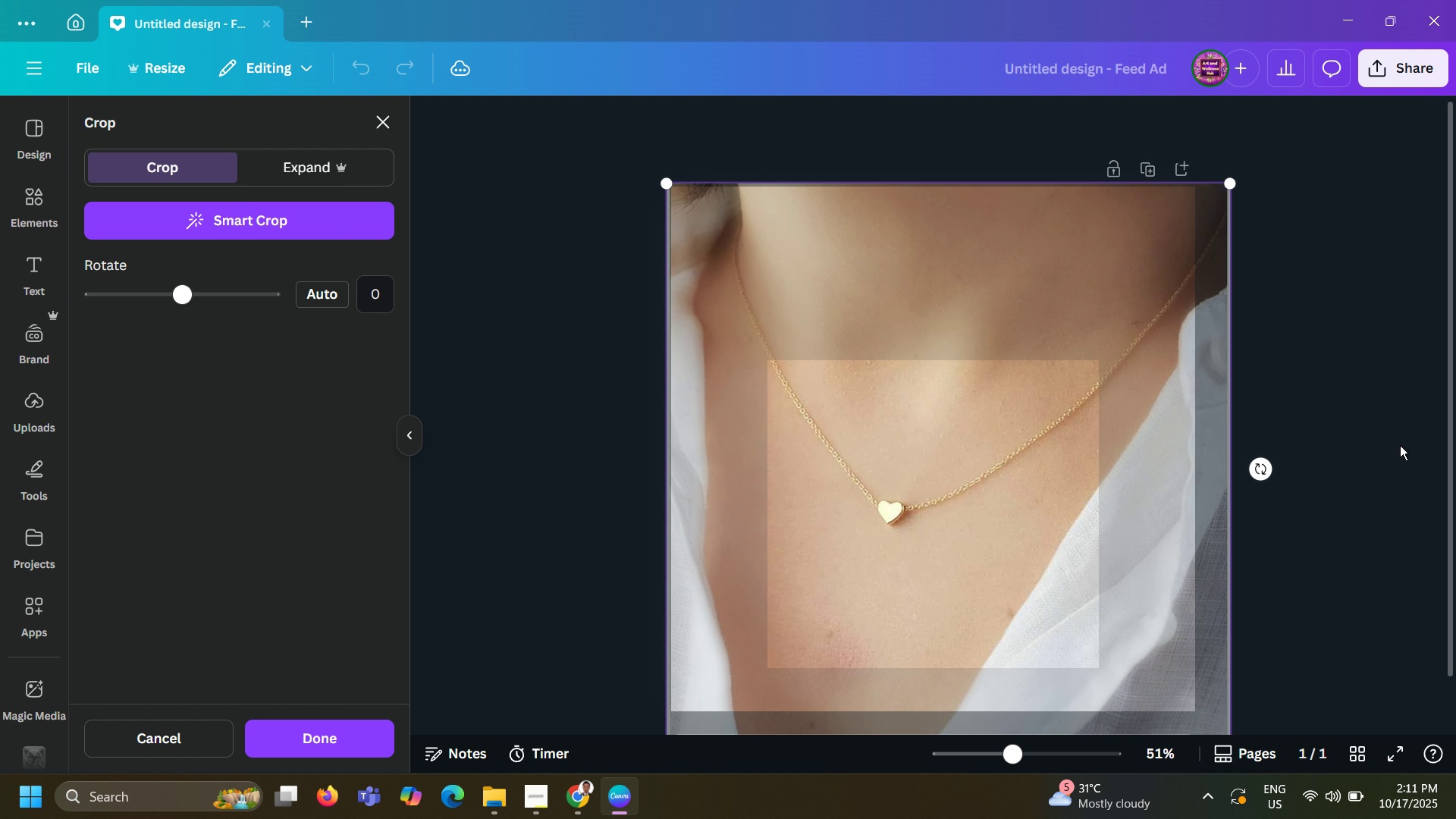 
left_click([1400, 445])
 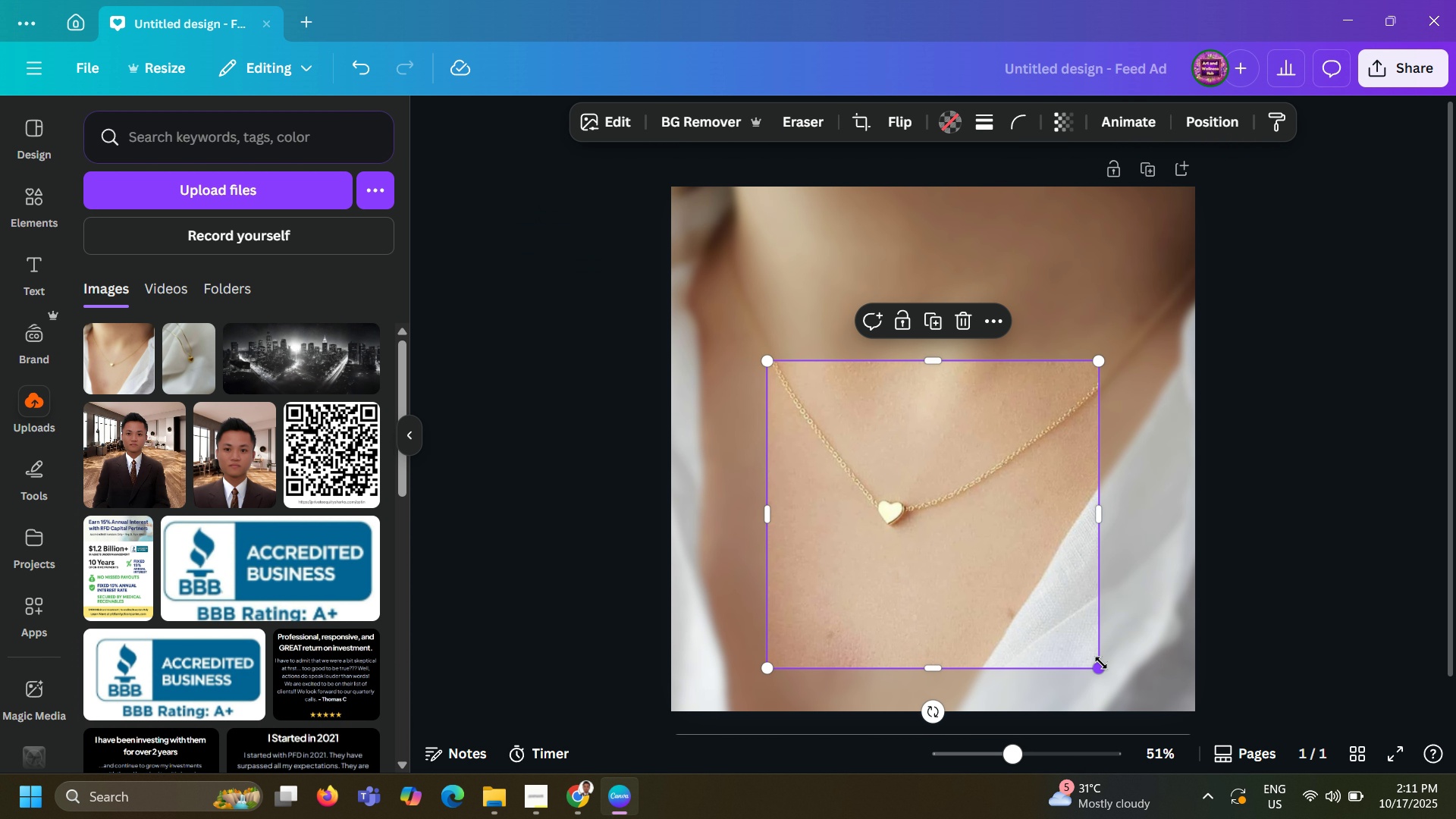 
left_click_drag(start_coordinate=[1101, 663], to_coordinate=[1118, 639])
 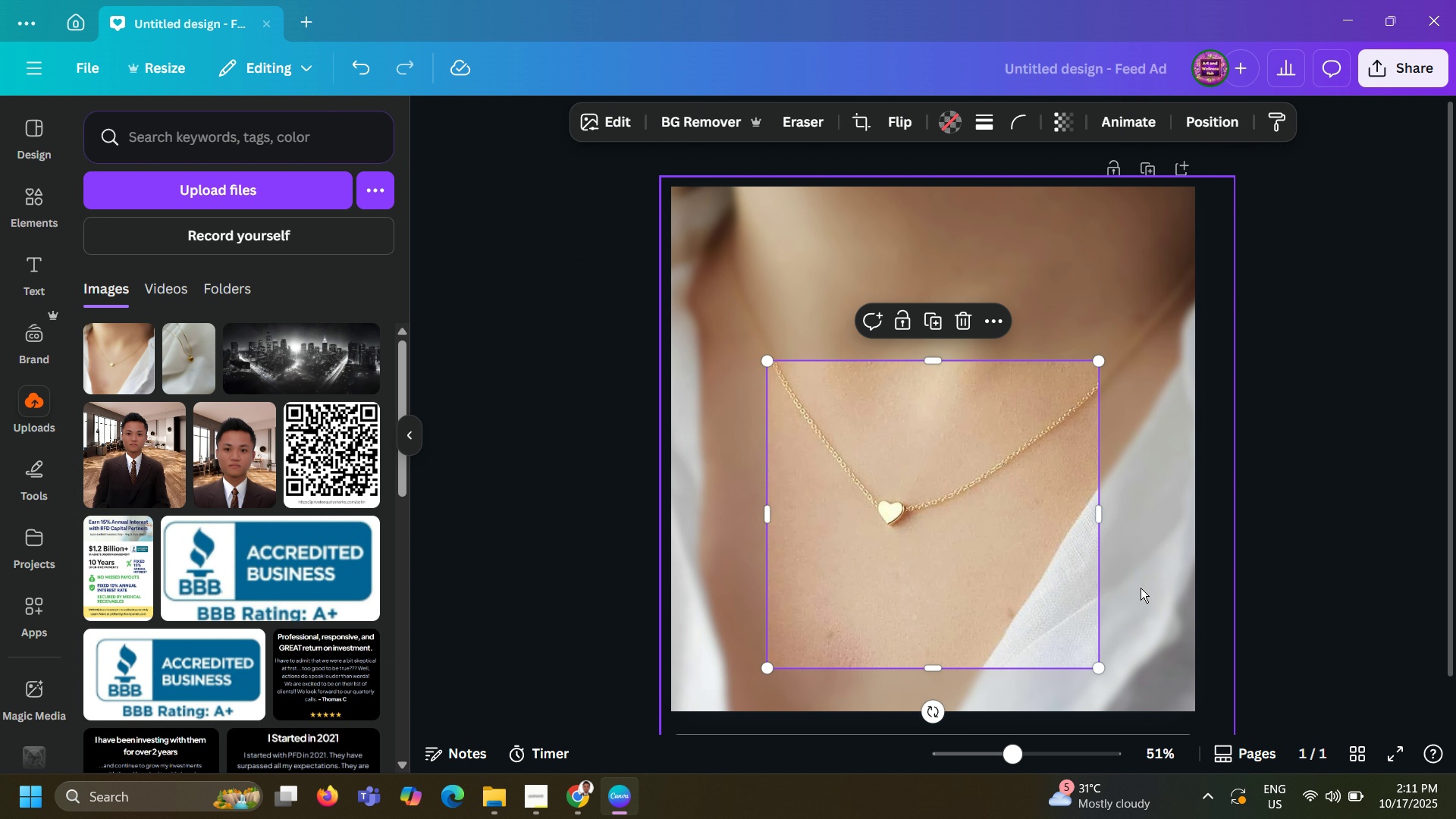 
key(Control+Z)
 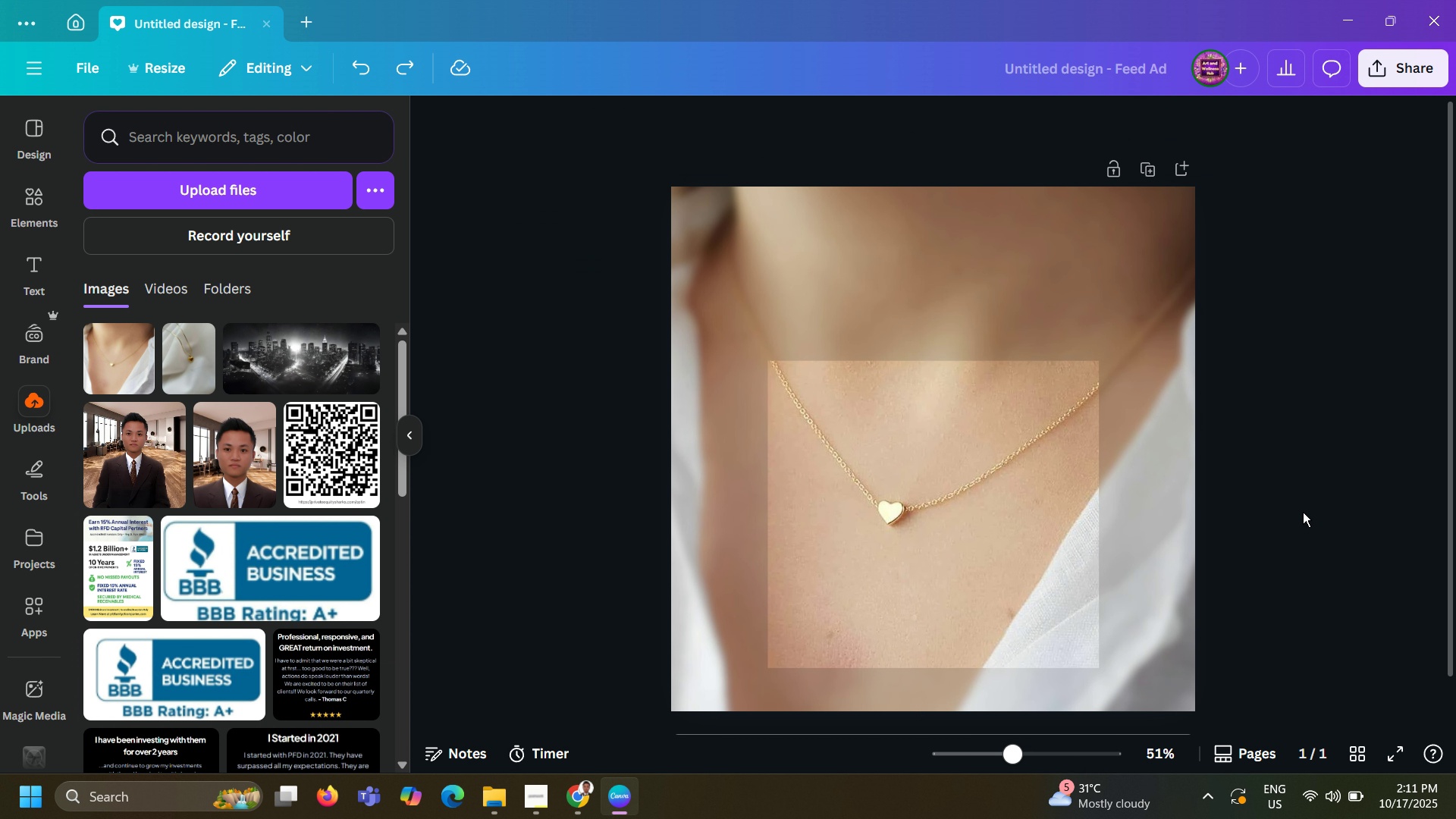 
left_click([1305, 515])
 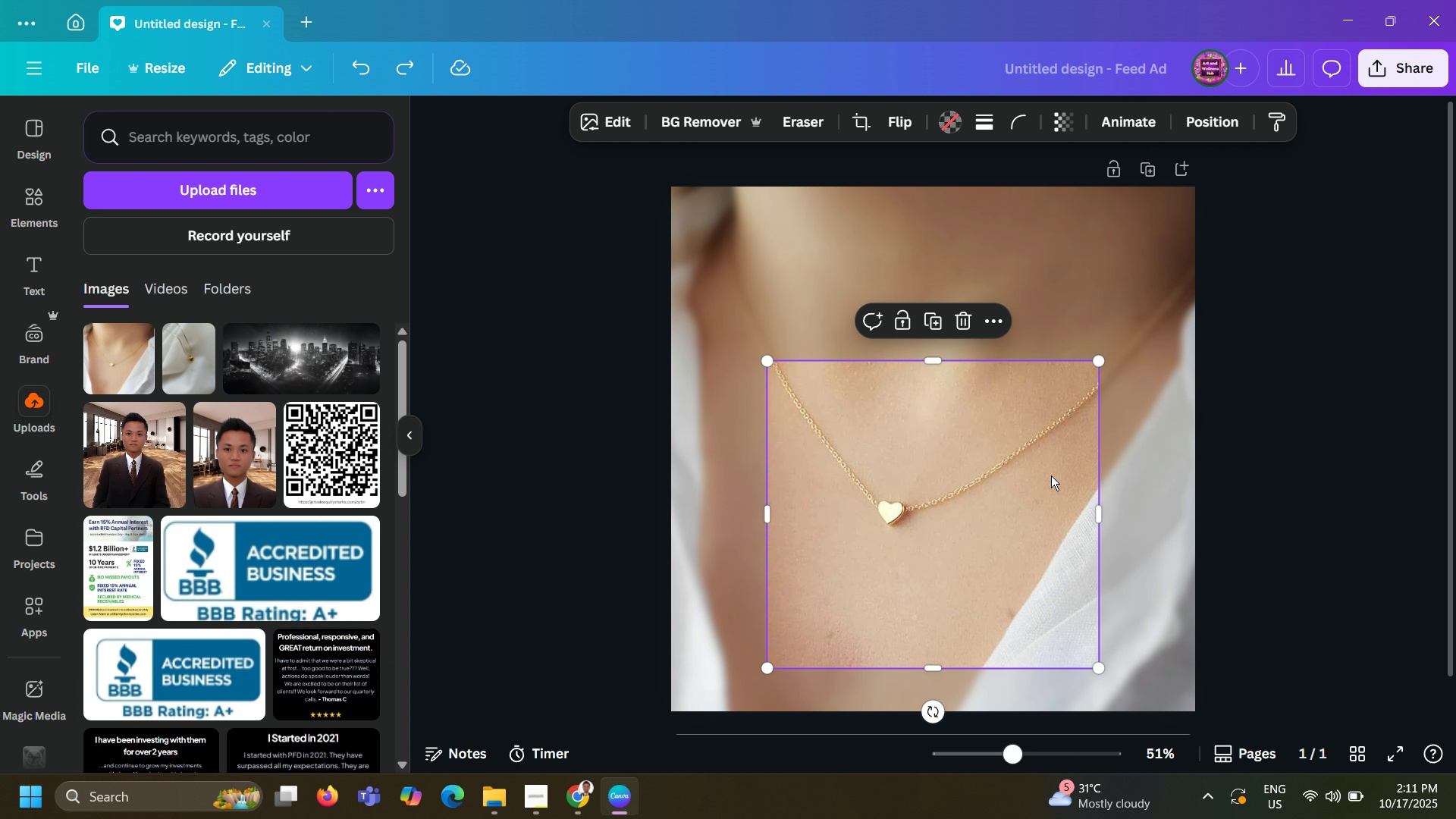 
left_click([1051, 475])
 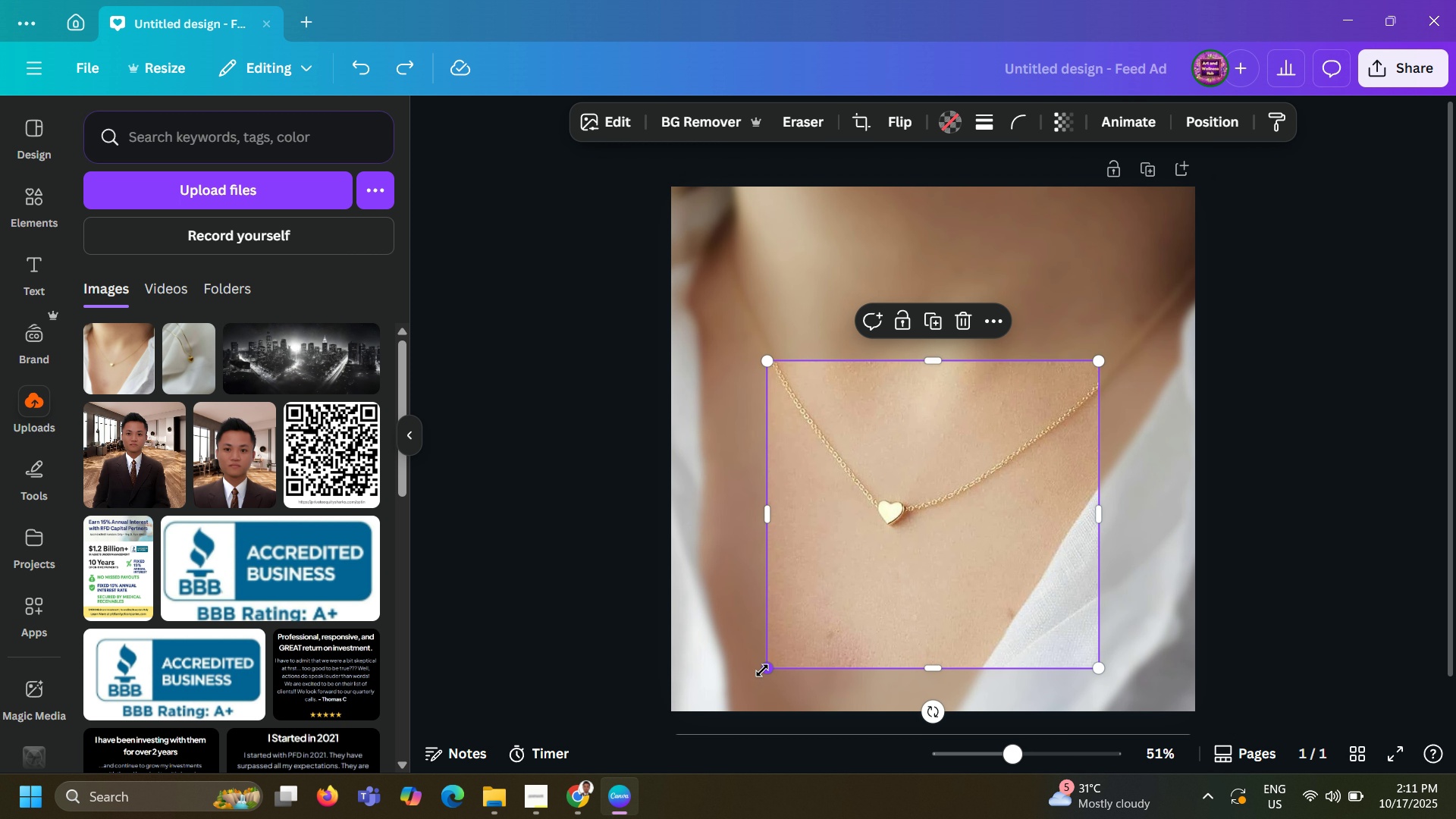 
double_click([946, 566])
 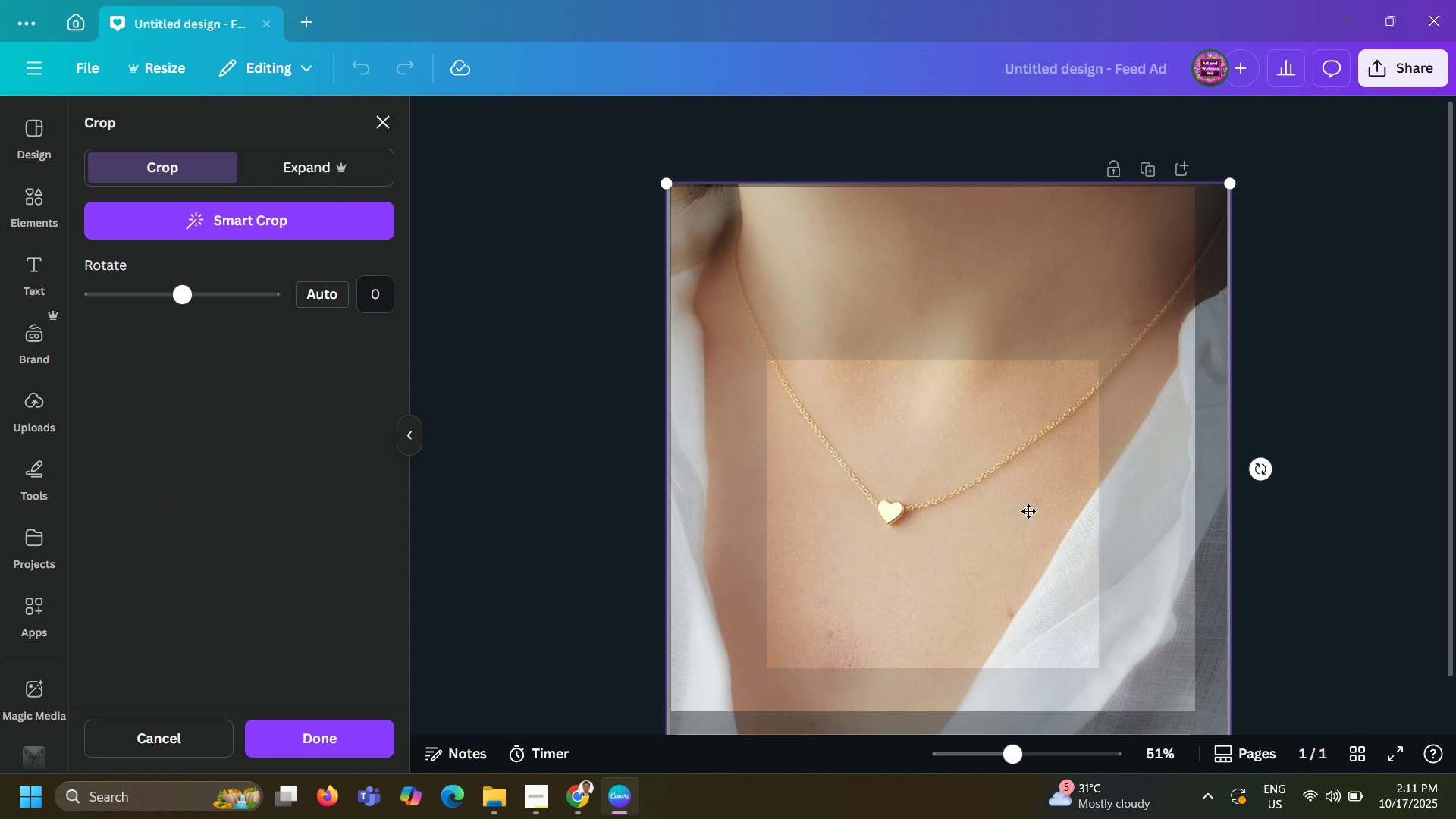 
left_click_drag(start_coordinate=[1028, 511], to_coordinate=[1033, 571])
 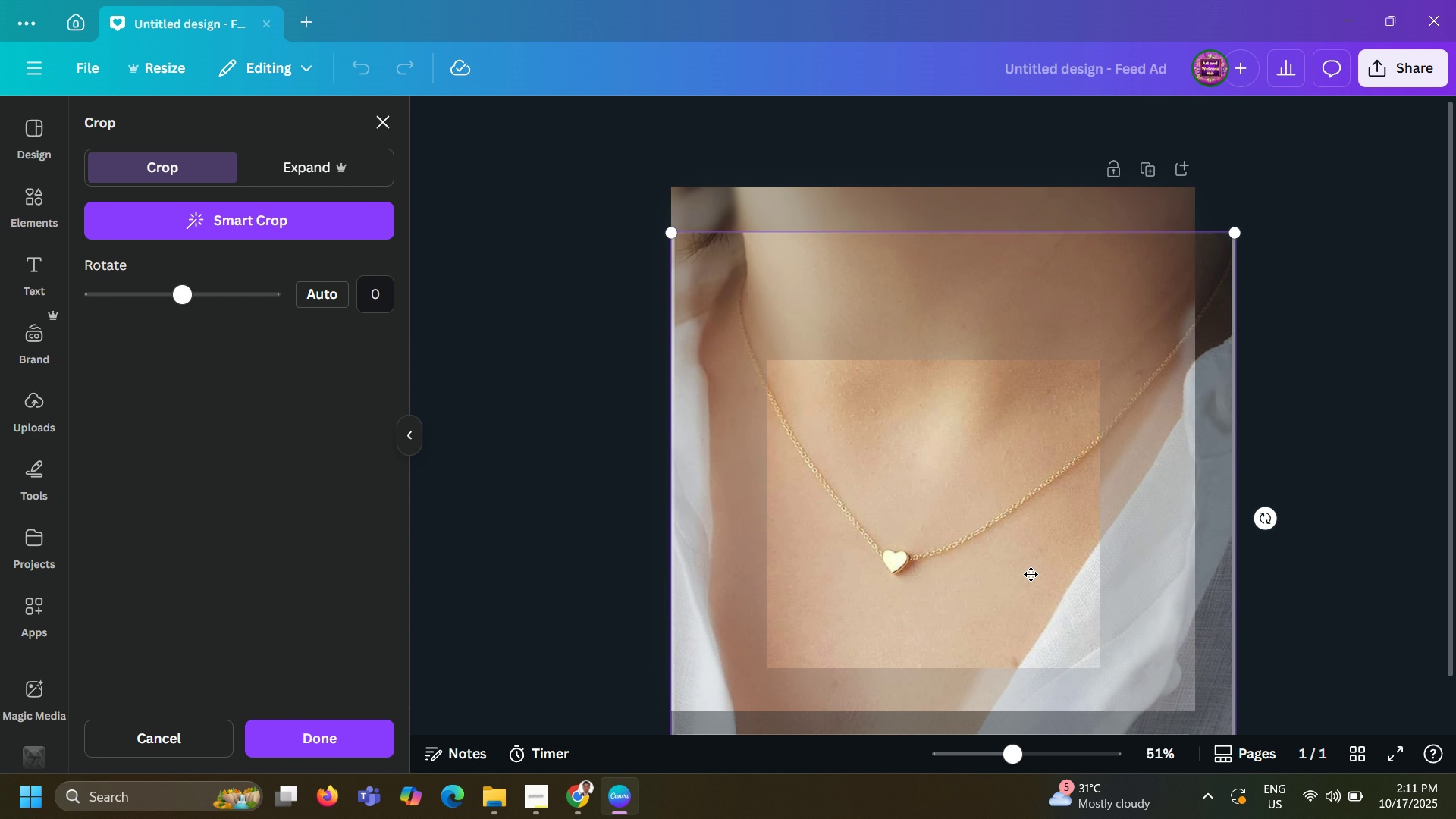 
left_click_drag(start_coordinate=[1030, 571], to_coordinate=[1064, 563])
 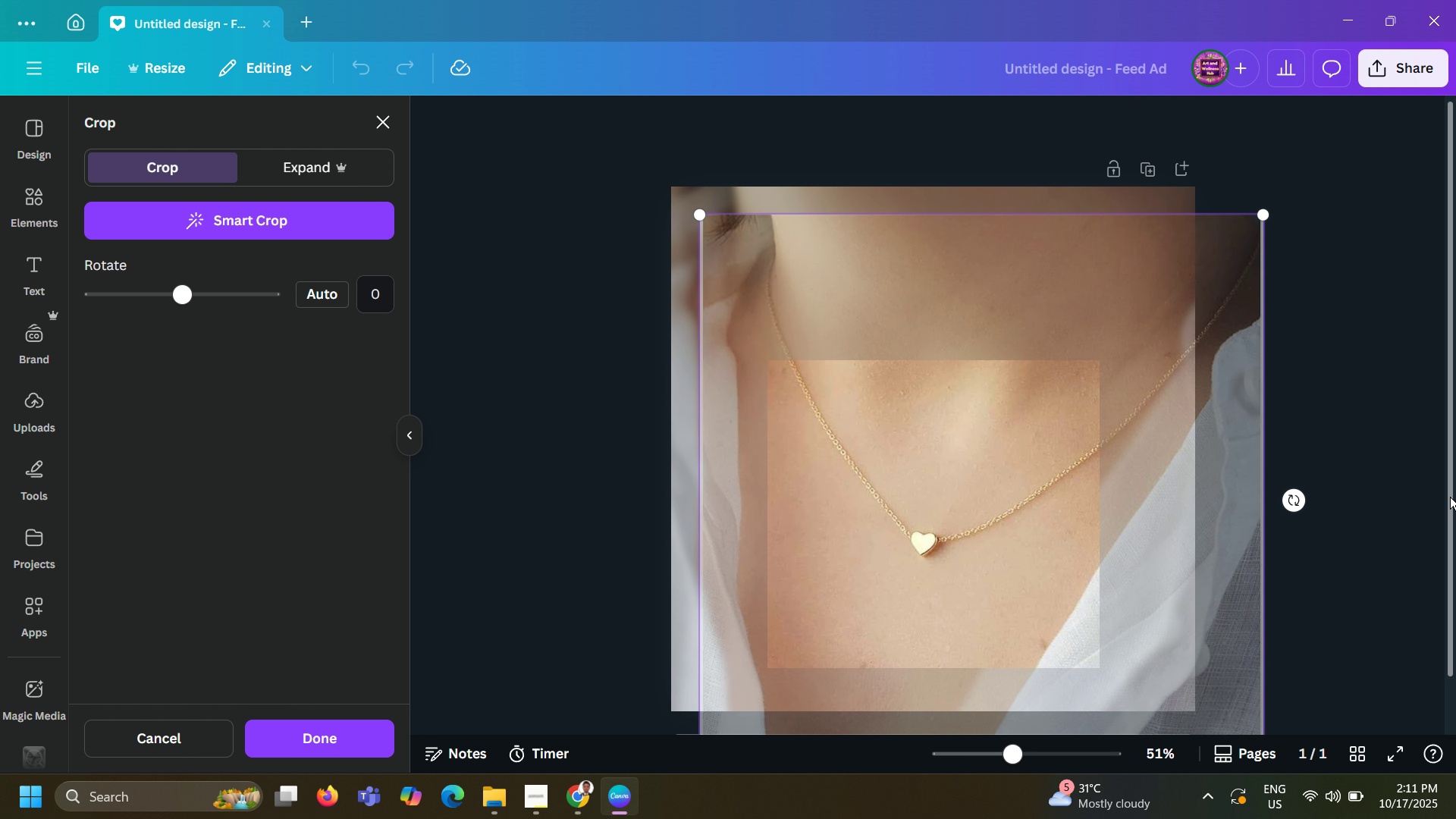 
left_click([1455, 497])
 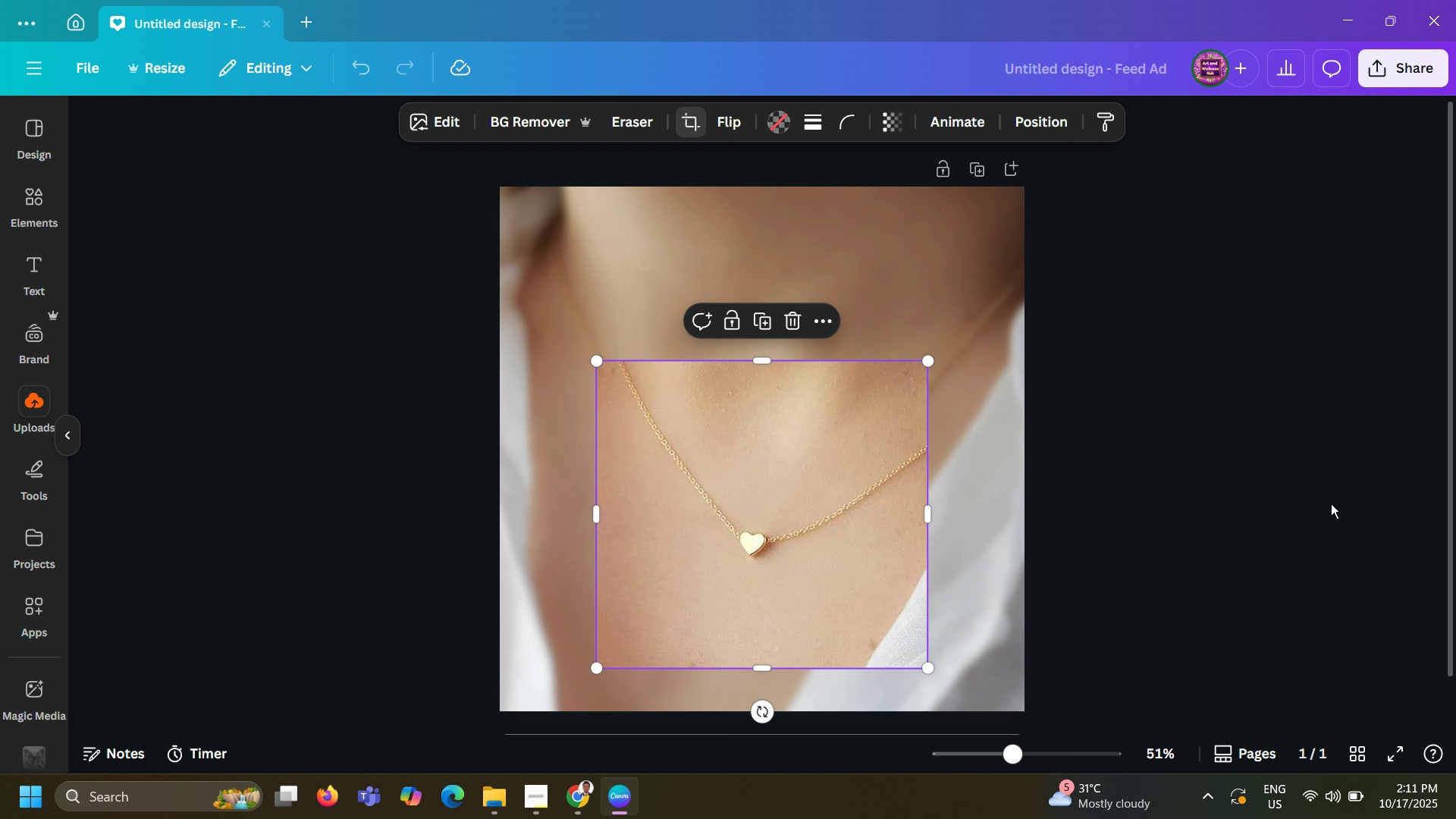 
left_click([1331, 504])
 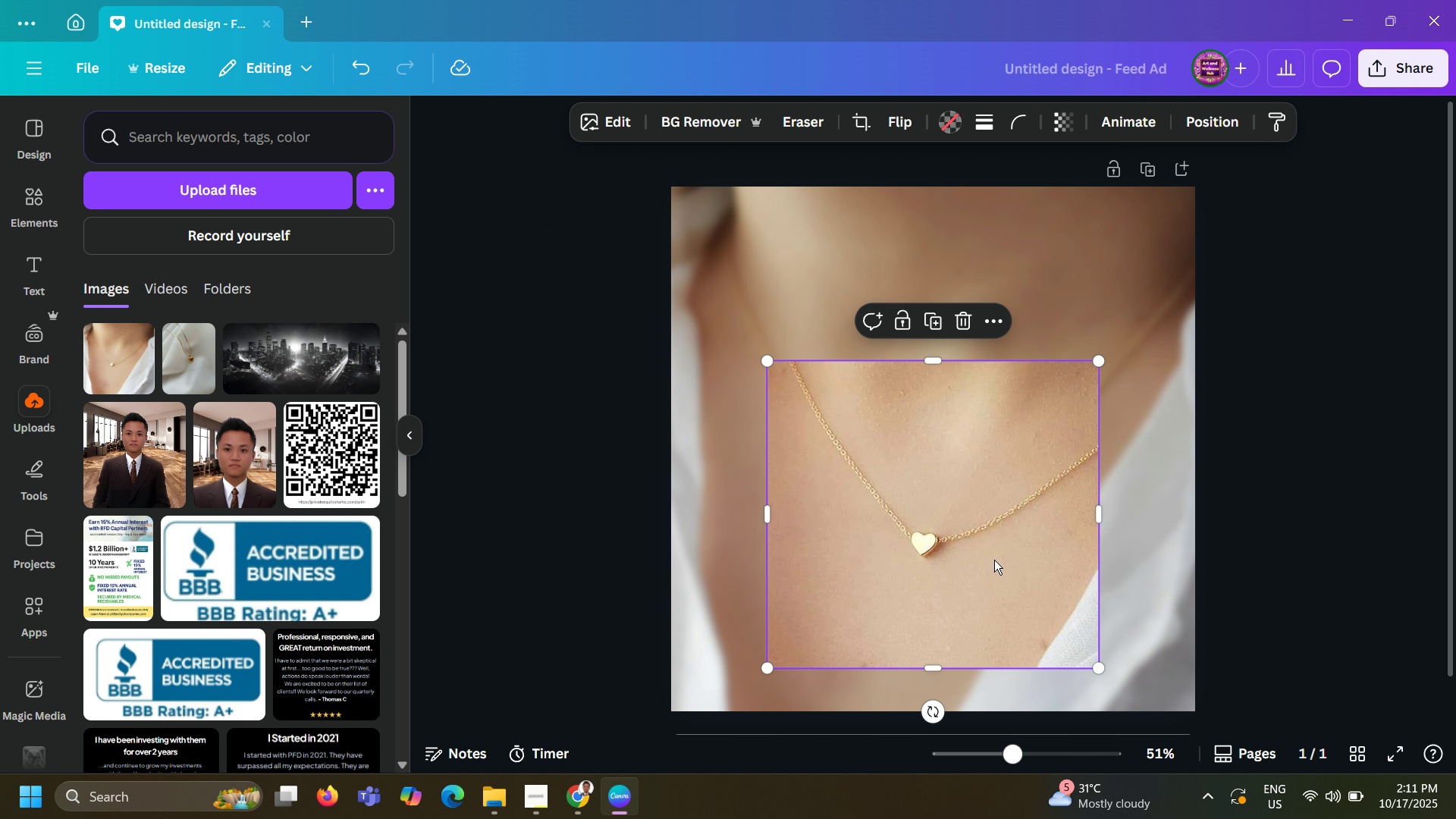 
left_click_drag(start_coordinate=[994, 560], to_coordinate=[976, 511])
 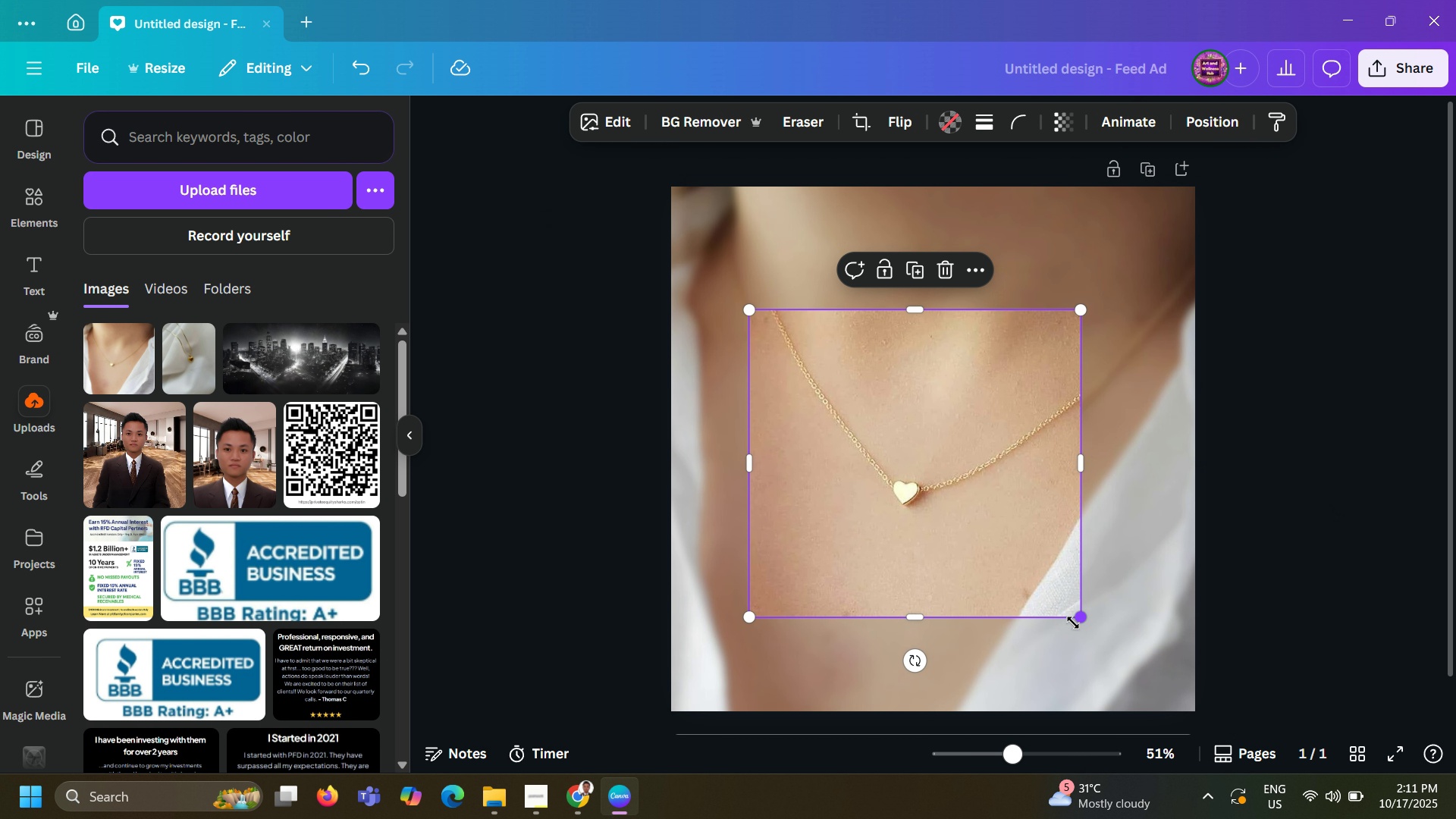 
left_click_drag(start_coordinate=[1075, 621], to_coordinate=[992, 514])
 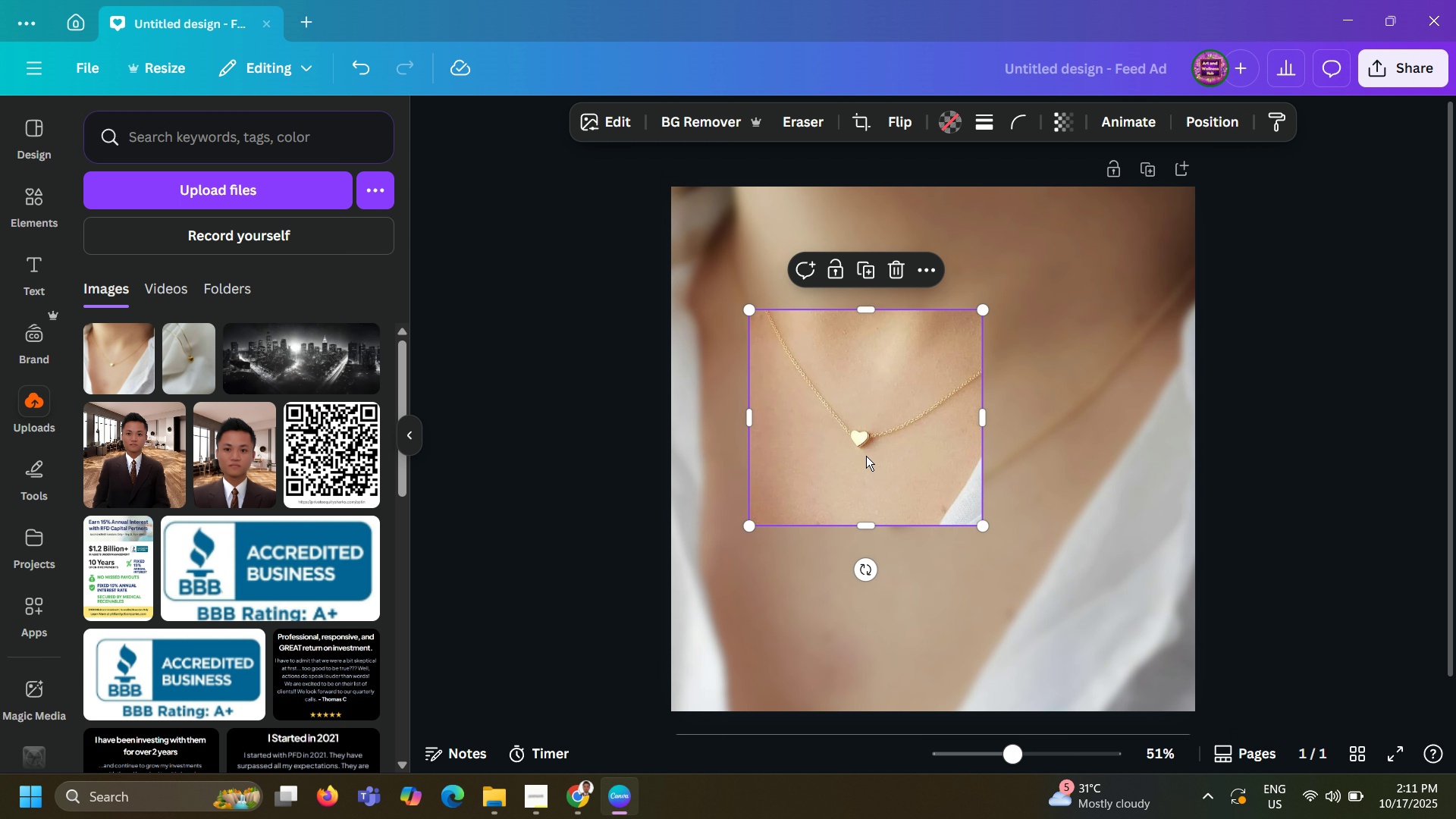 
left_click_drag(start_coordinate=[866, 456], to_coordinate=[899, 547])
 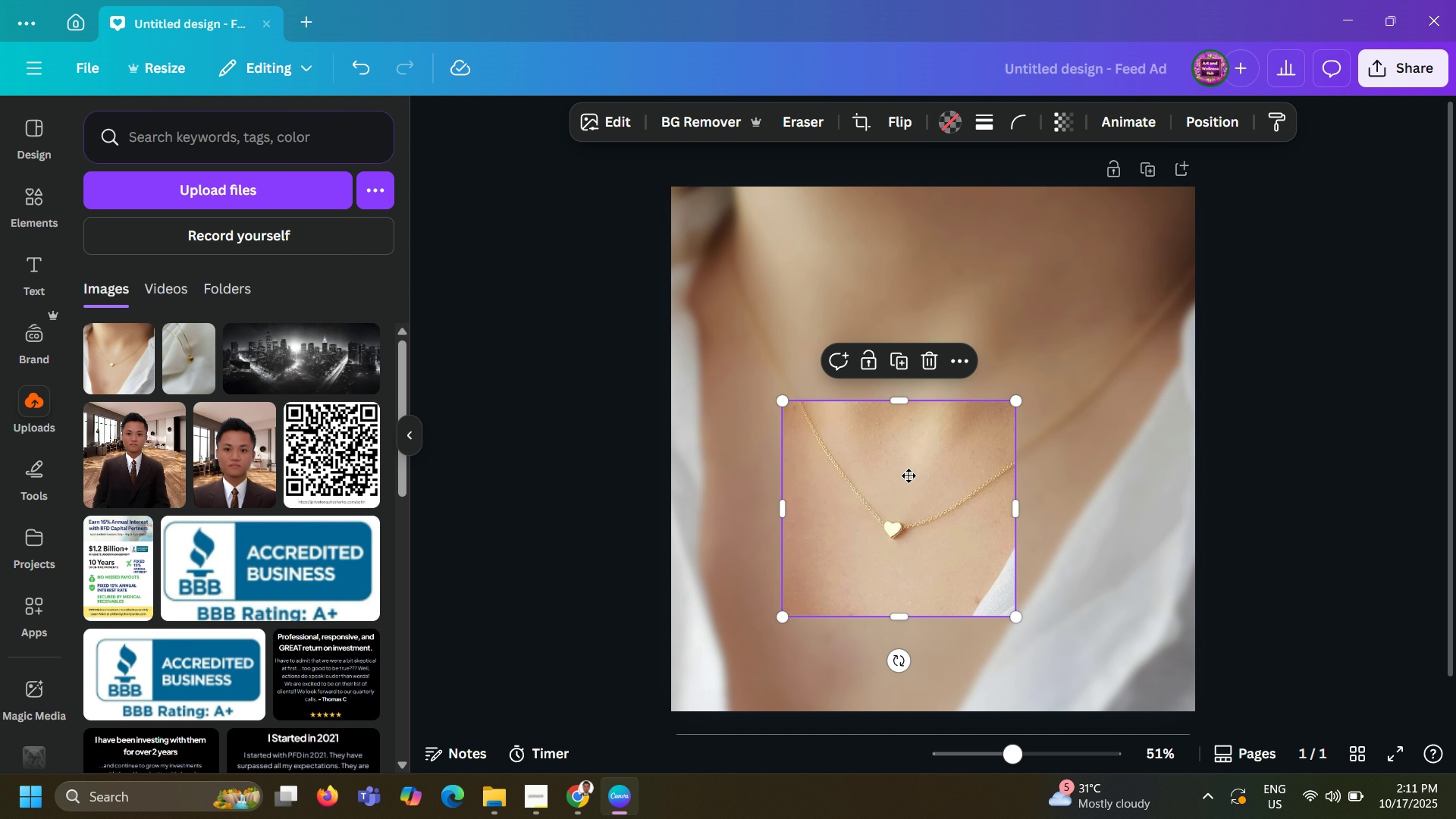 
double_click([908, 475])
 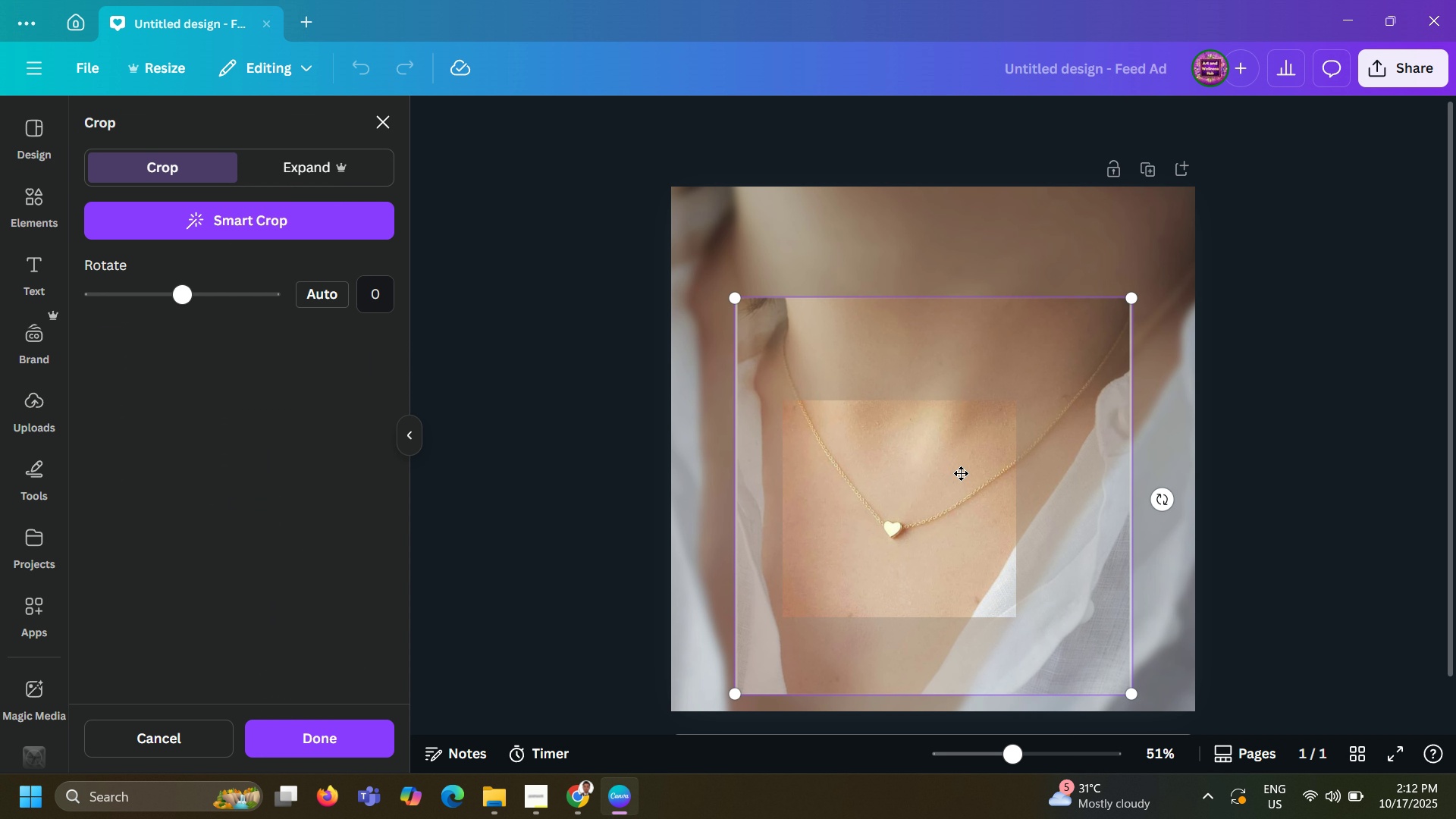 
left_click([945, 483])
 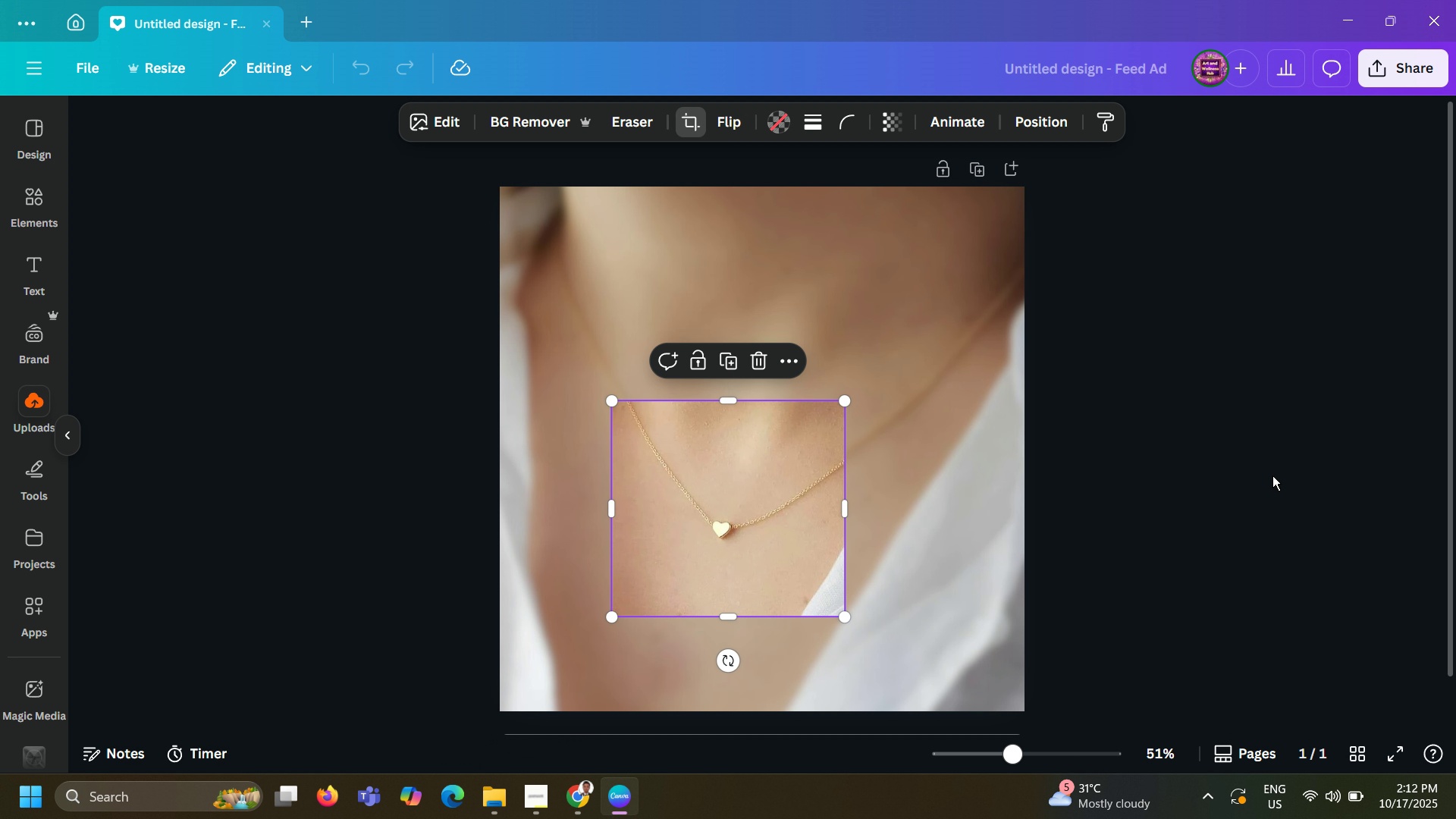 
left_click([1272, 475])
 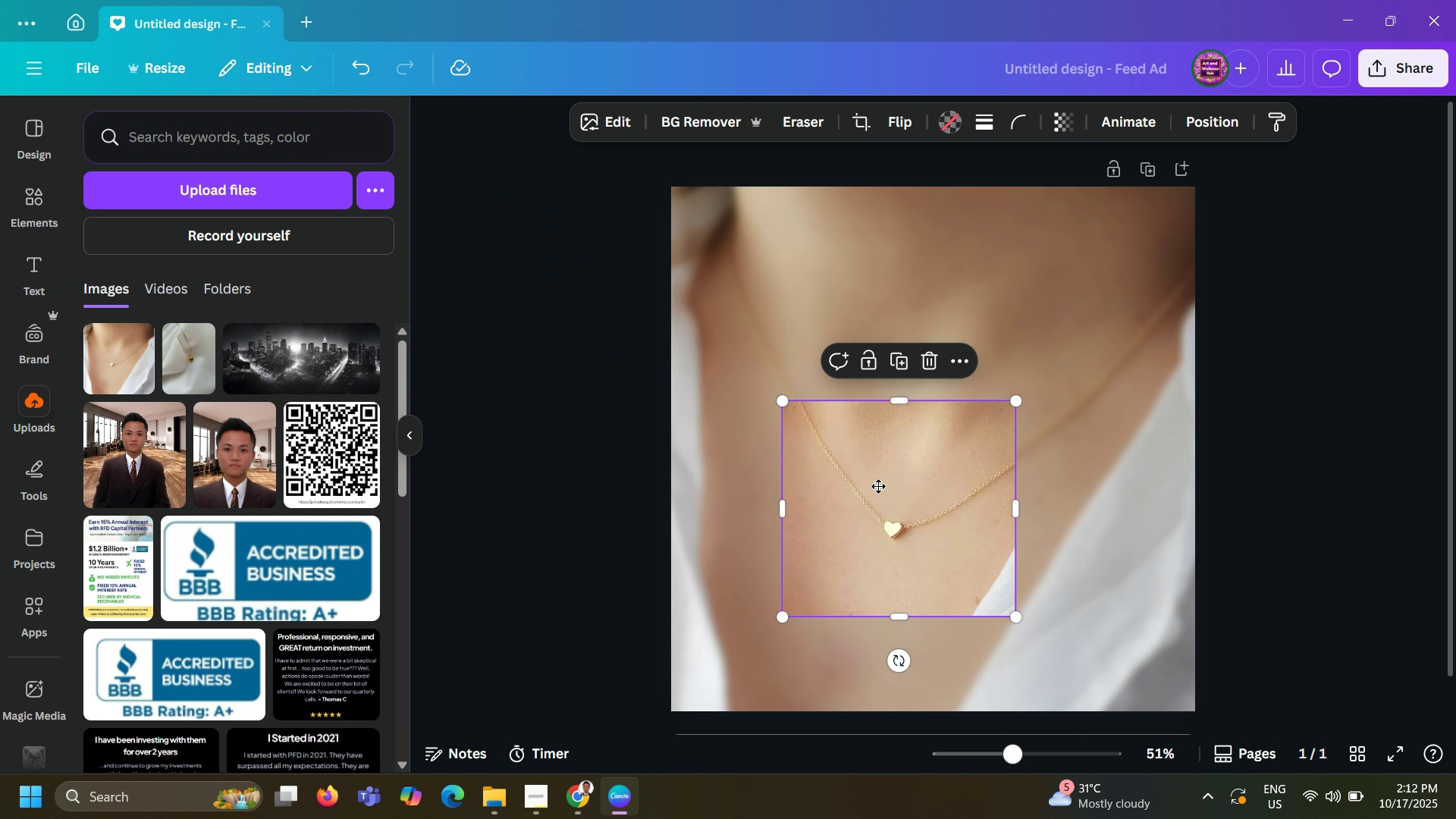 
double_click([878, 486])
 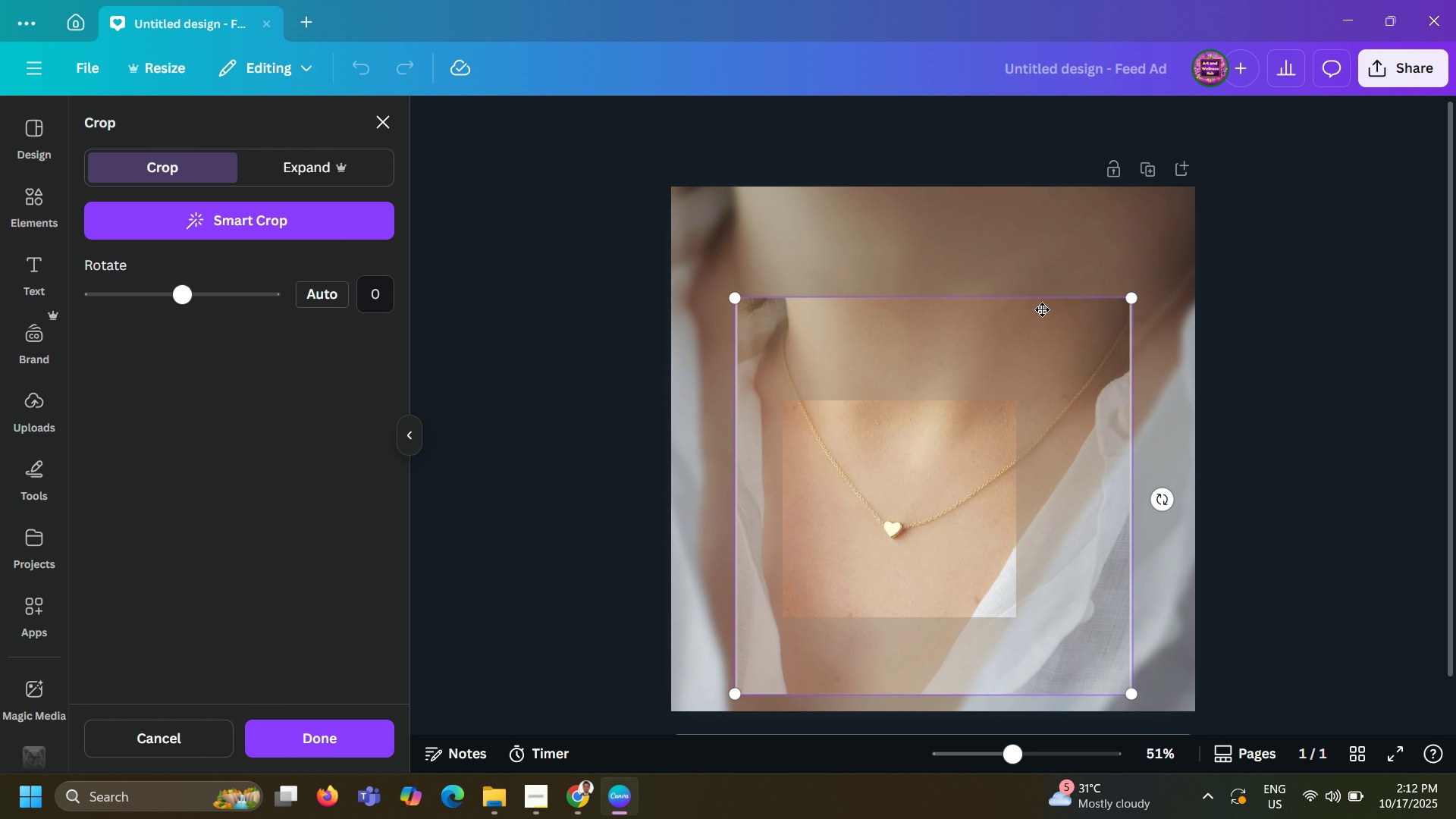 
left_click([1298, 455])
 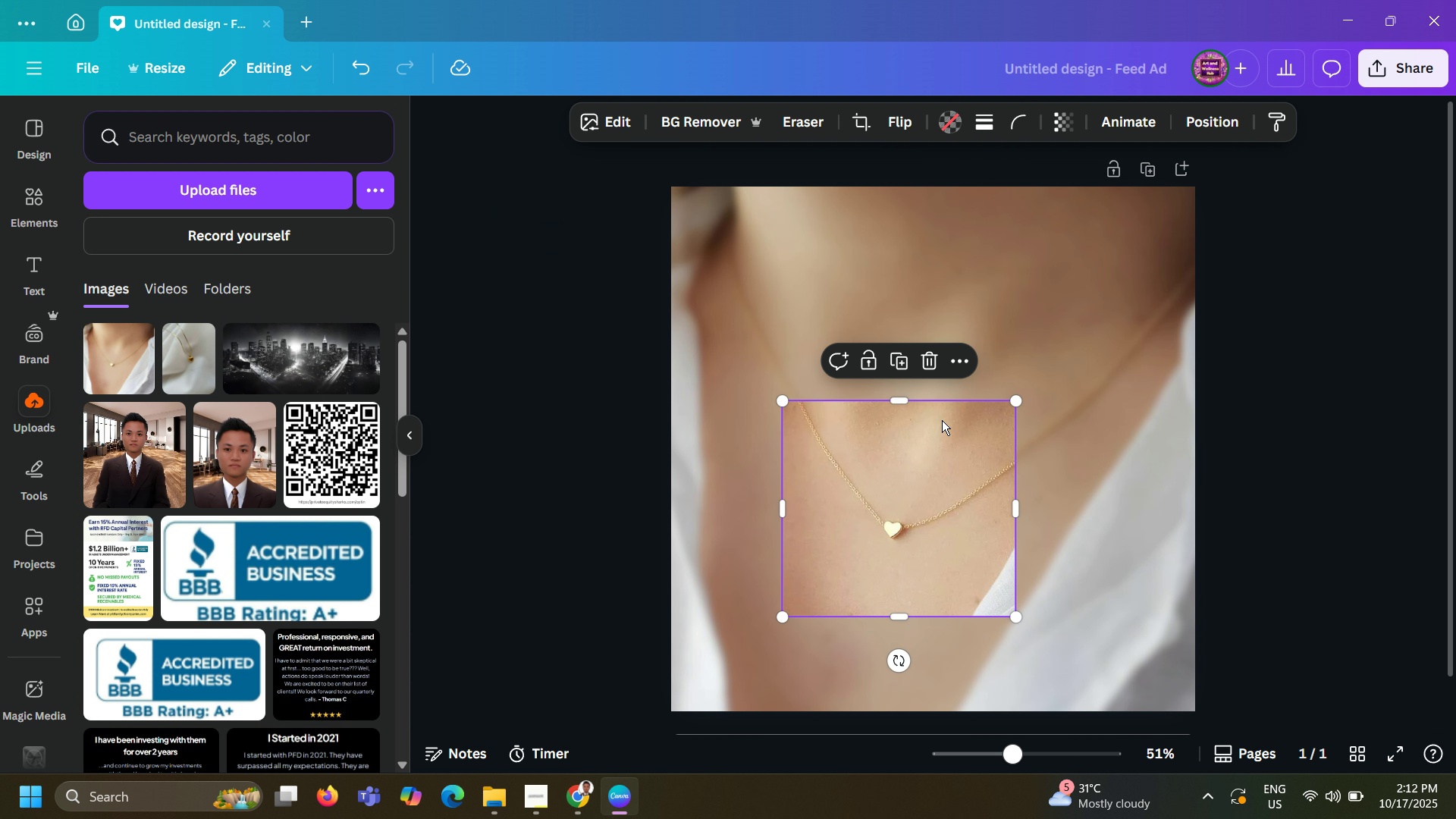 
left_click([862, 475])
 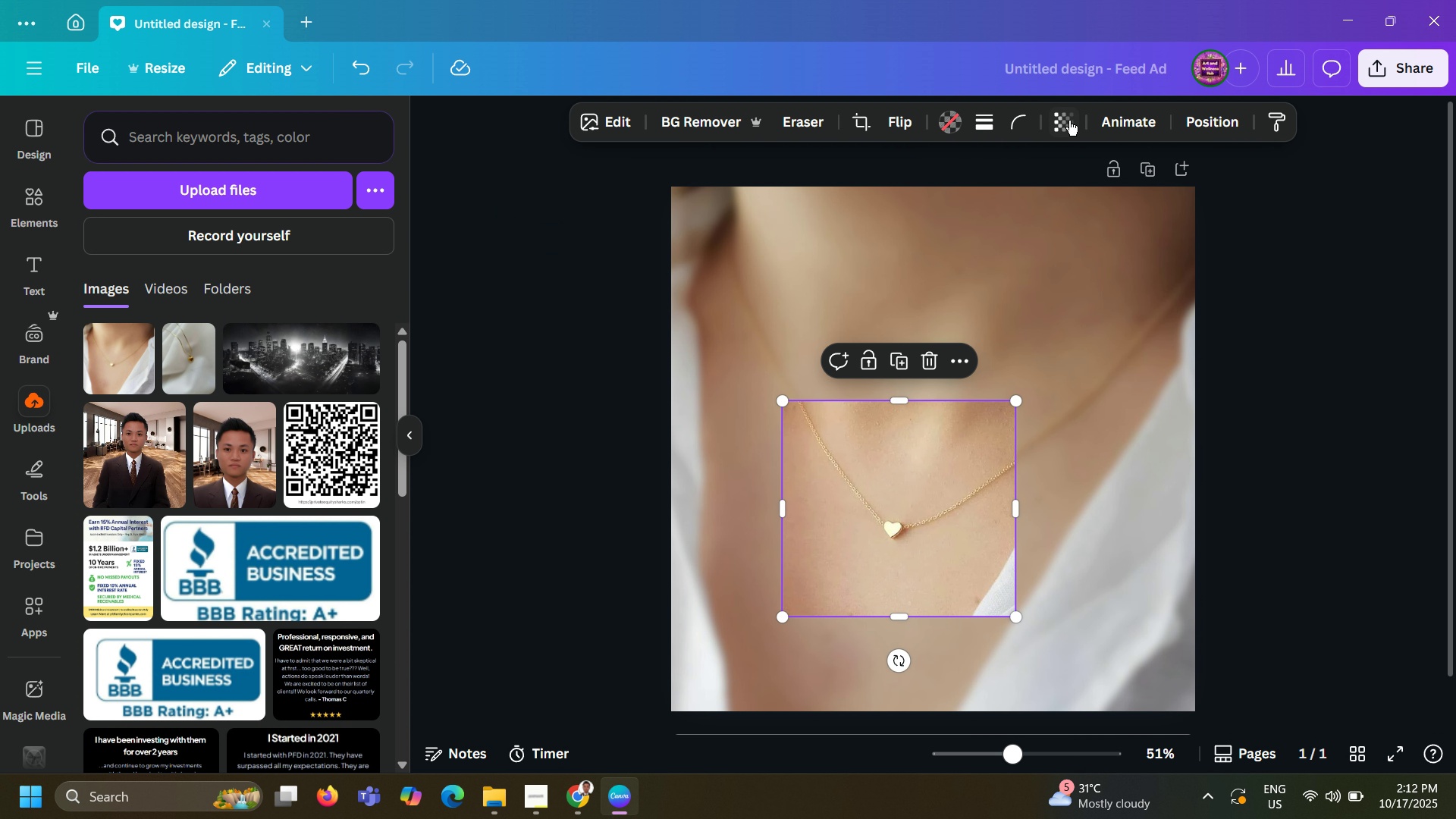 
double_click([1070, 121])
 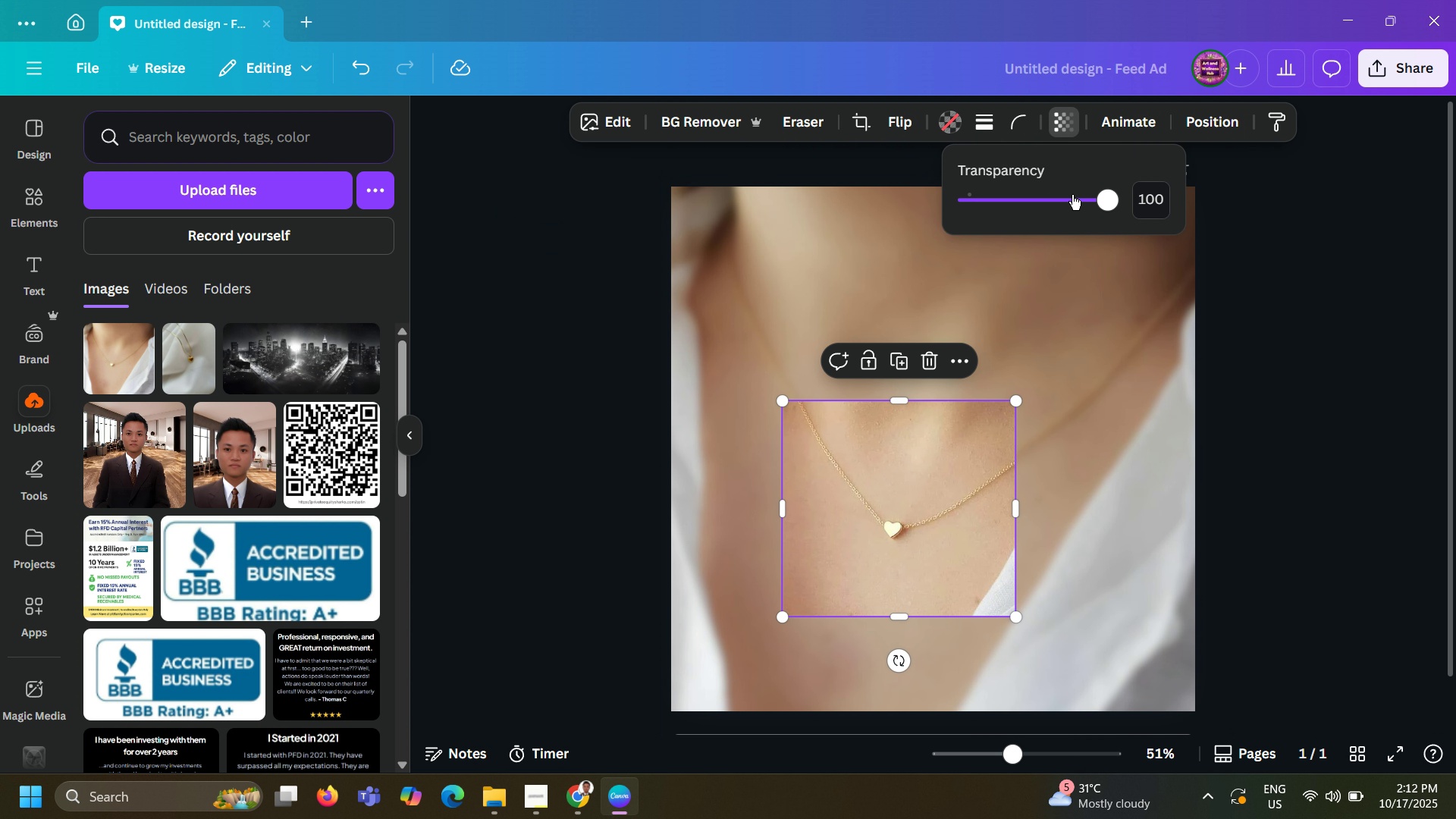 
left_click([1072, 195])
 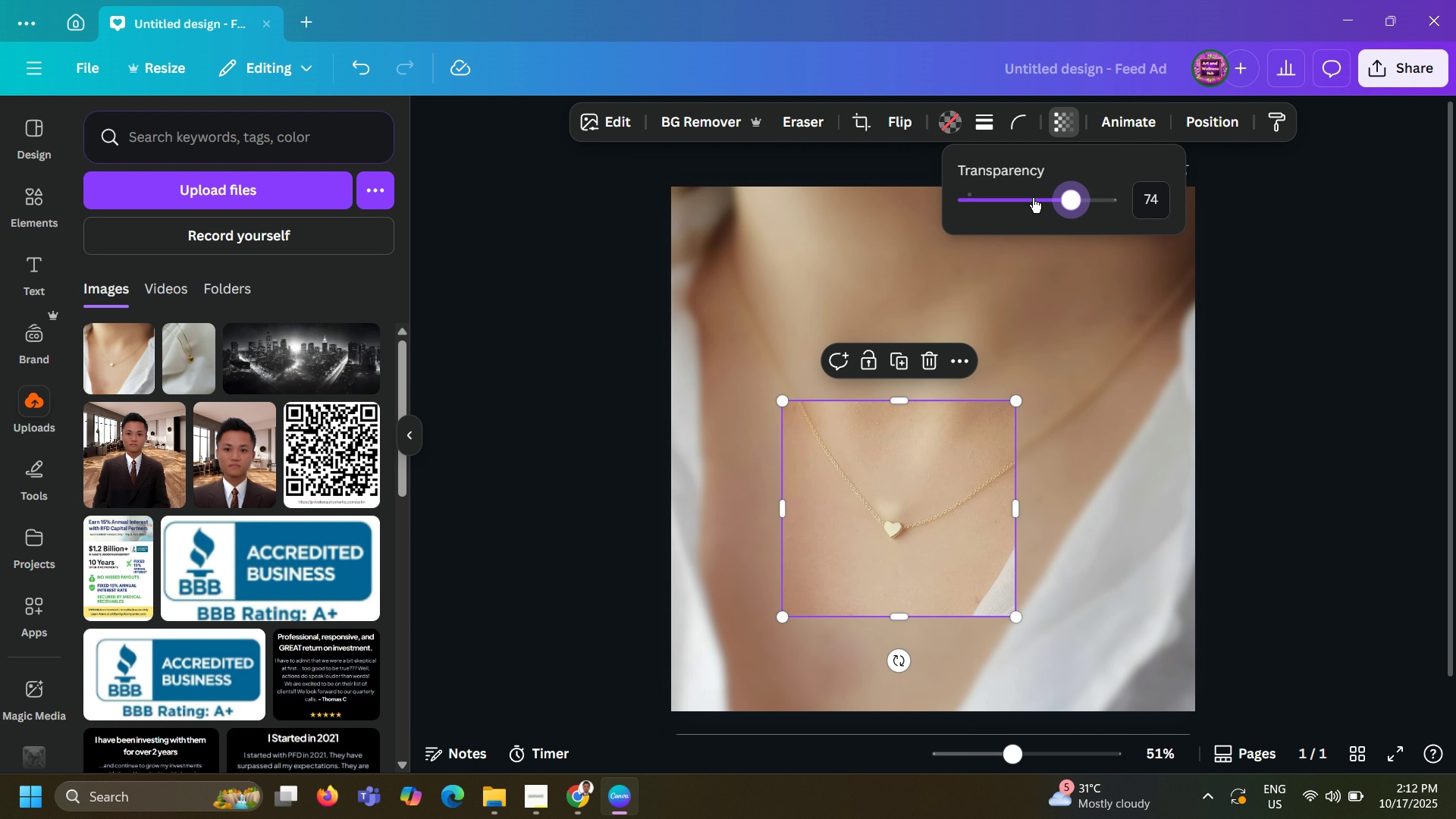 
left_click([1033, 196])
 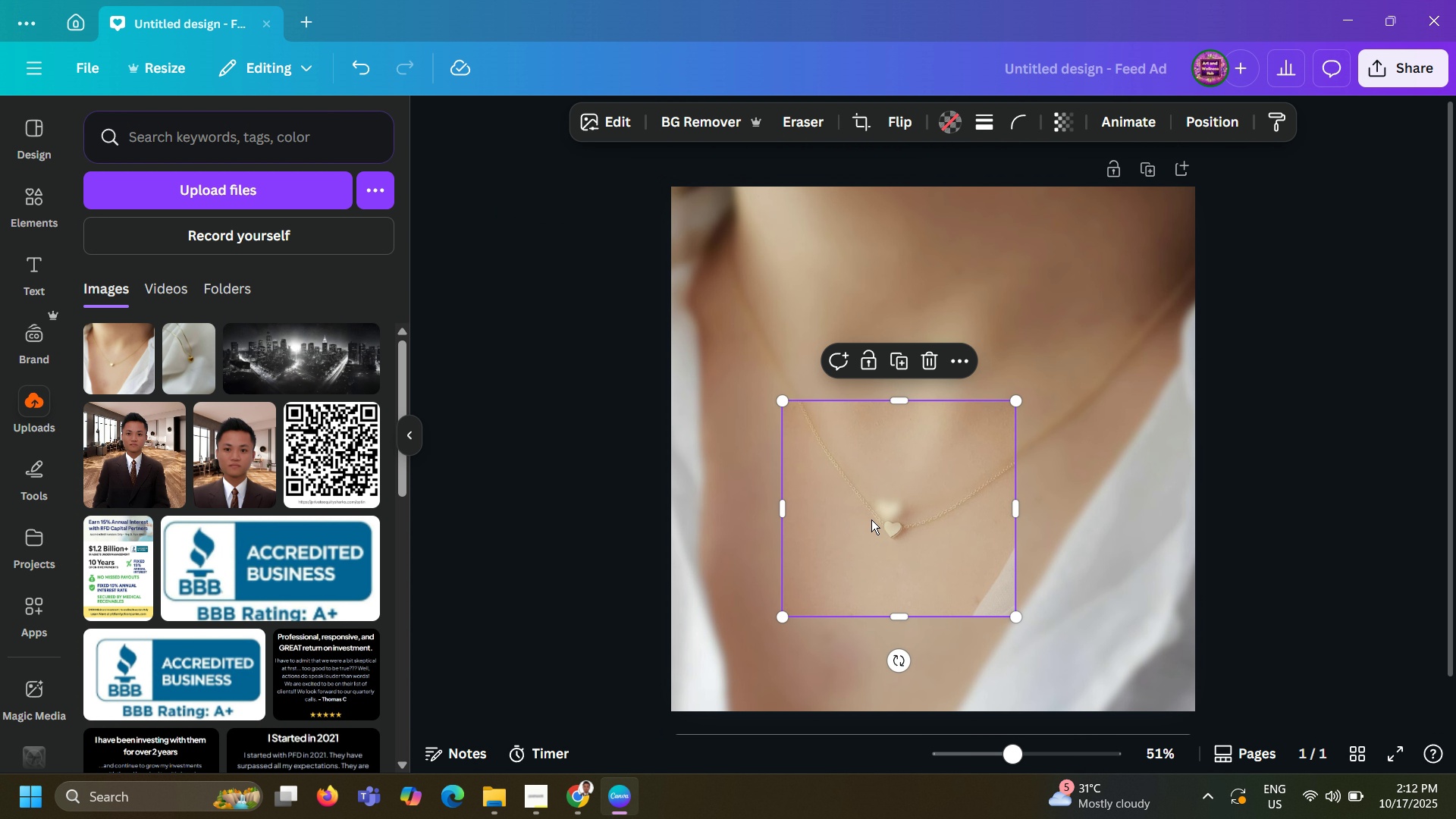 
double_click([871, 519])
 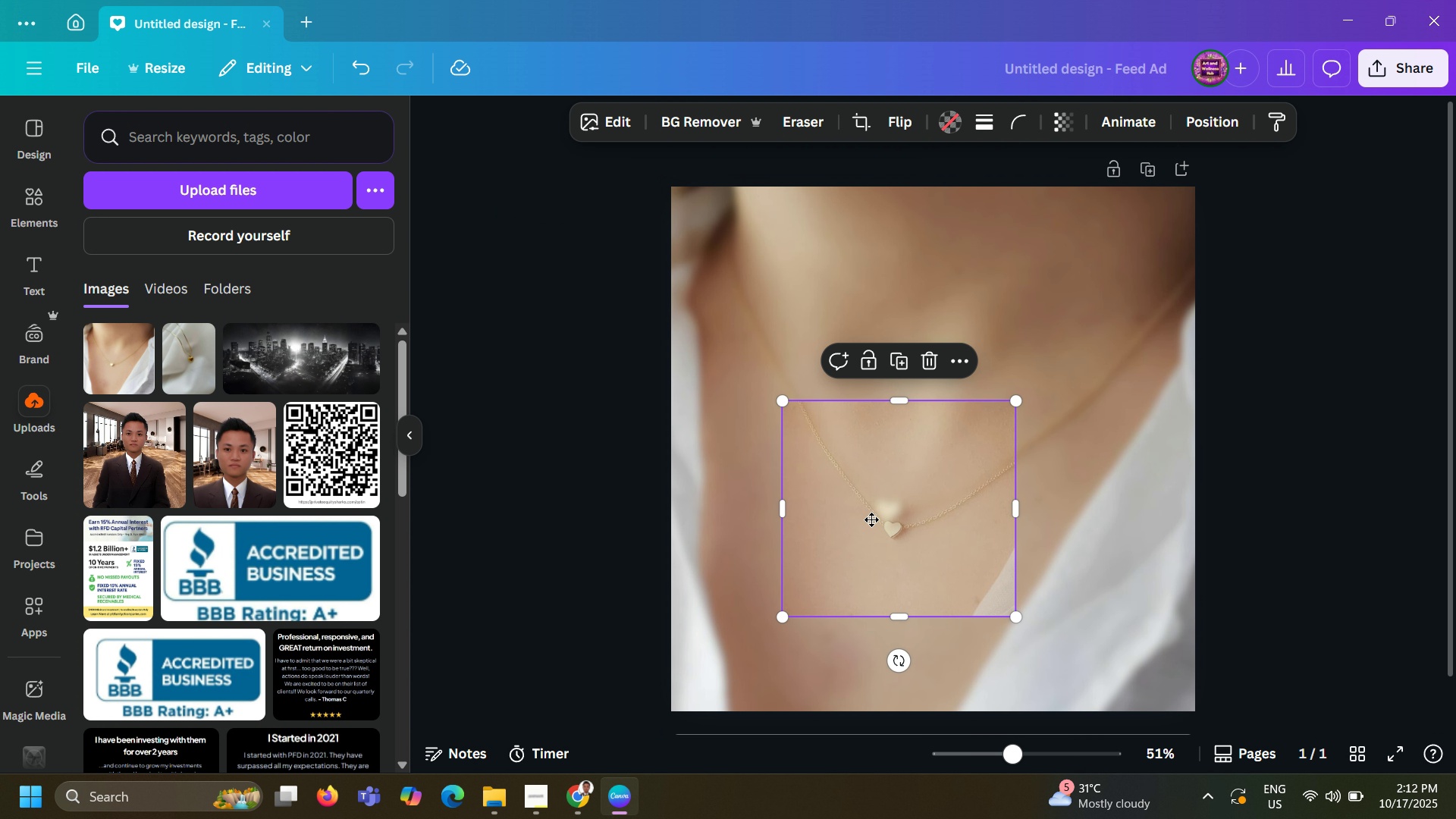 
triple_click([871, 519])
 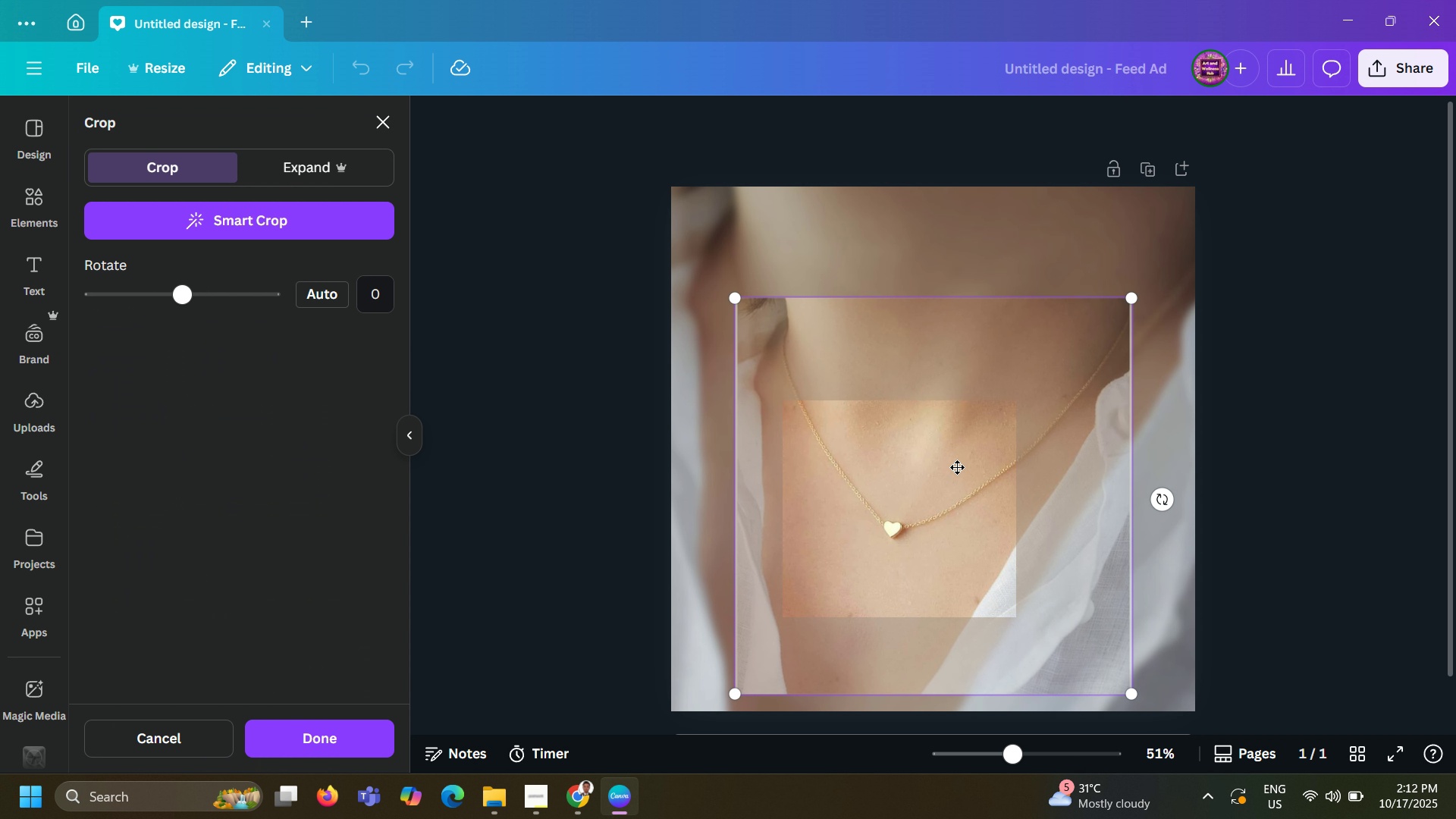 
left_click_drag(start_coordinate=[951, 469], to_coordinate=[948, 459])
 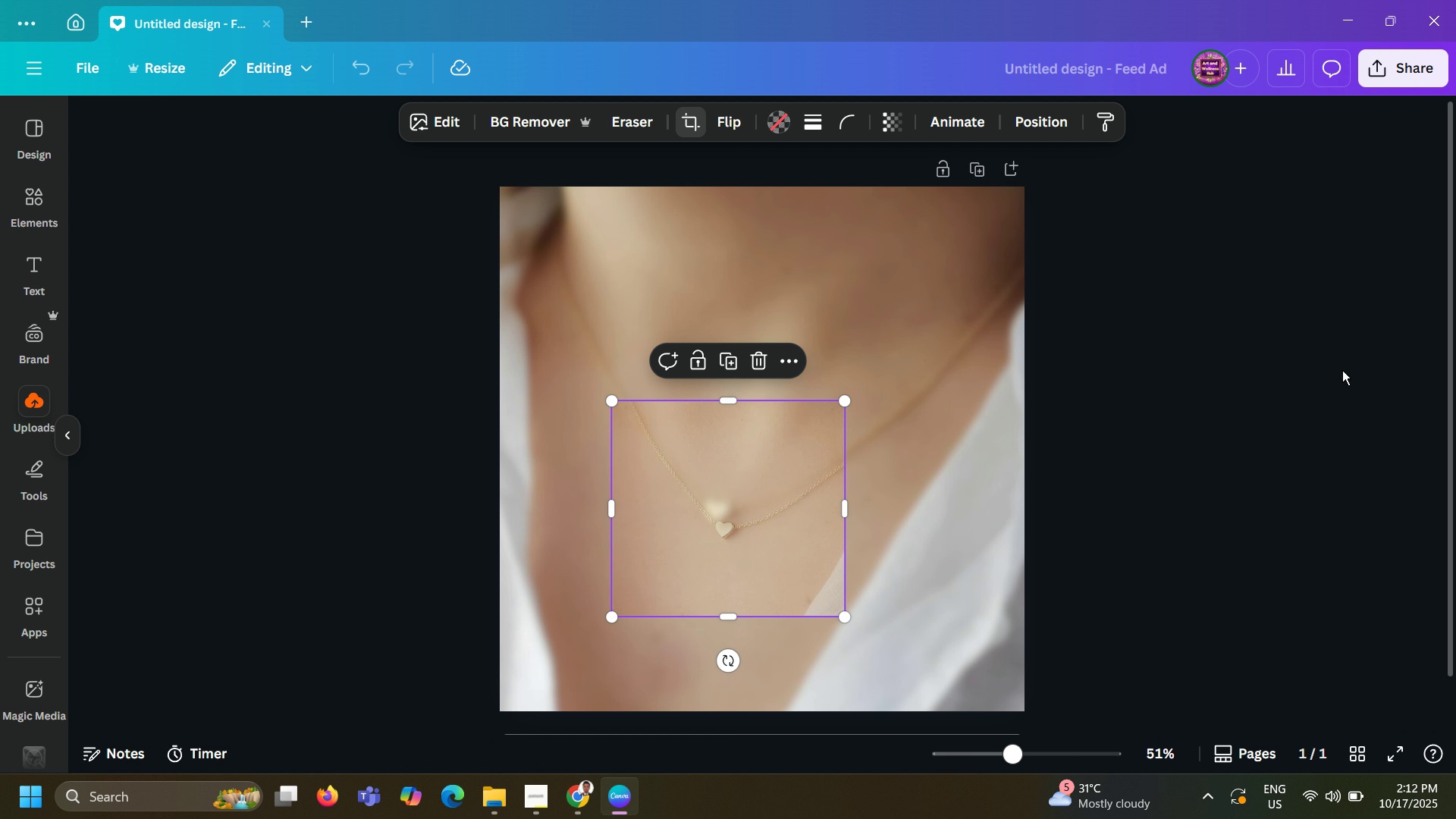 
left_click([1351, 372])
 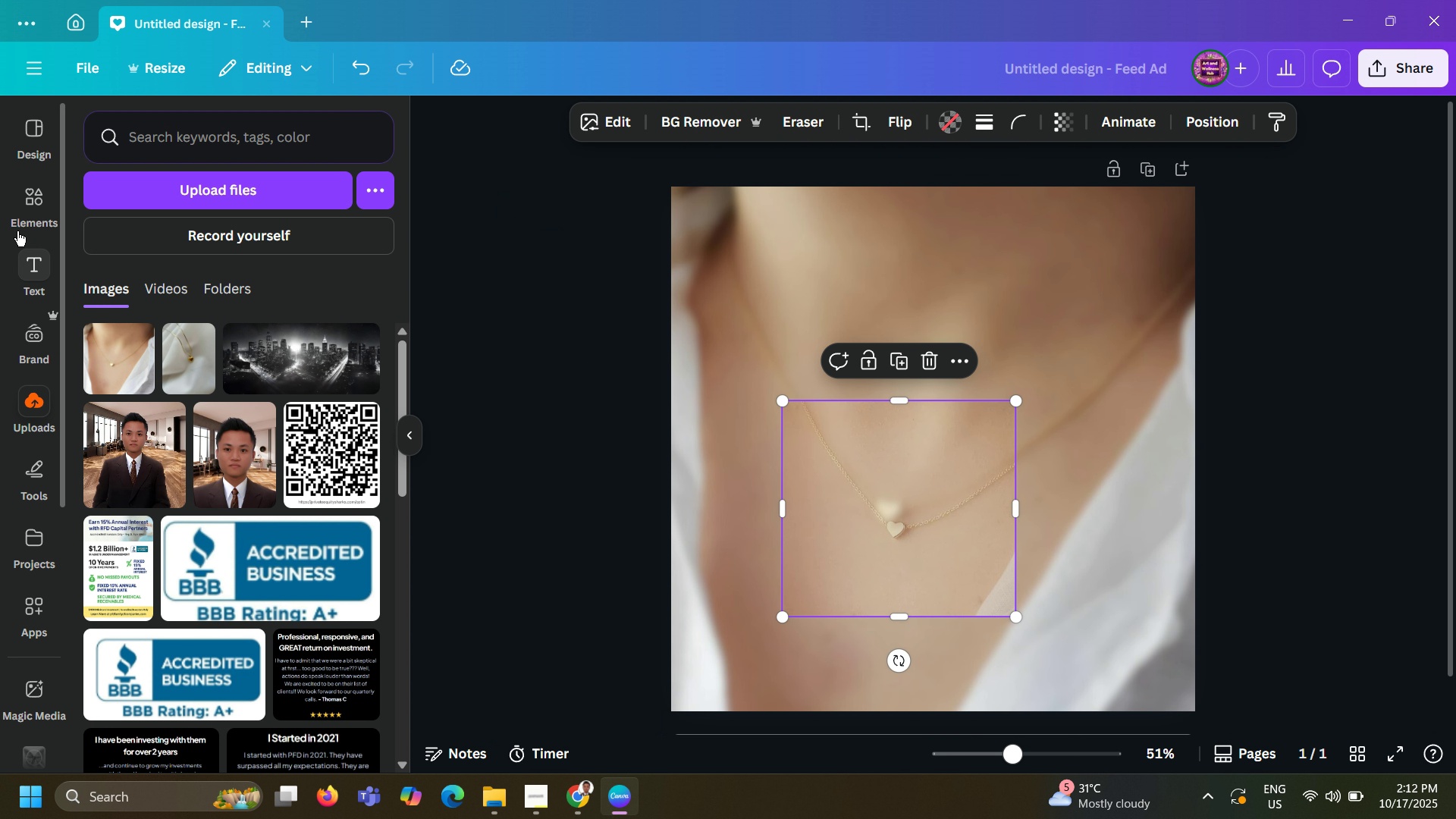 
left_click([25, 206])
 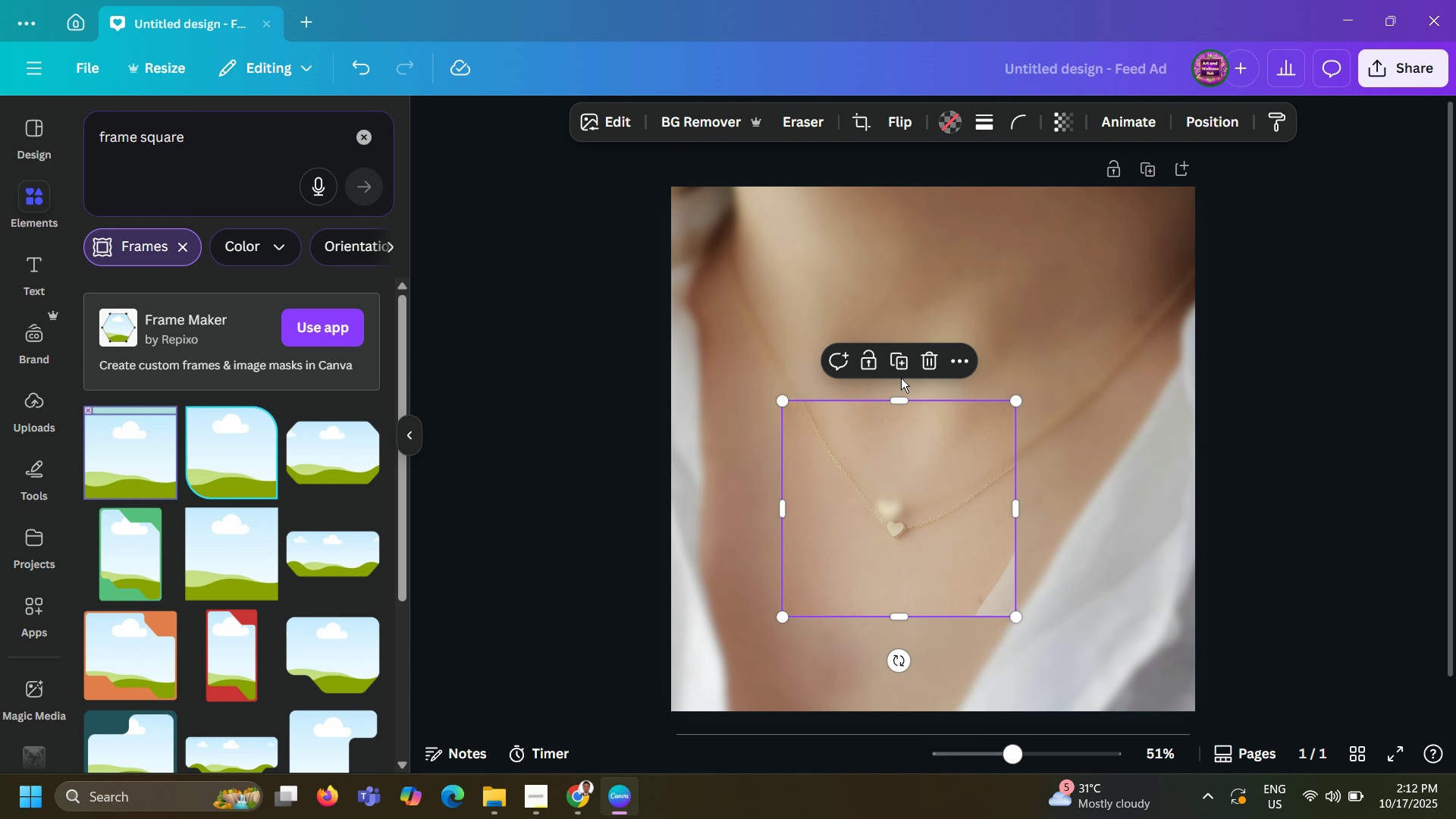 
double_click([895, 249])
 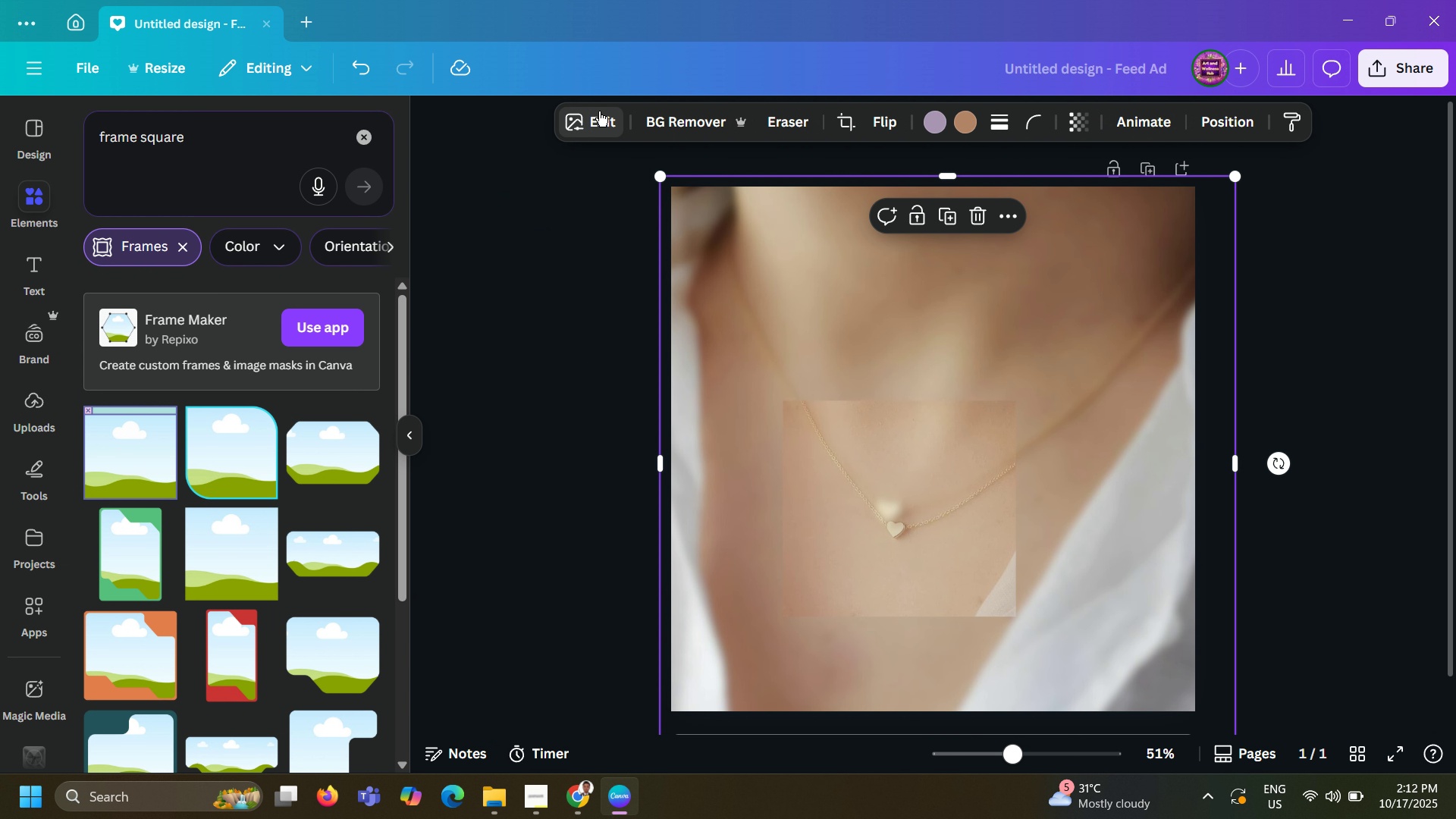 
left_click([599, 111])
 